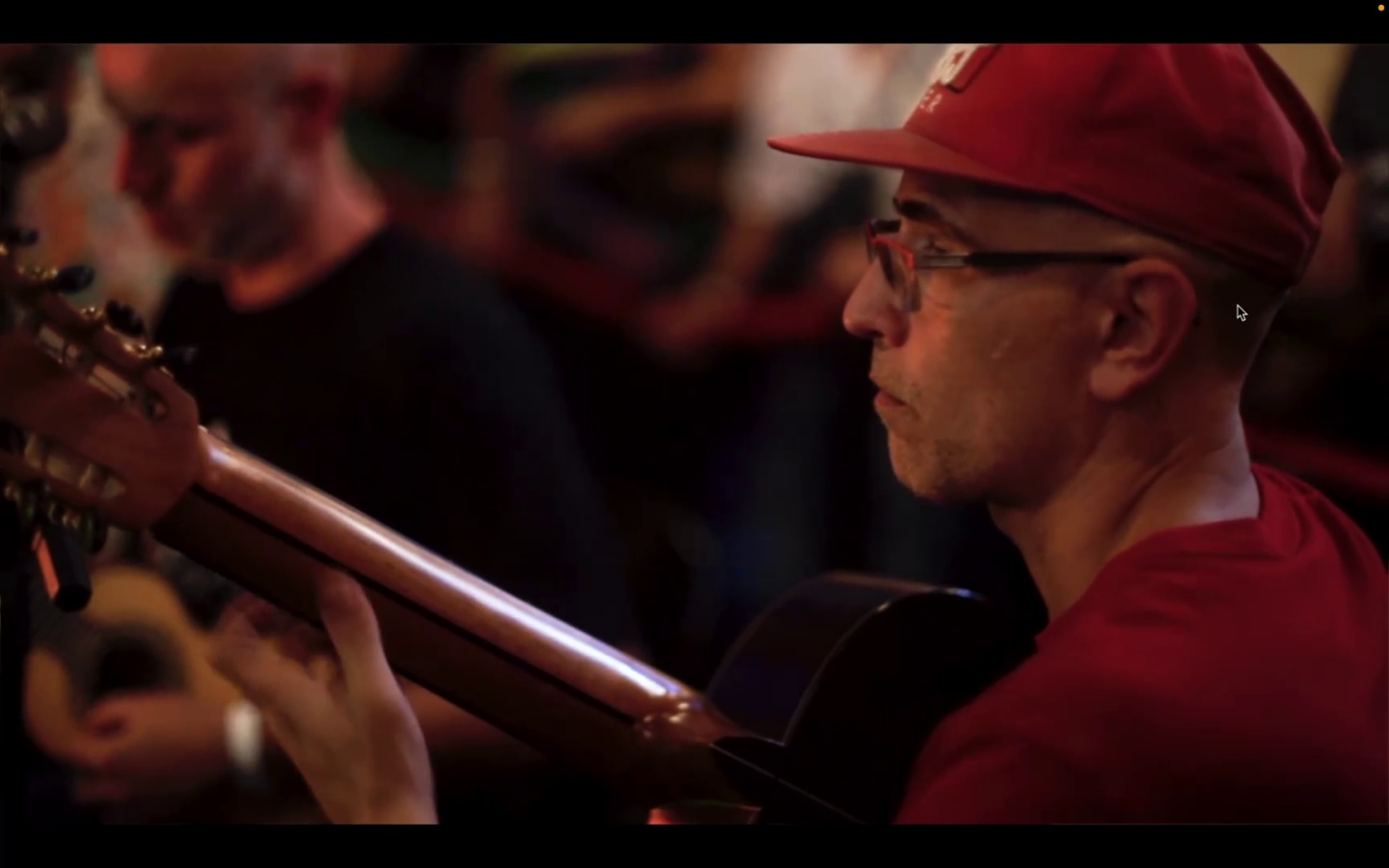 
key(ArrowLeft)
 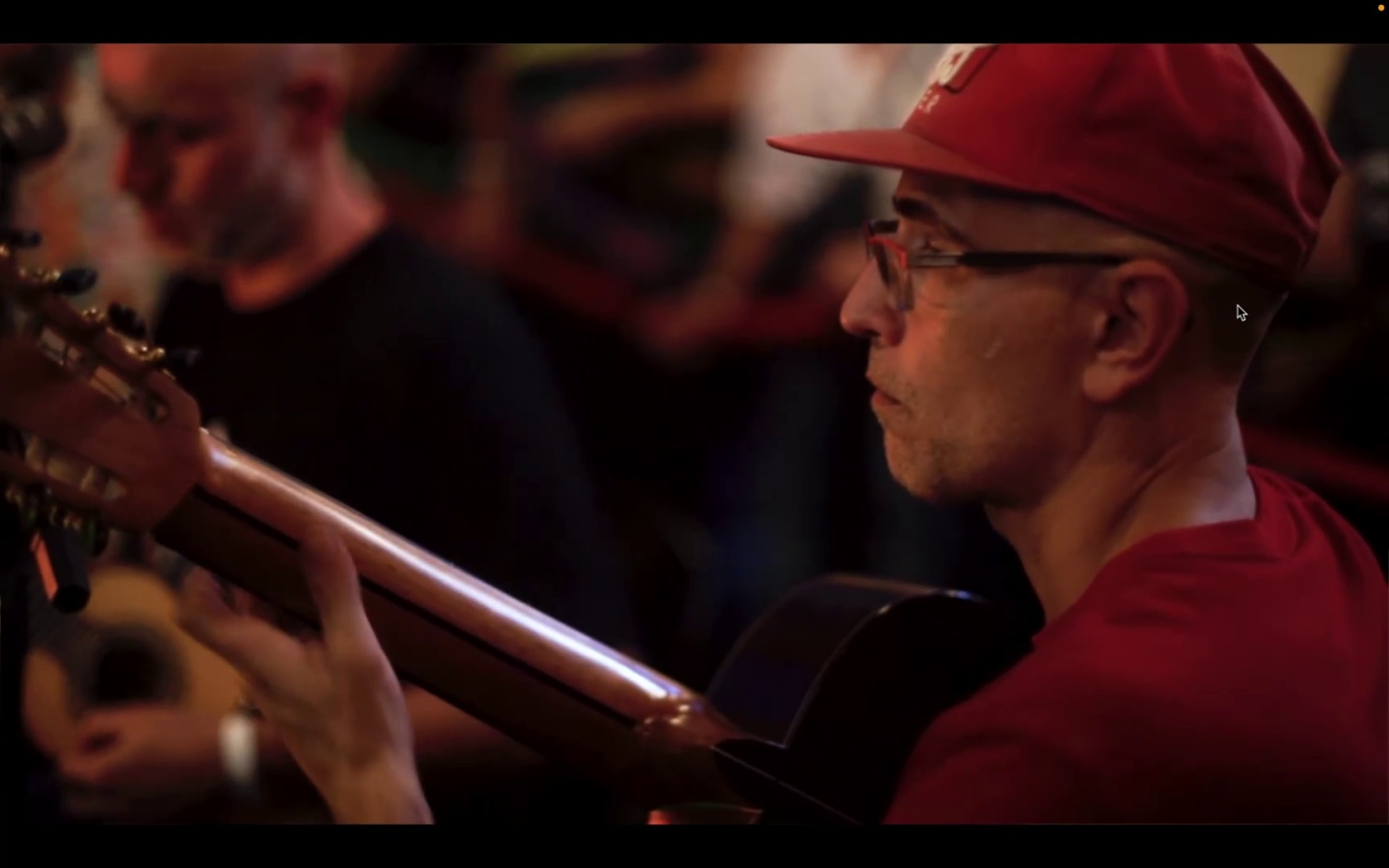 
key(ArrowLeft)
 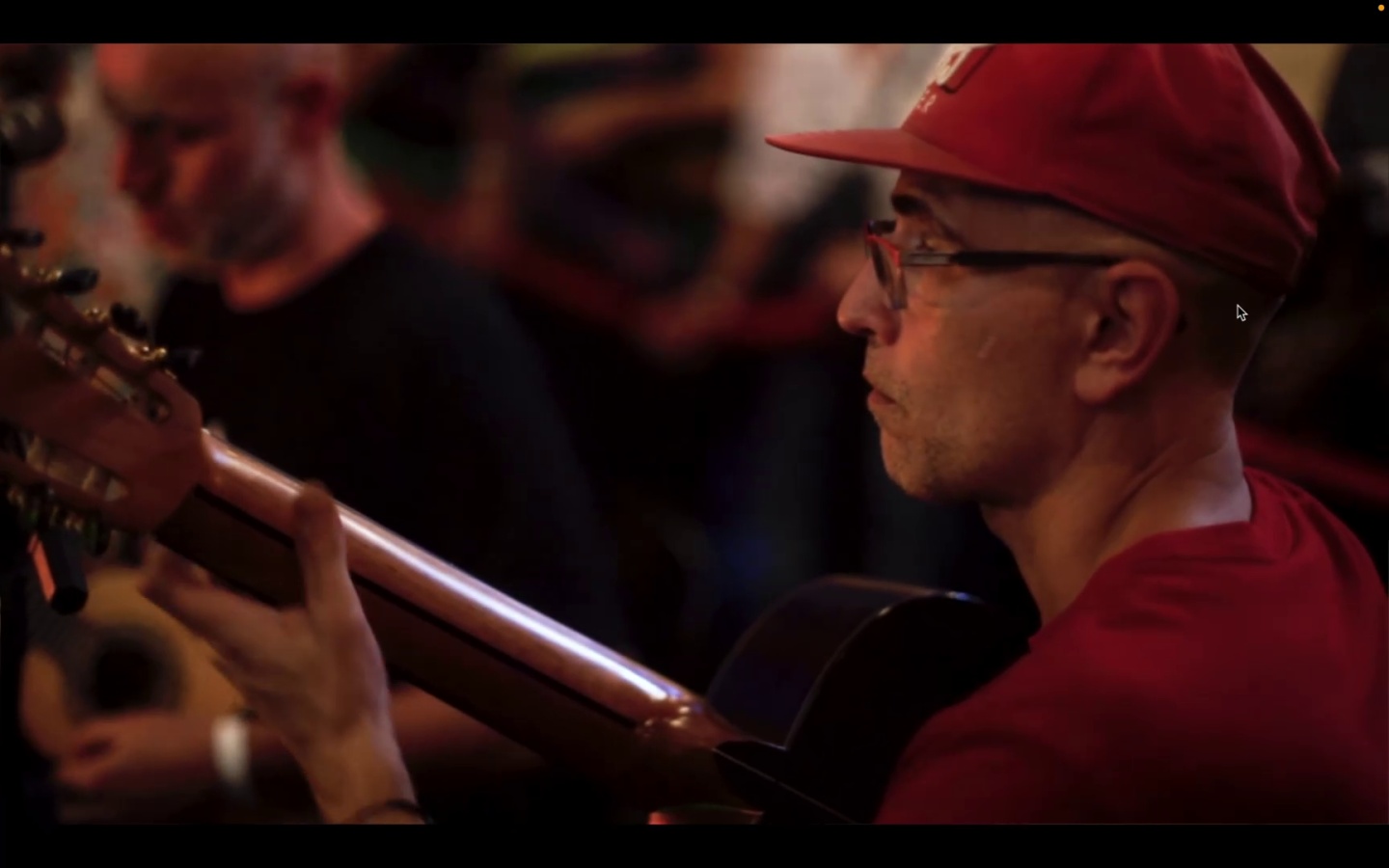 
key(ArrowLeft)
 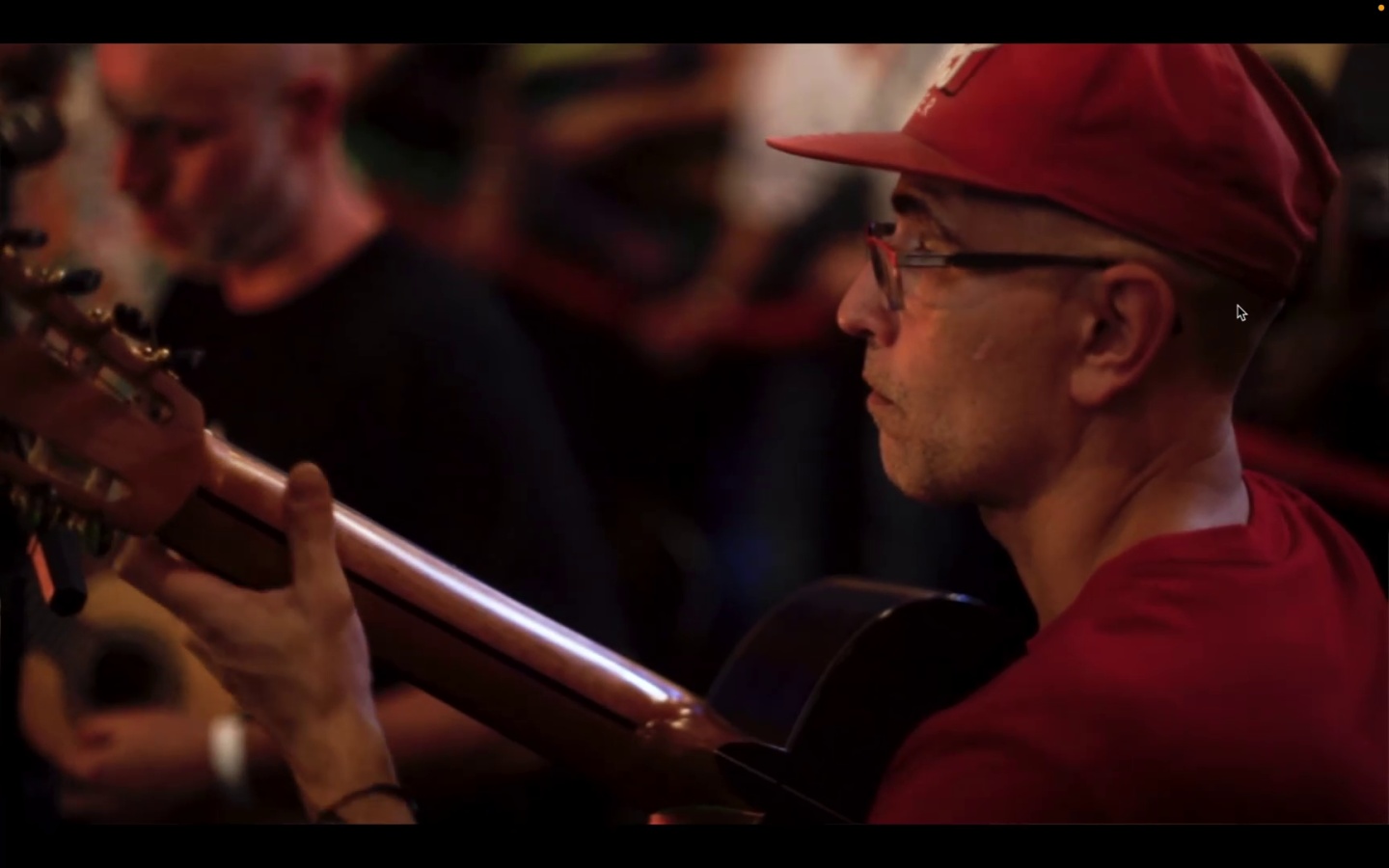 
key(ArrowLeft)
 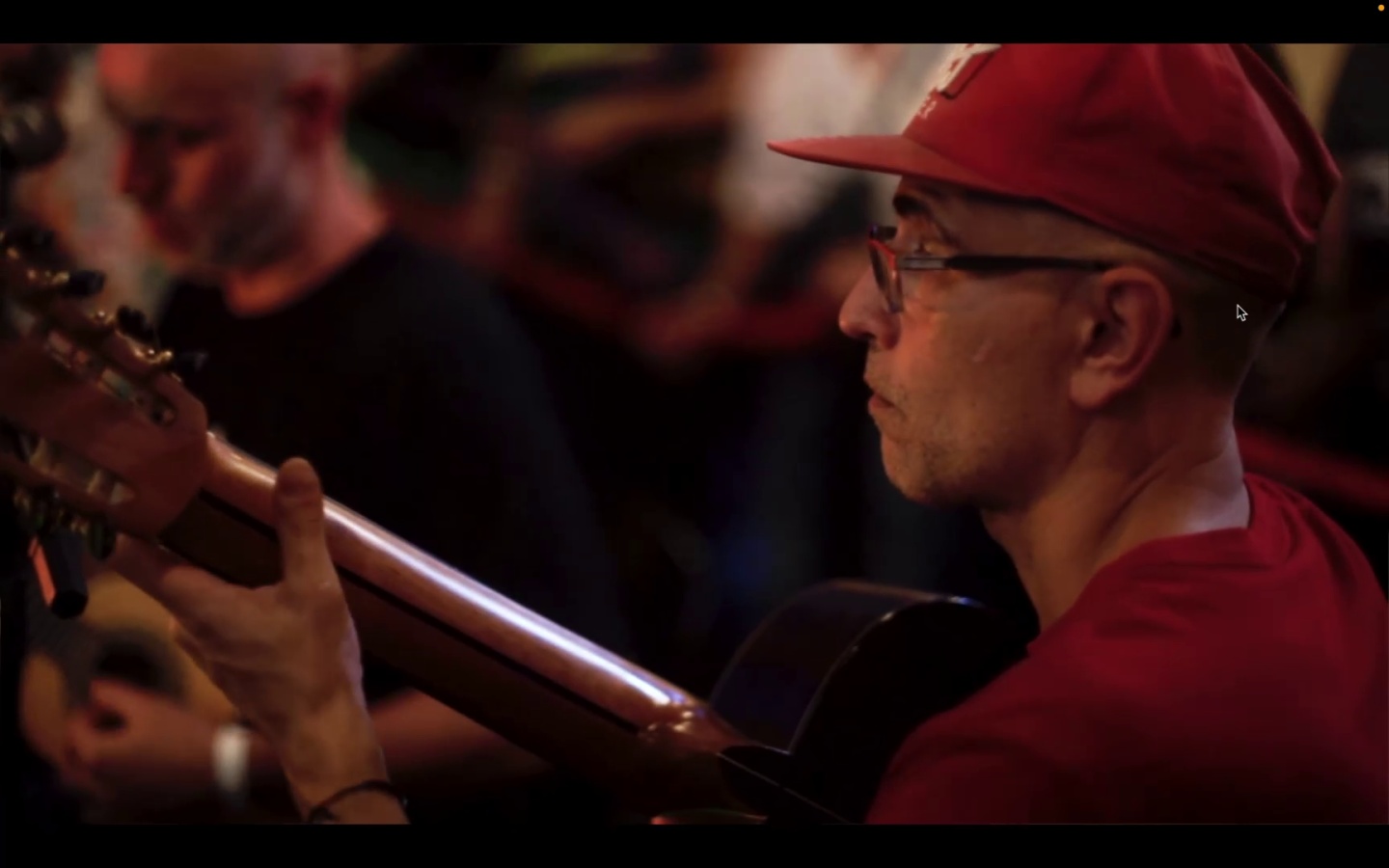 
key(Escape)
 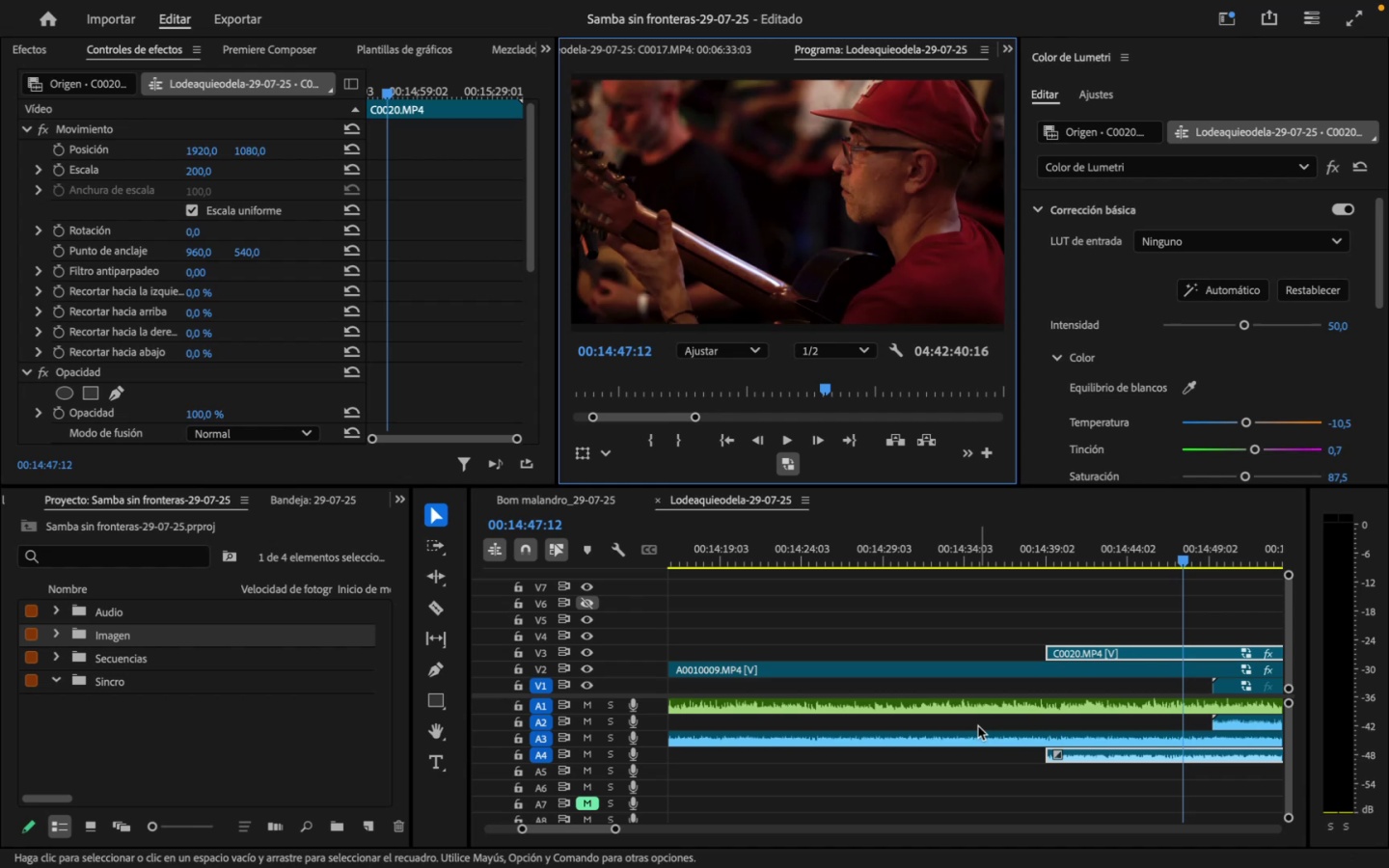 
type(cv)
 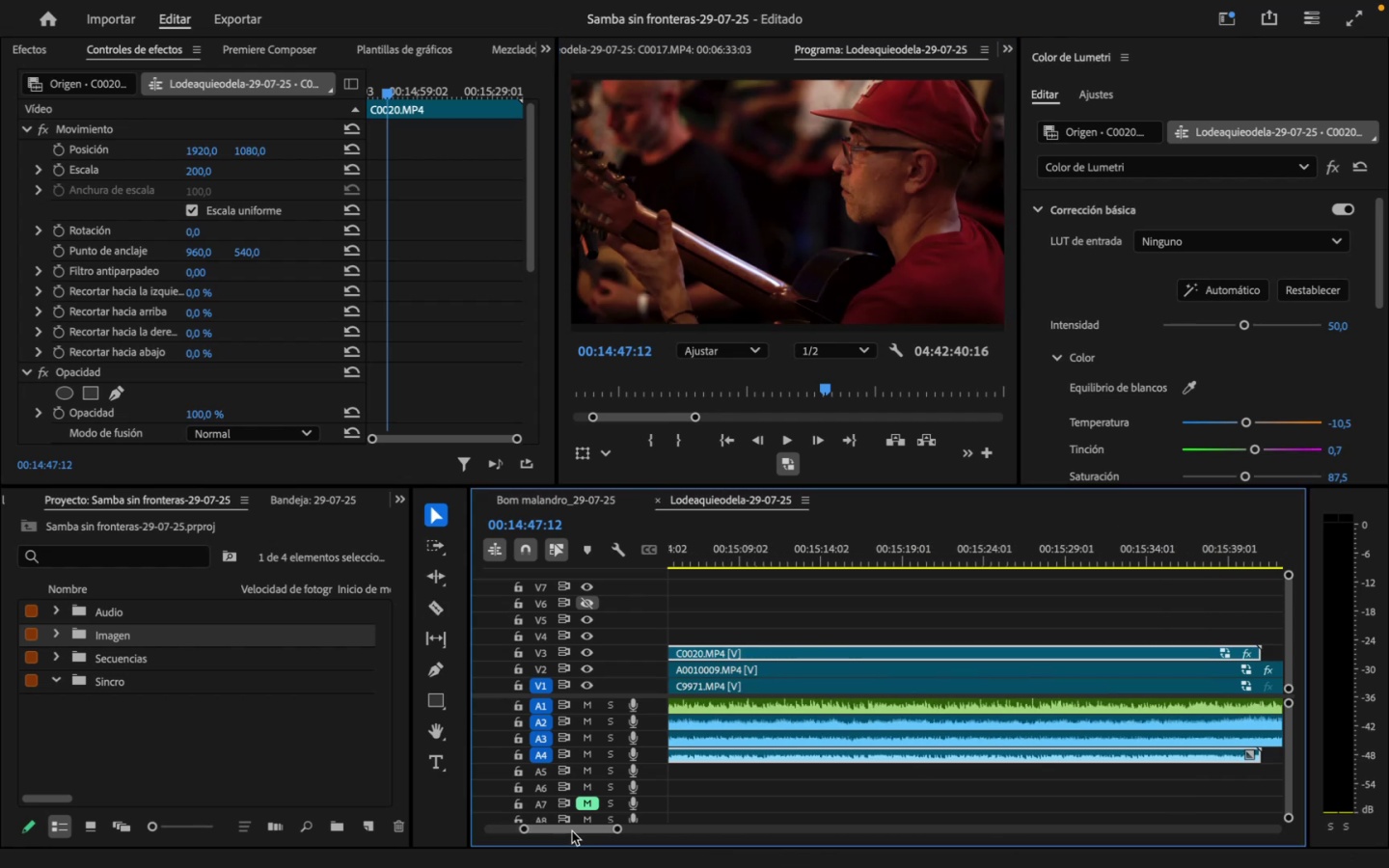 
left_click_drag(start_coordinate=[620, 828], to_coordinate=[629, 827])
 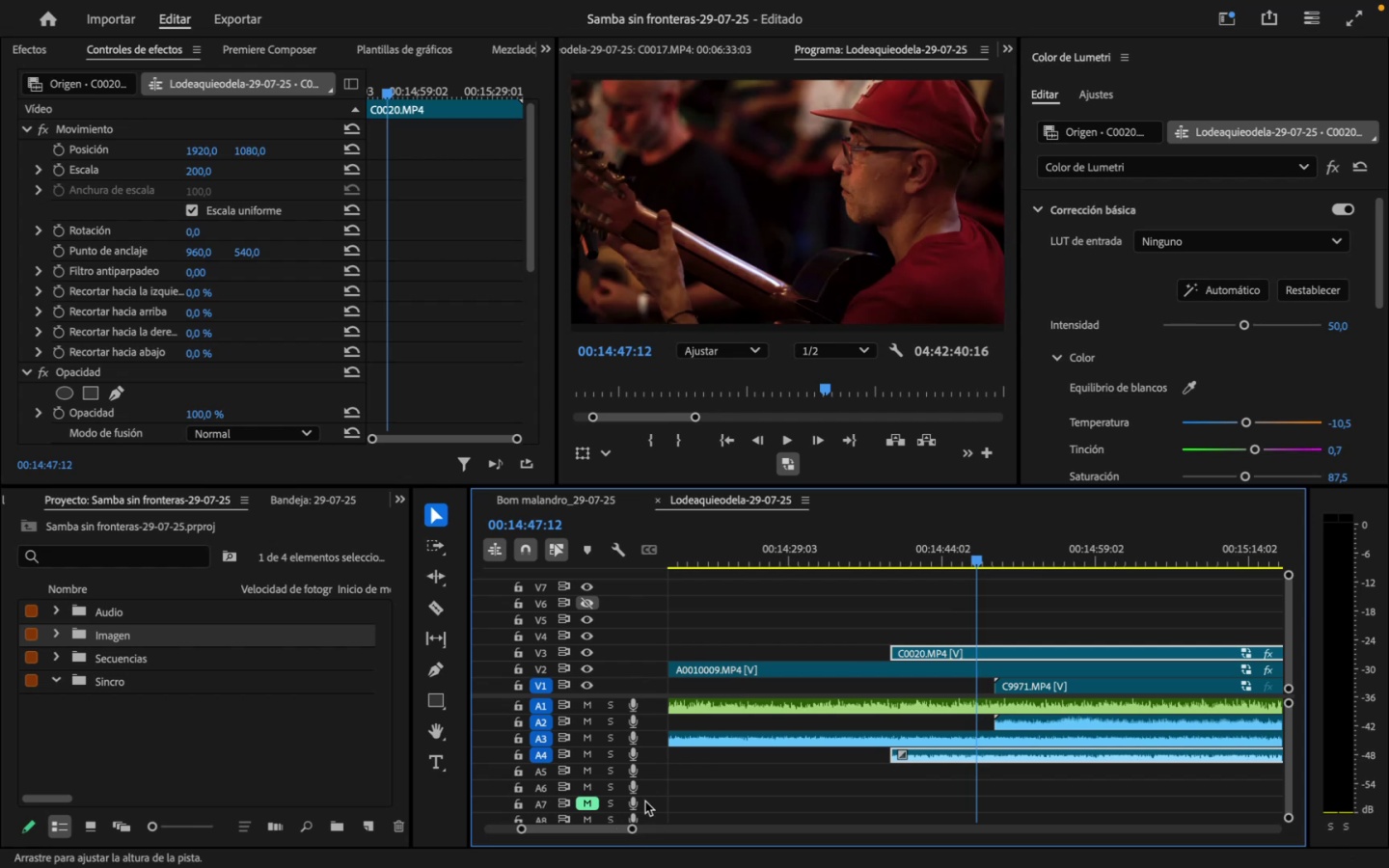 
mouse_move([873, 664])
 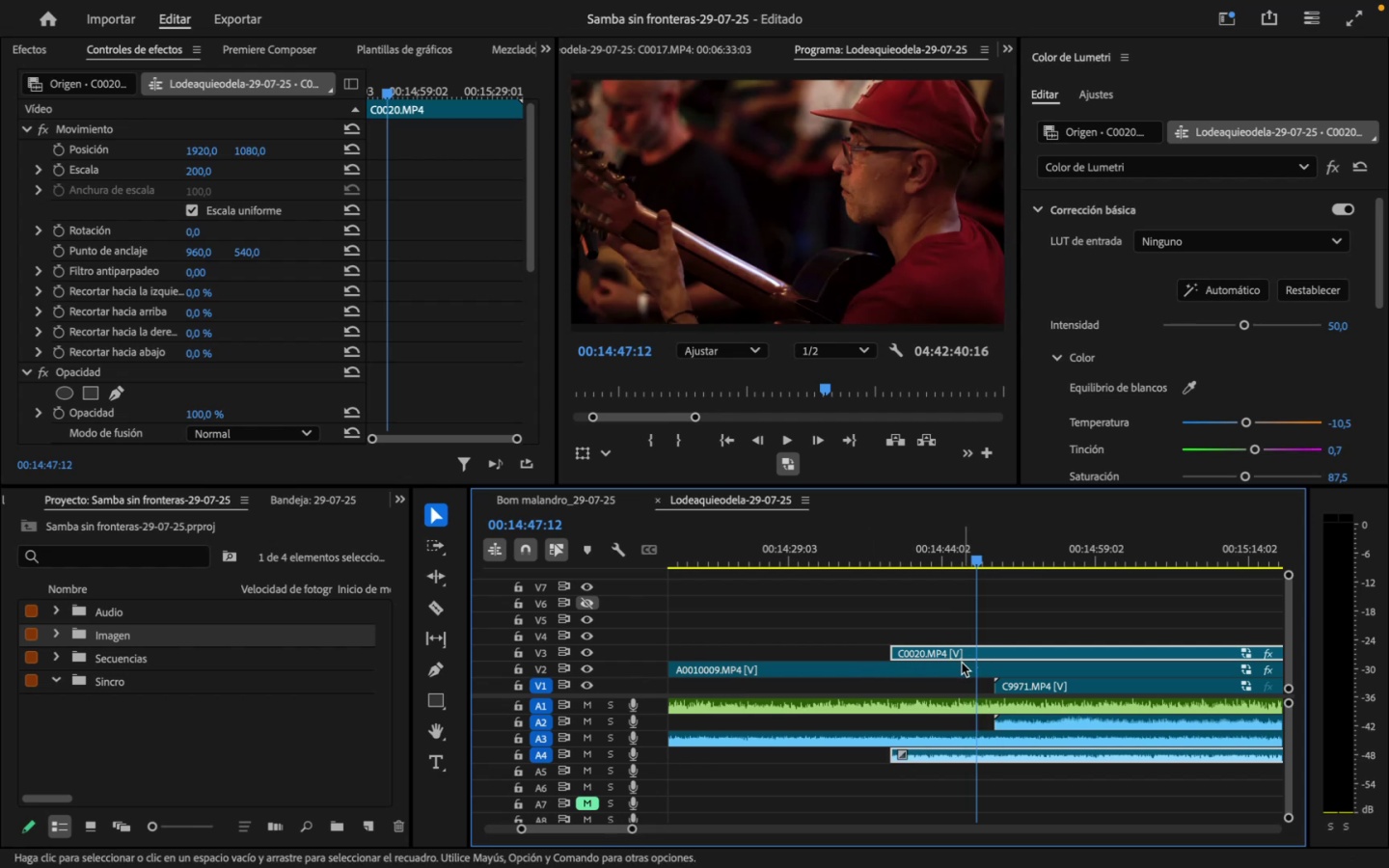 
wait(6.15)
 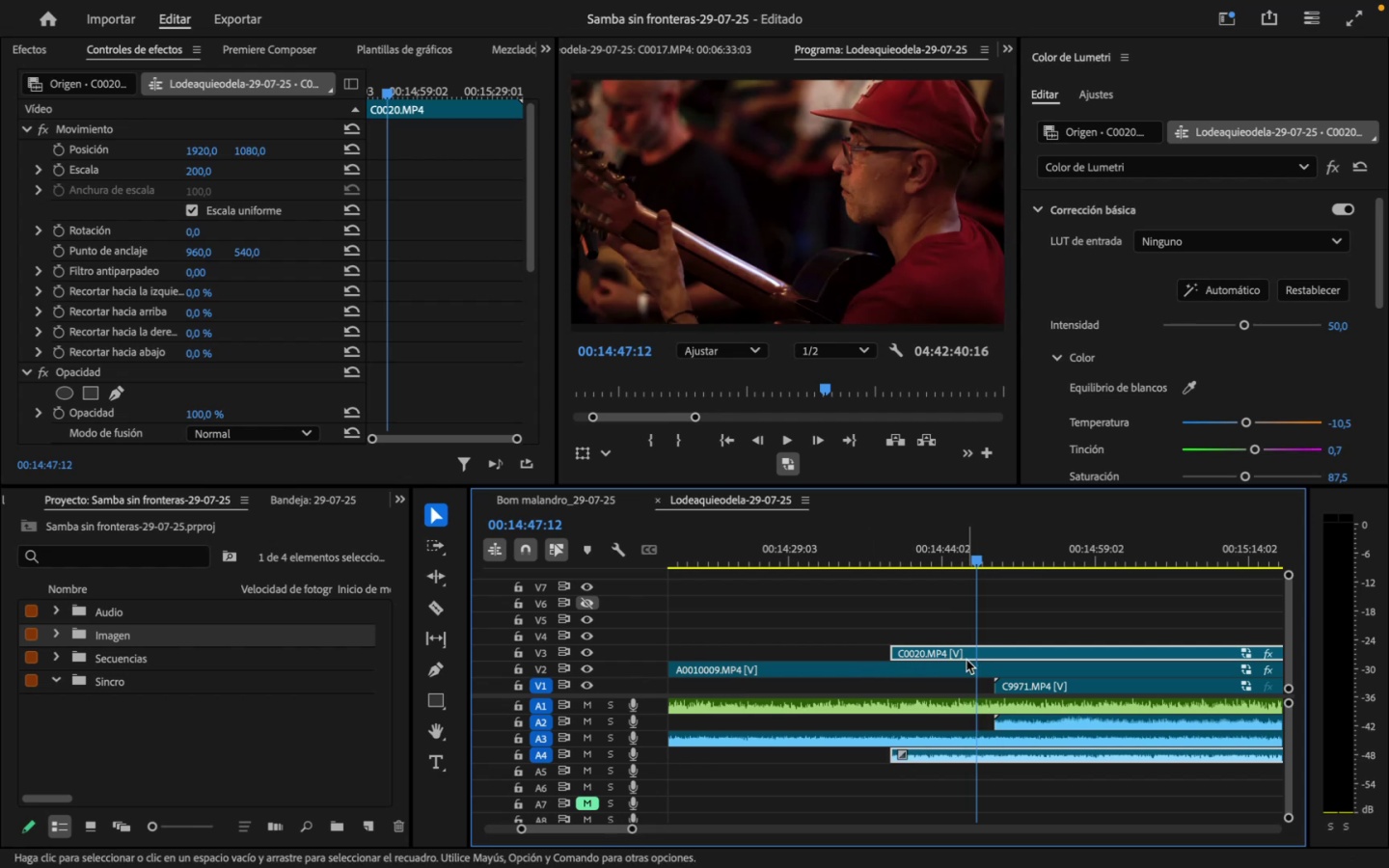 
key(C)
 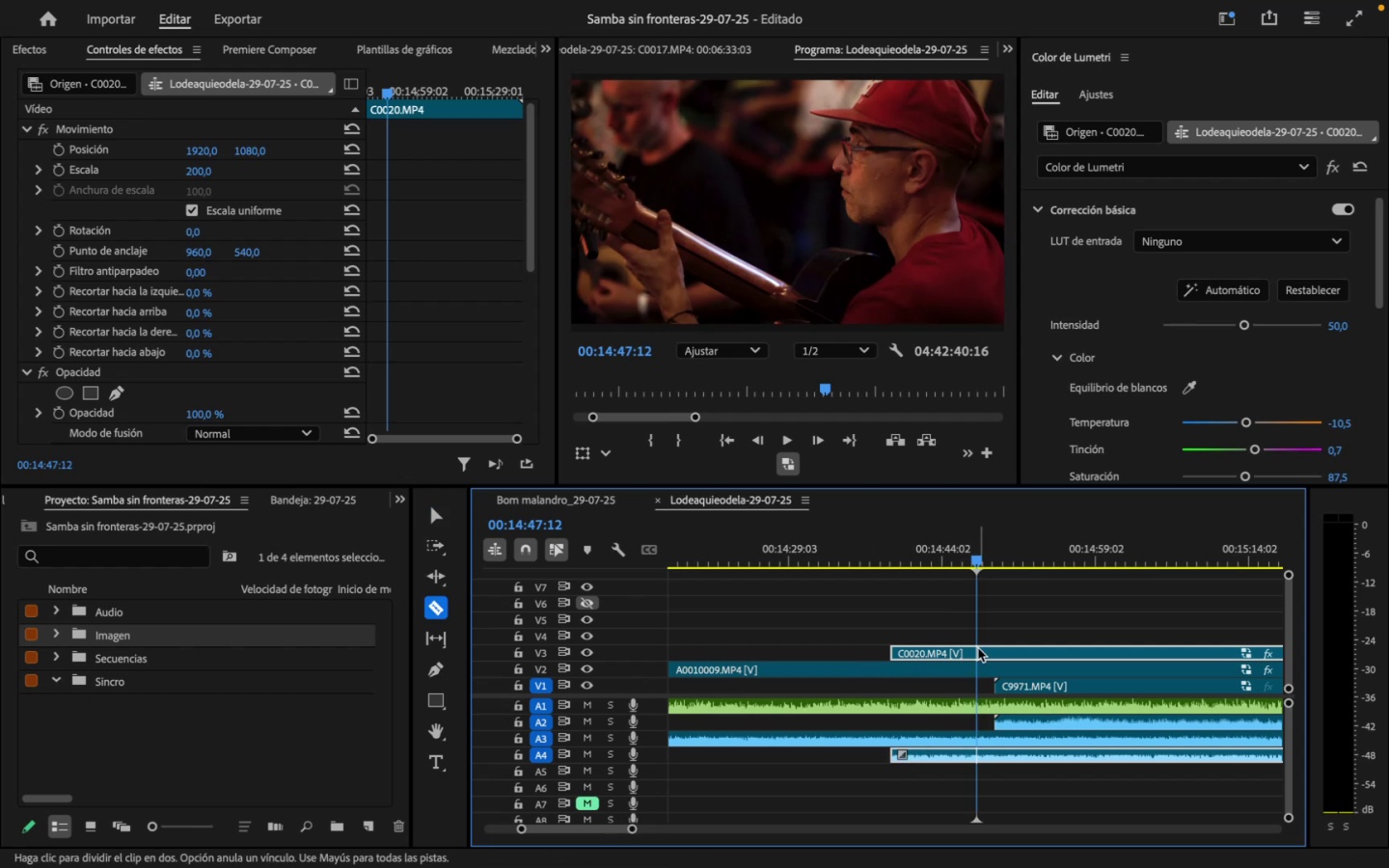 
mouse_move([958, 666])
 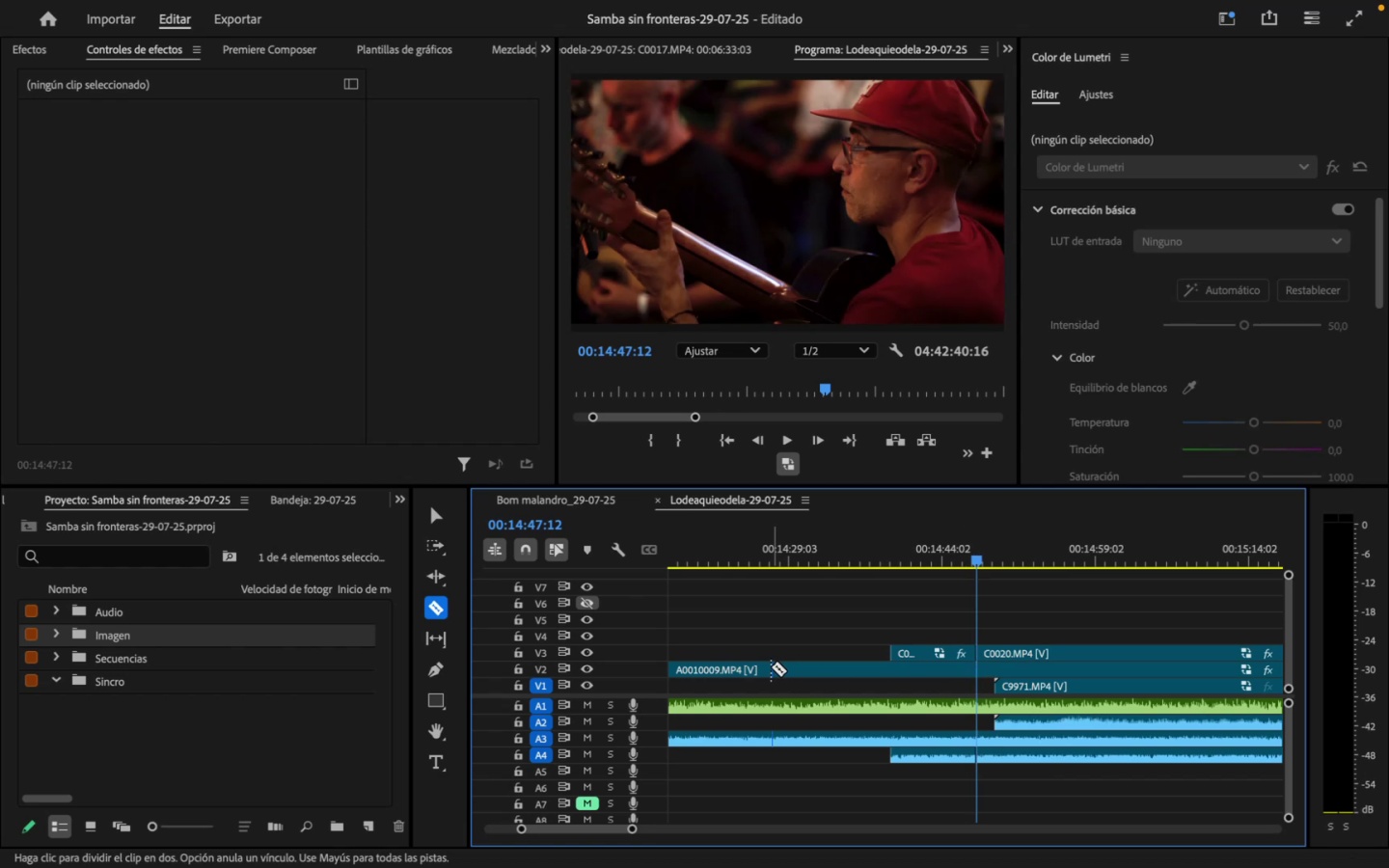 
key(V)
 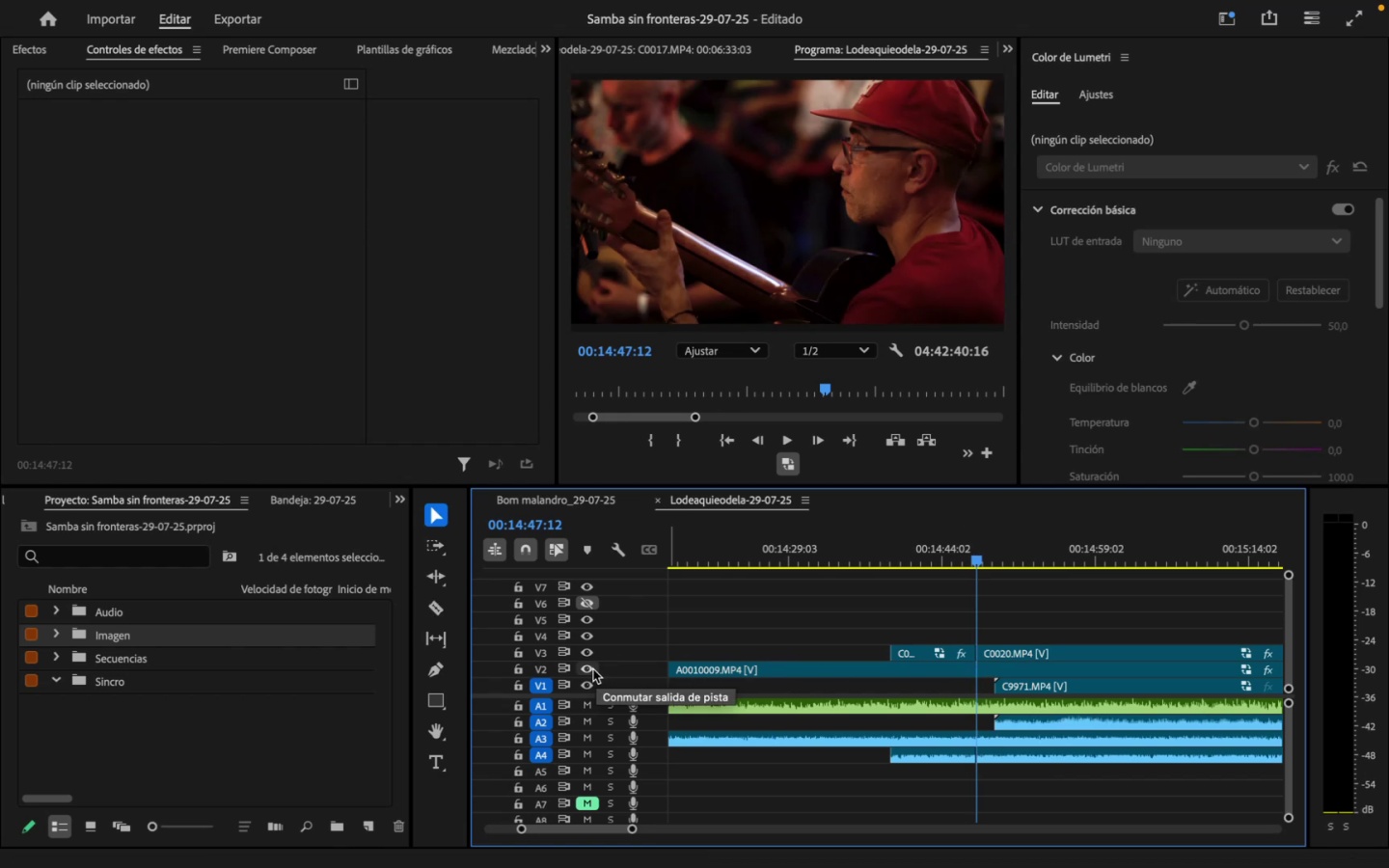 
left_click([596, 650])
 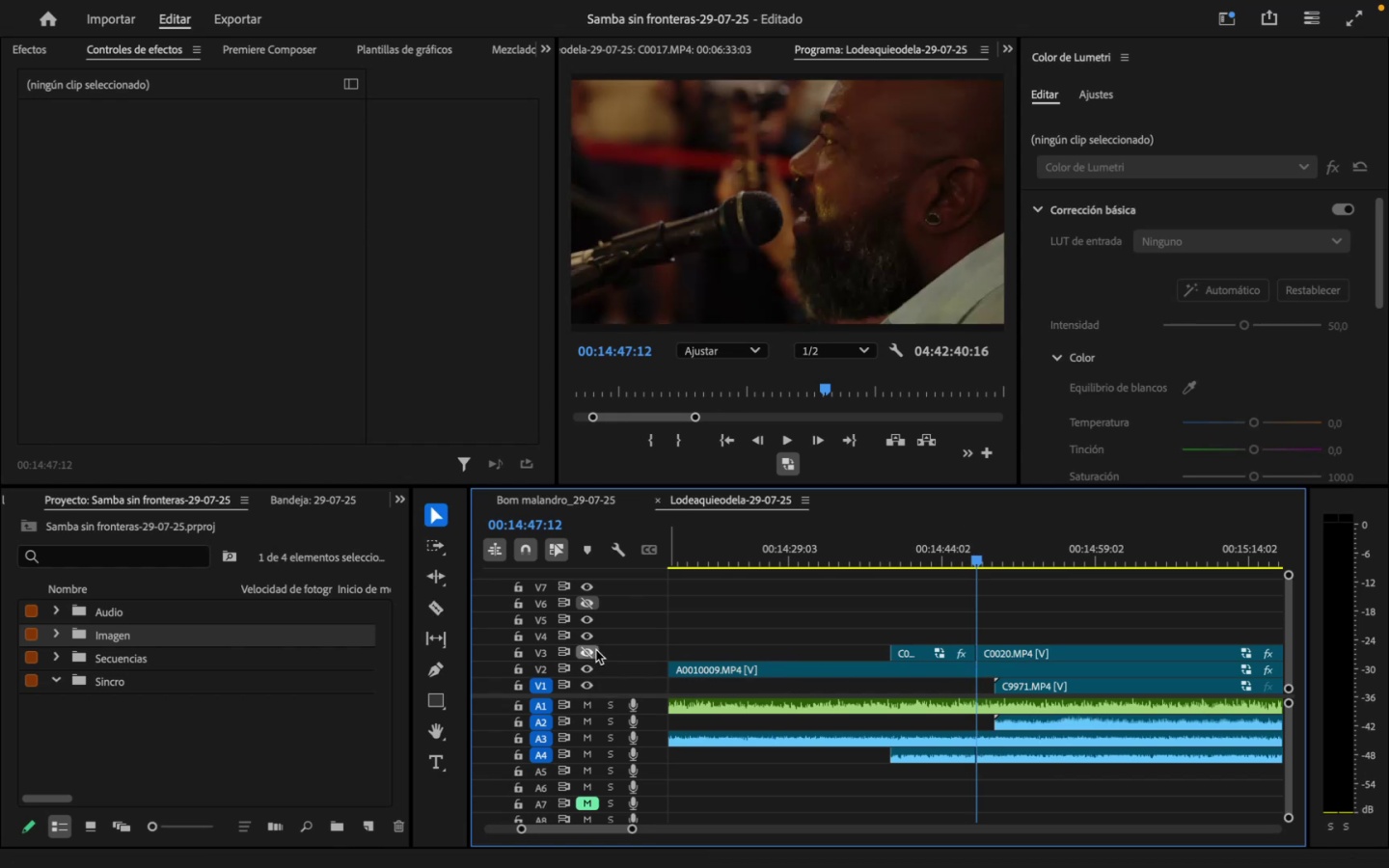 
key(Space)
 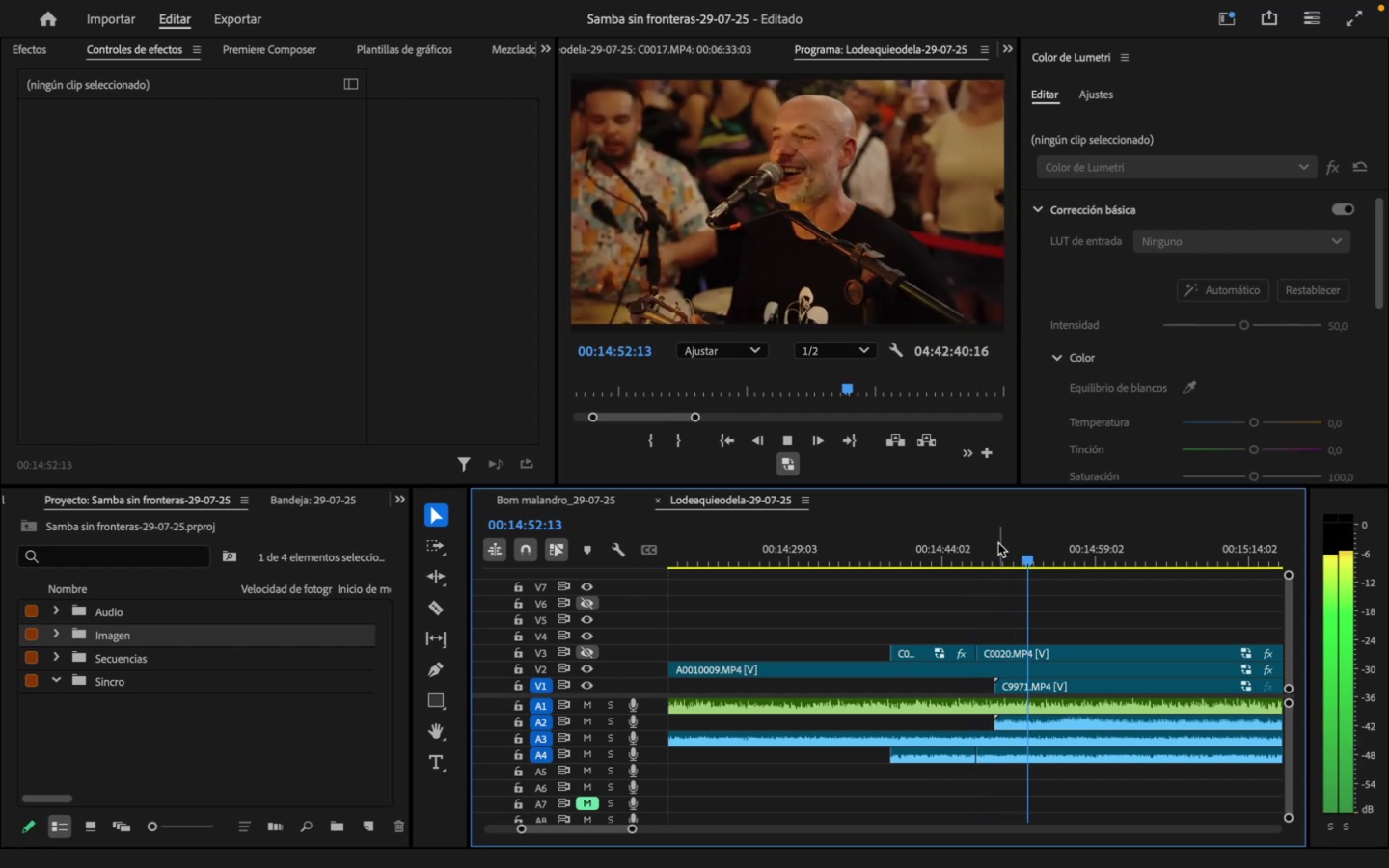 
wait(10.22)
 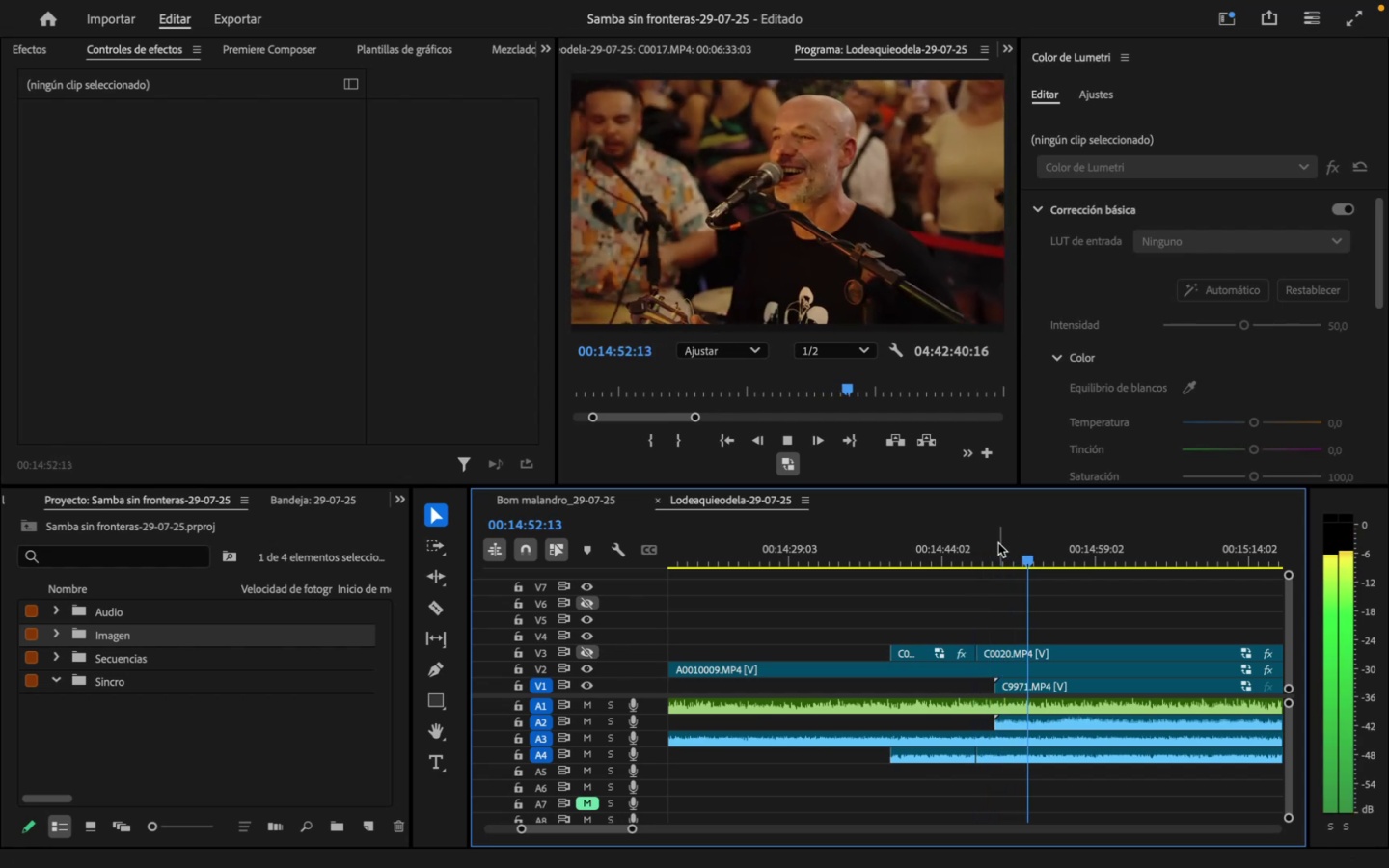 
key(Space)
 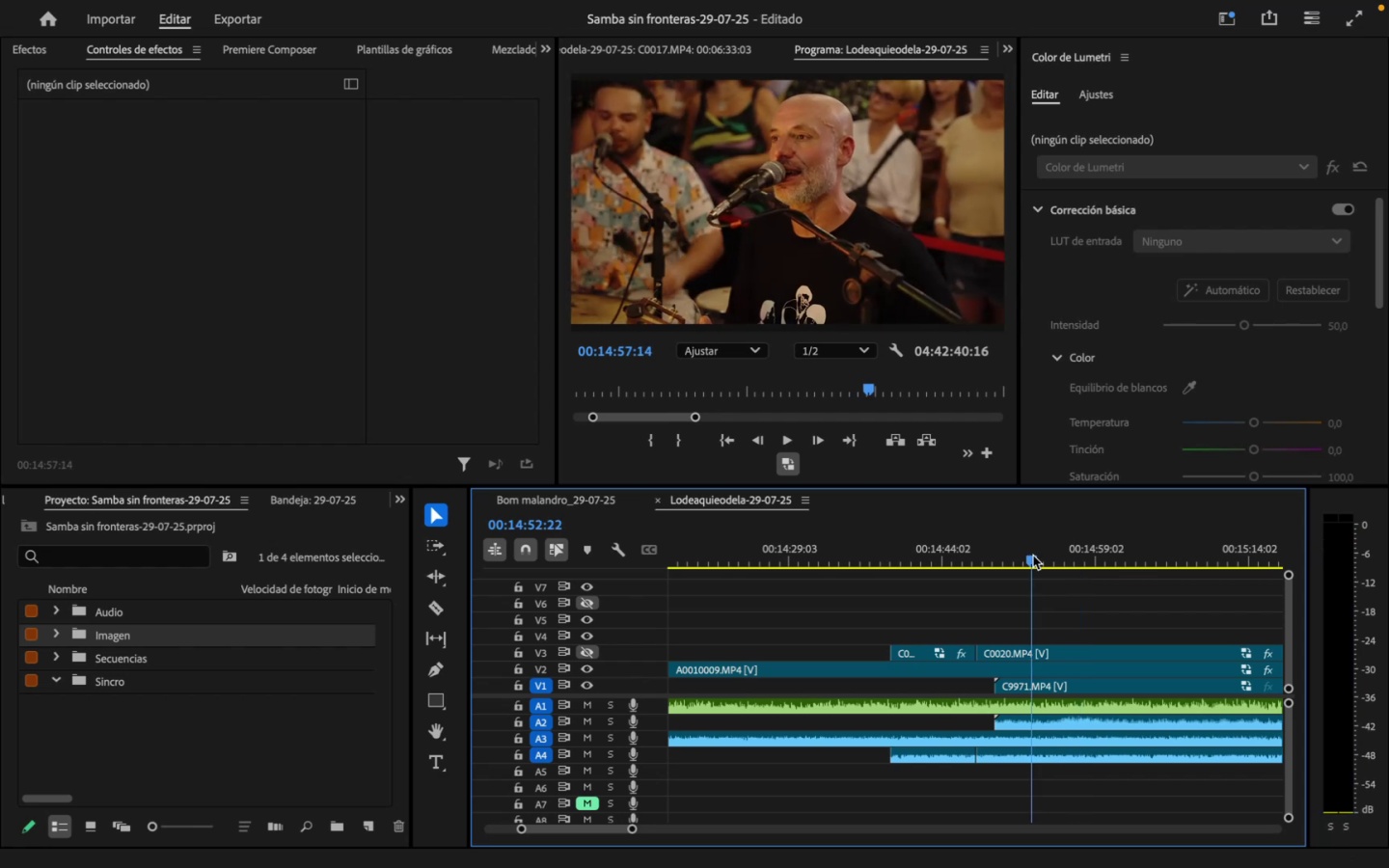 
left_click([1033, 556])
 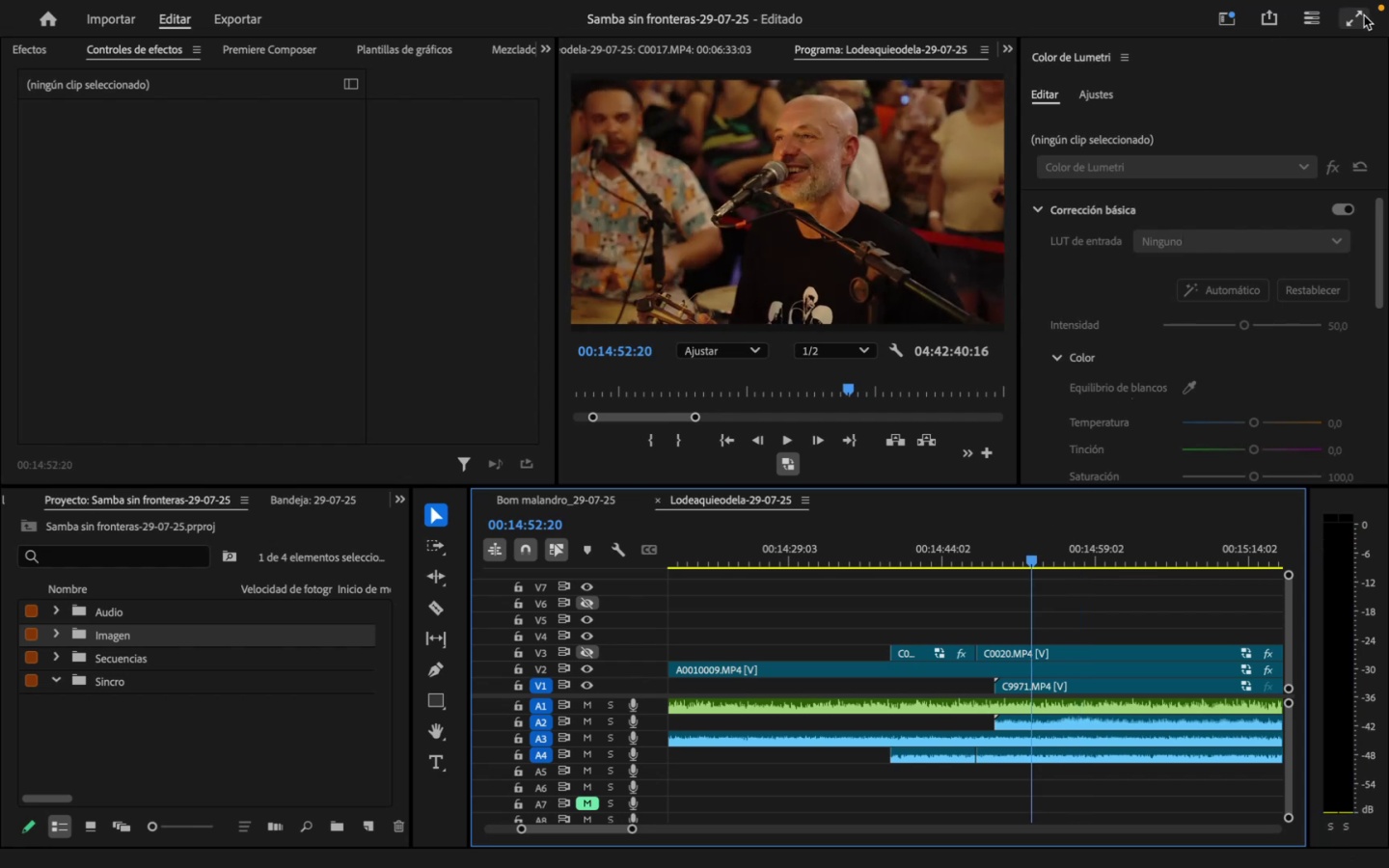 
left_click([1362, 16])
 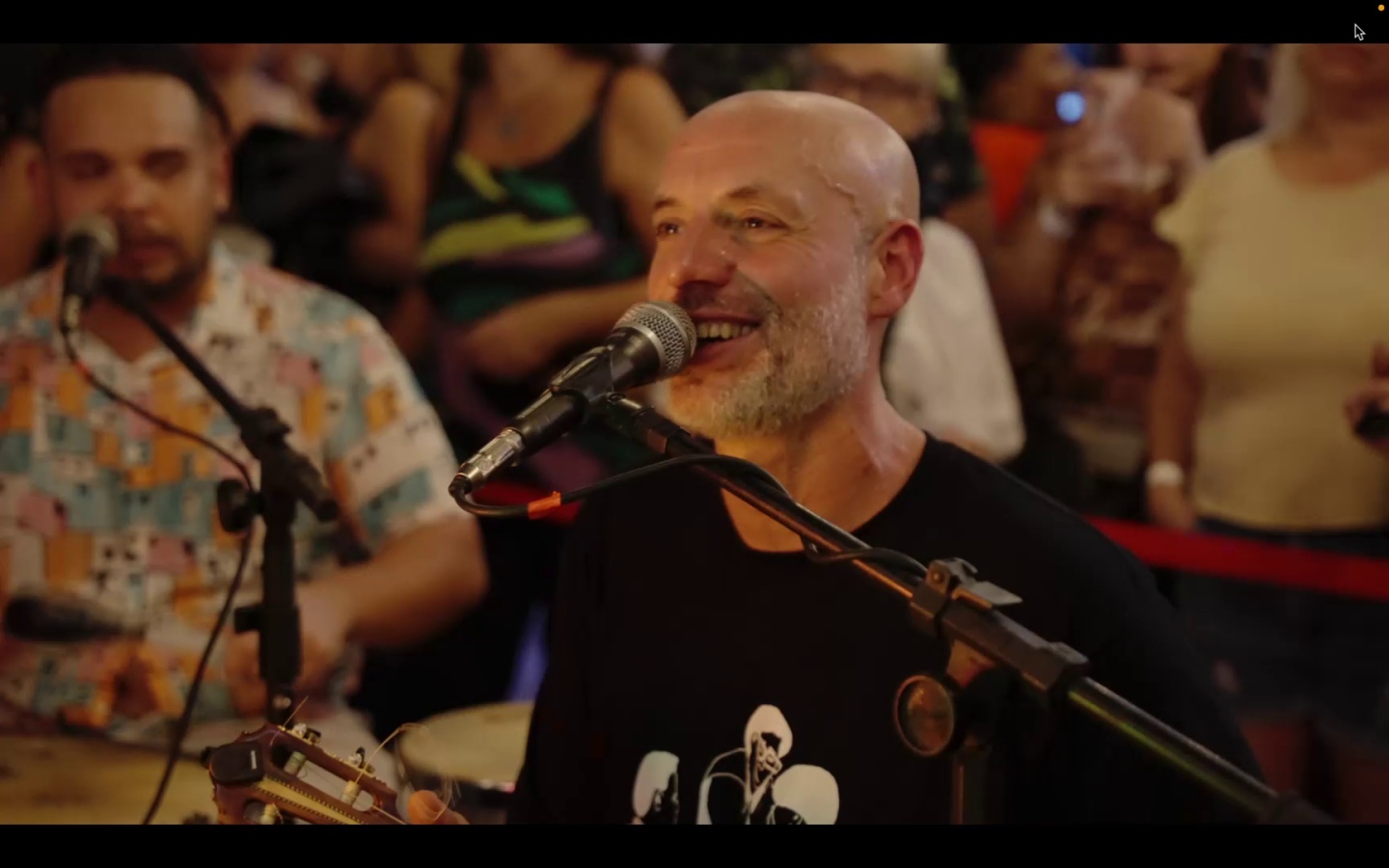 
key(Space)
 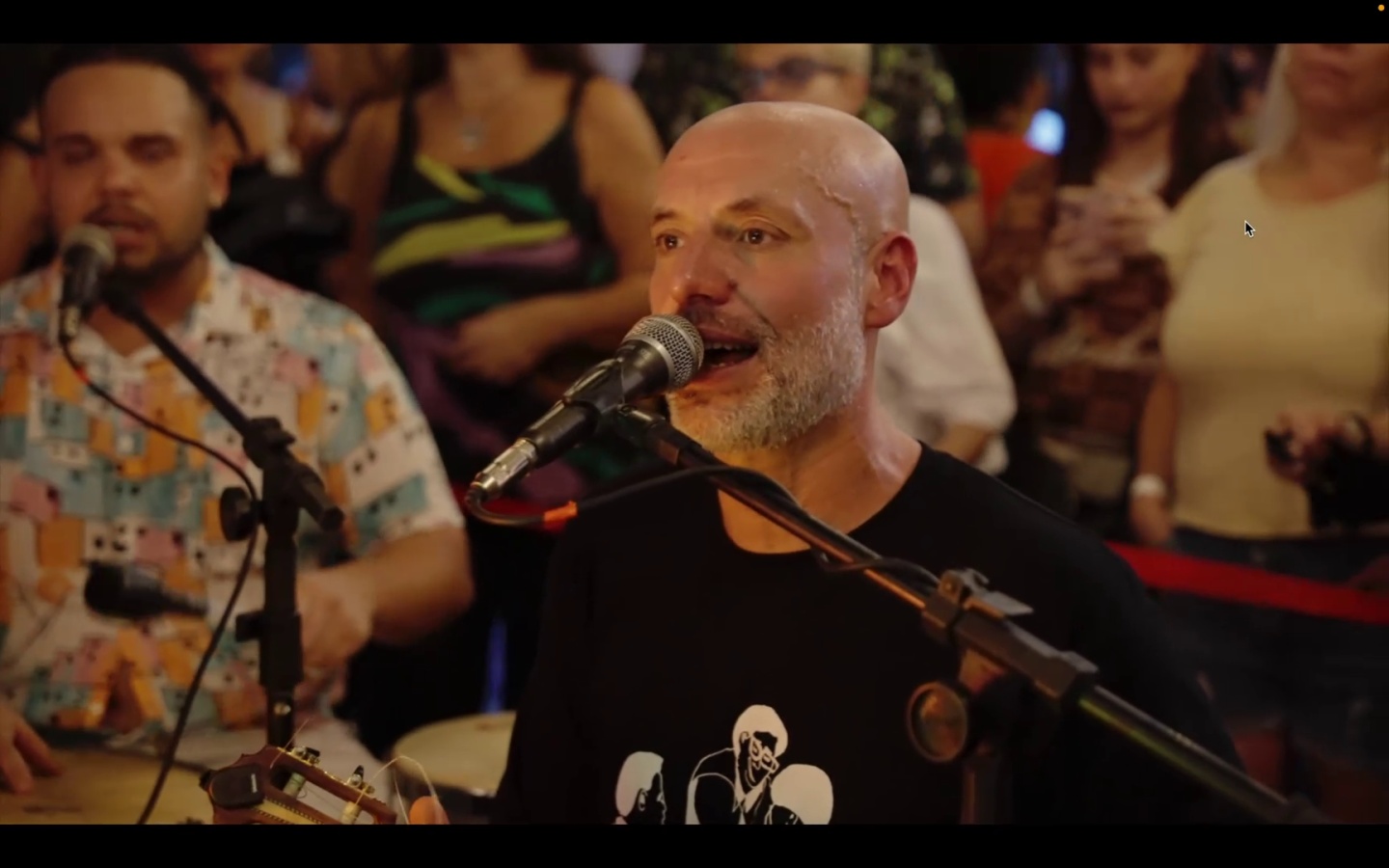 
key(Space)
 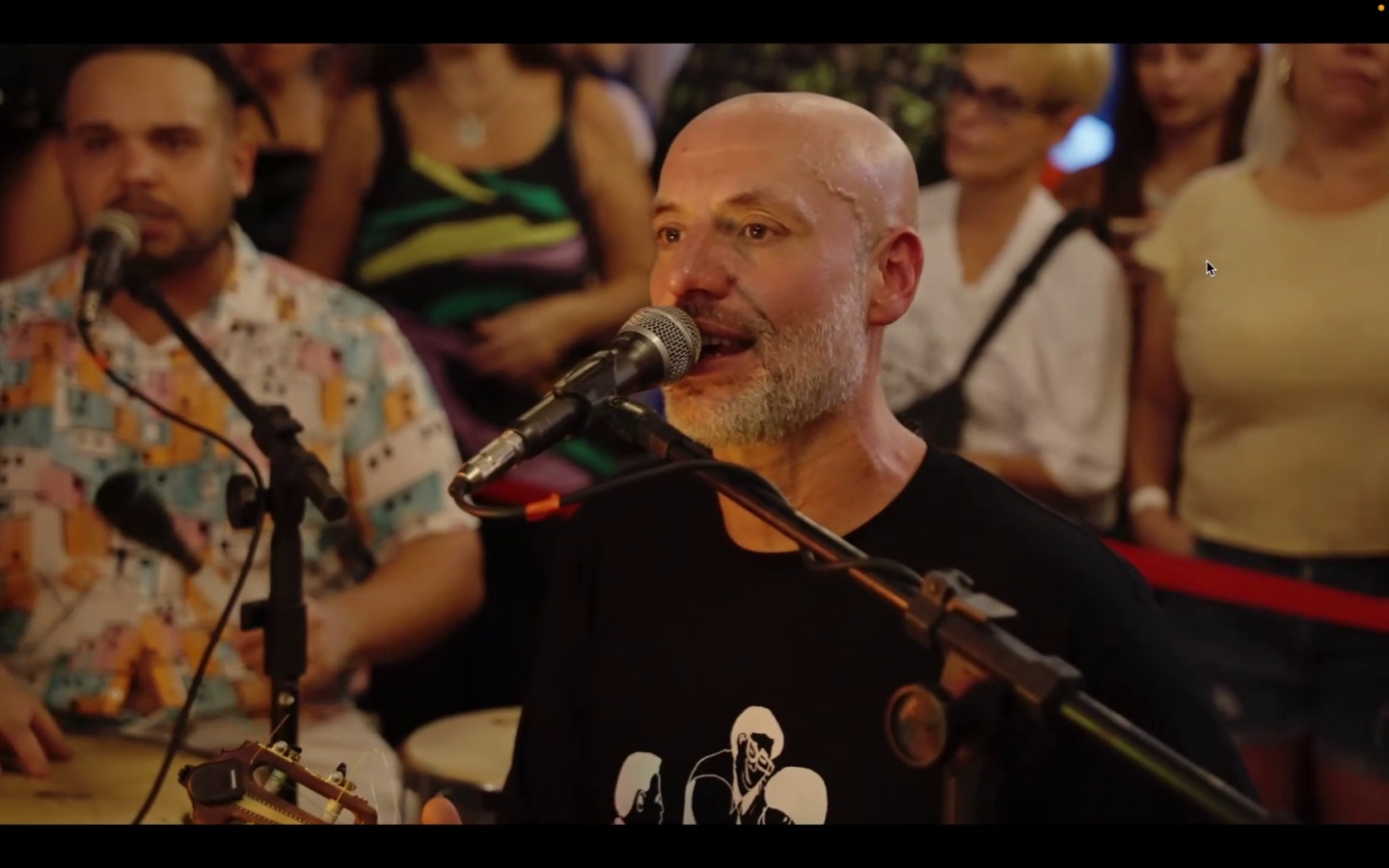 
key(Escape)
 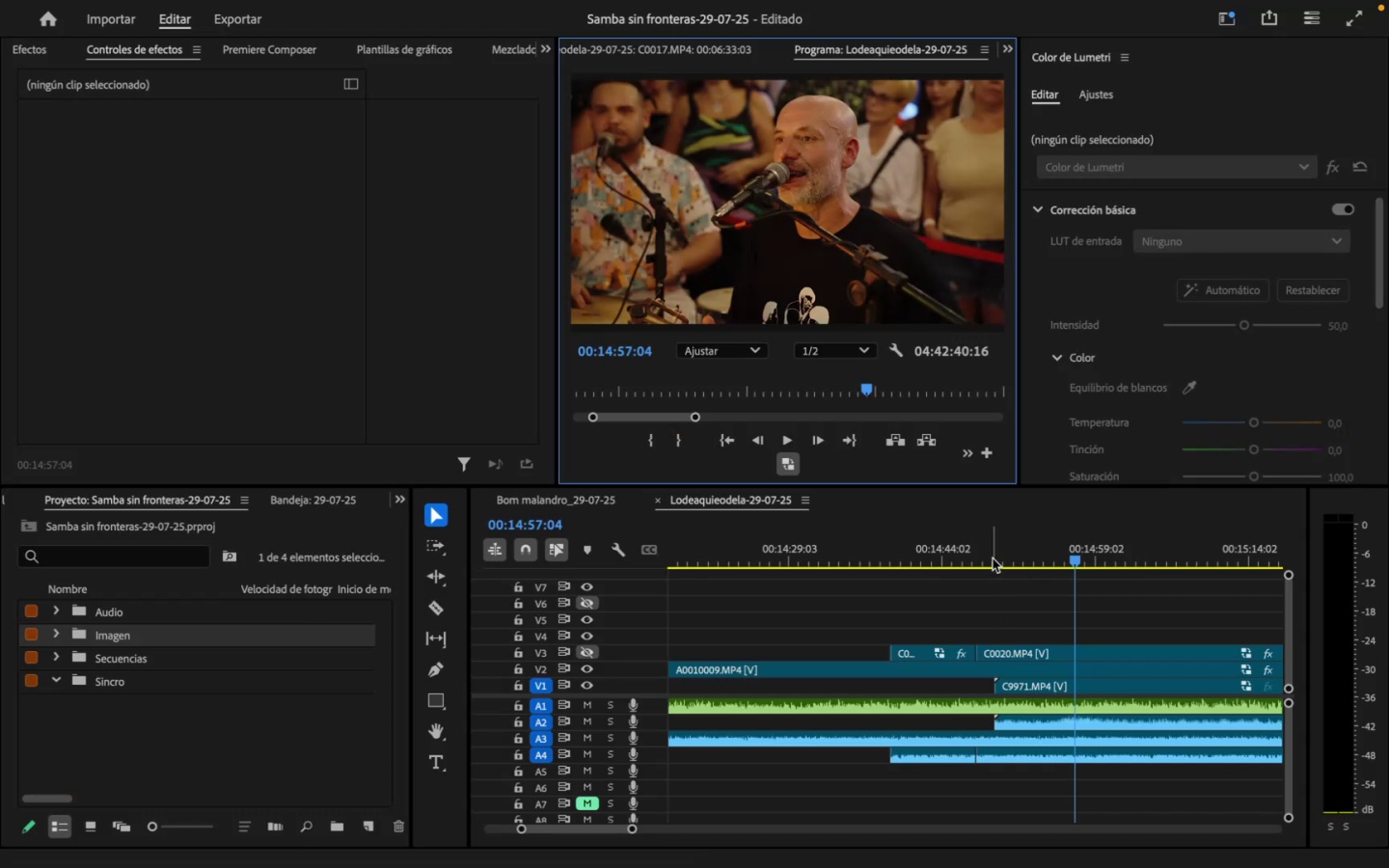 
left_click_drag(start_coordinate=[994, 554], to_coordinate=[988, 555])
 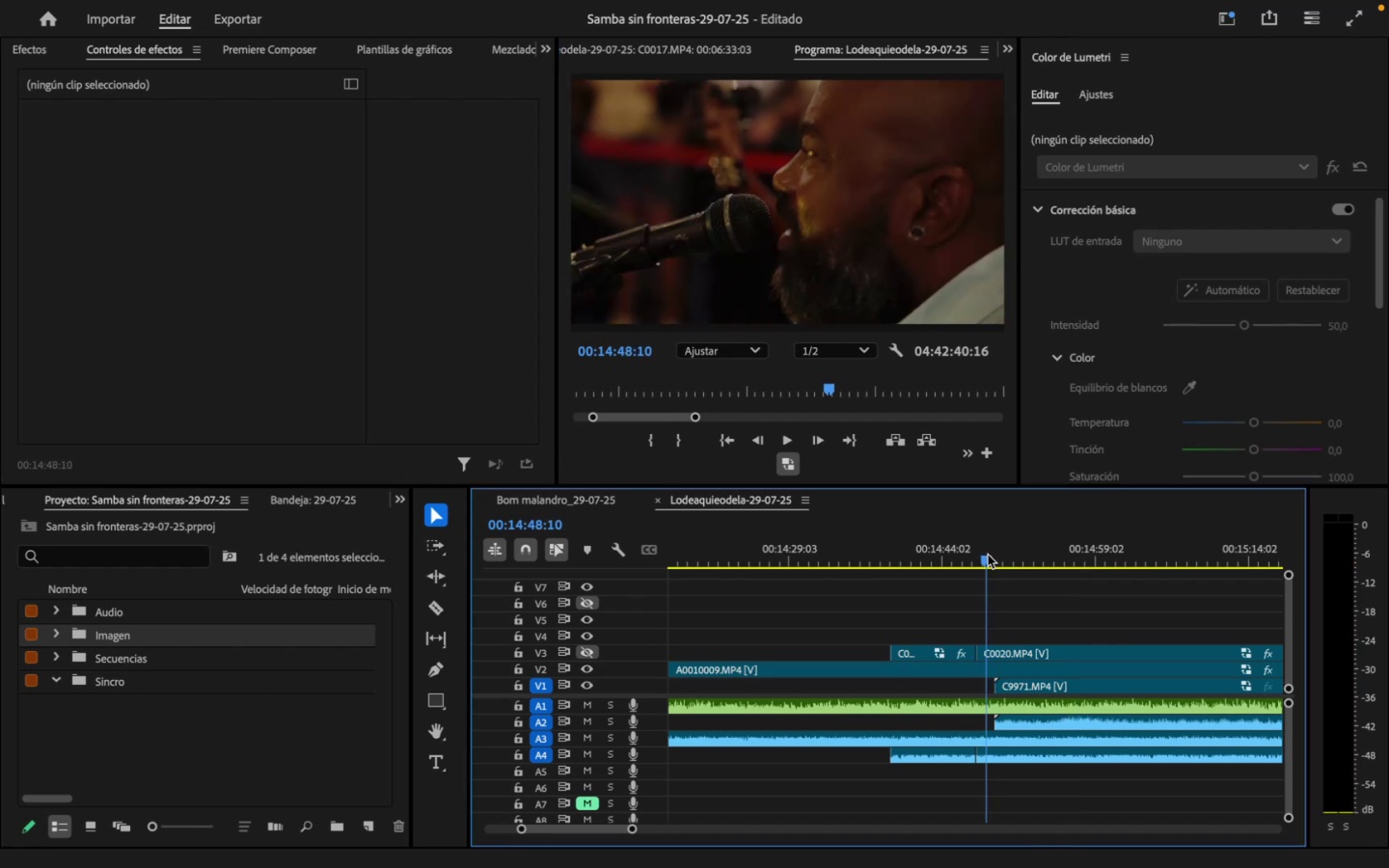 
key(Space)
 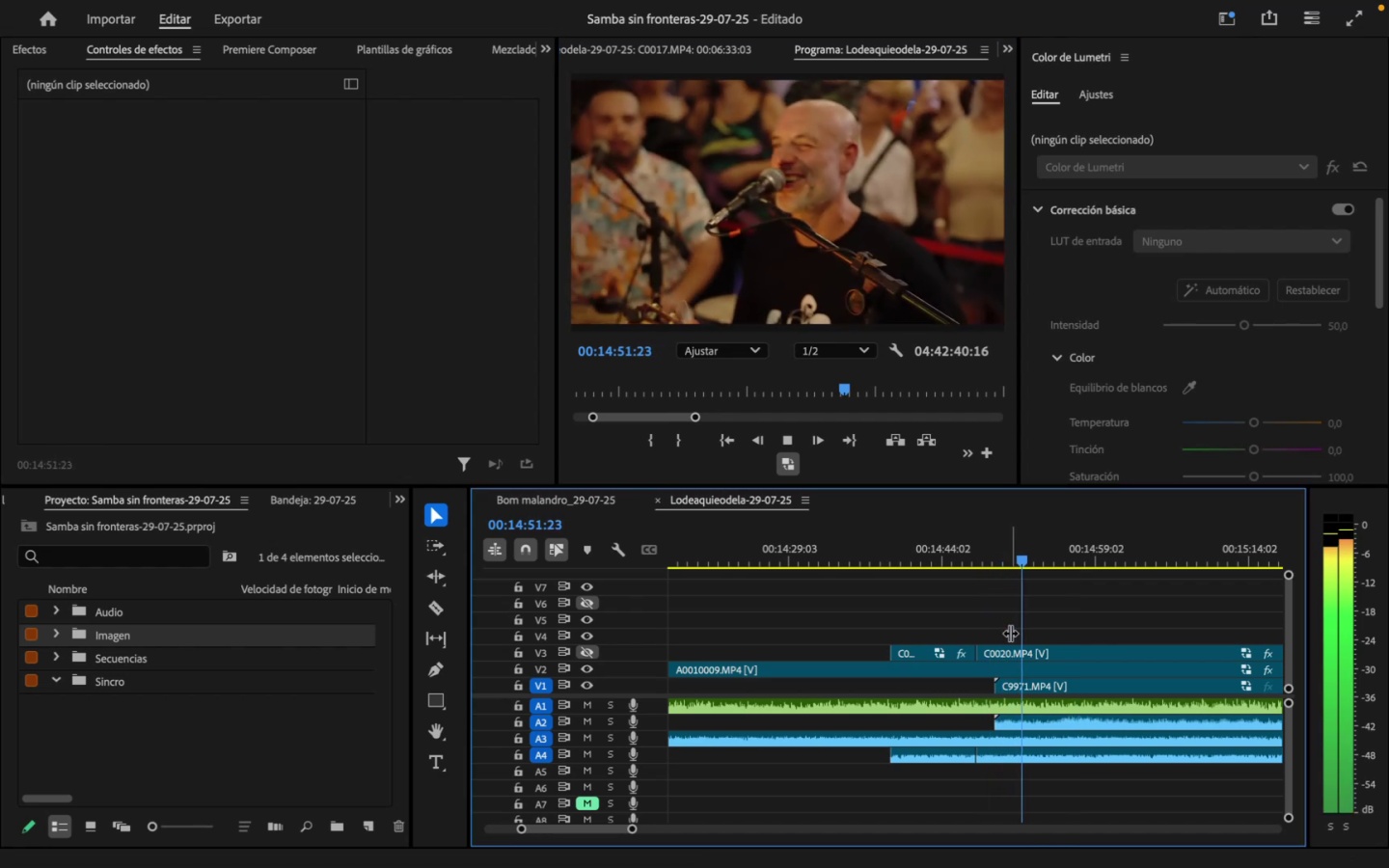 
wait(5.01)
 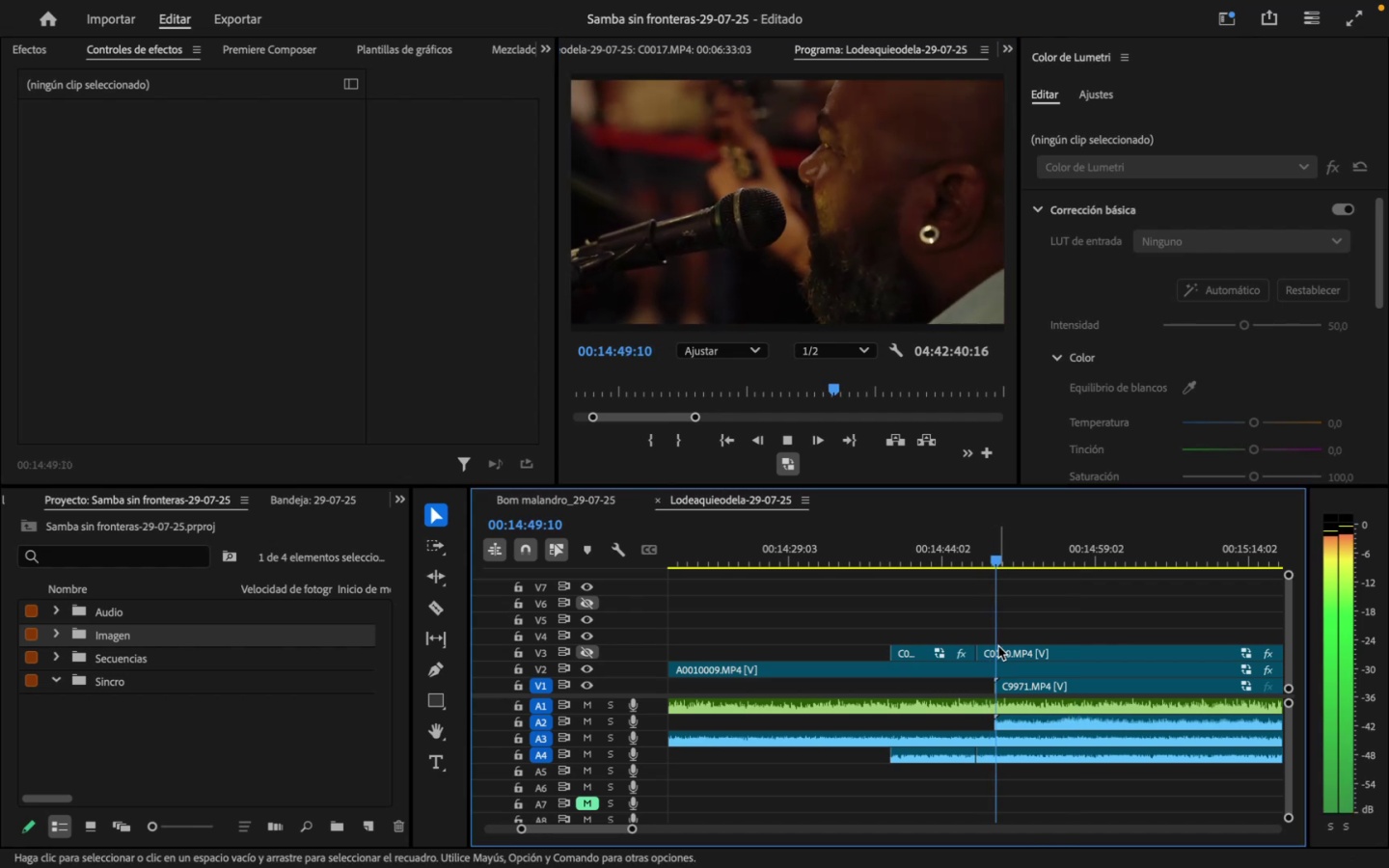 
key(Space)
 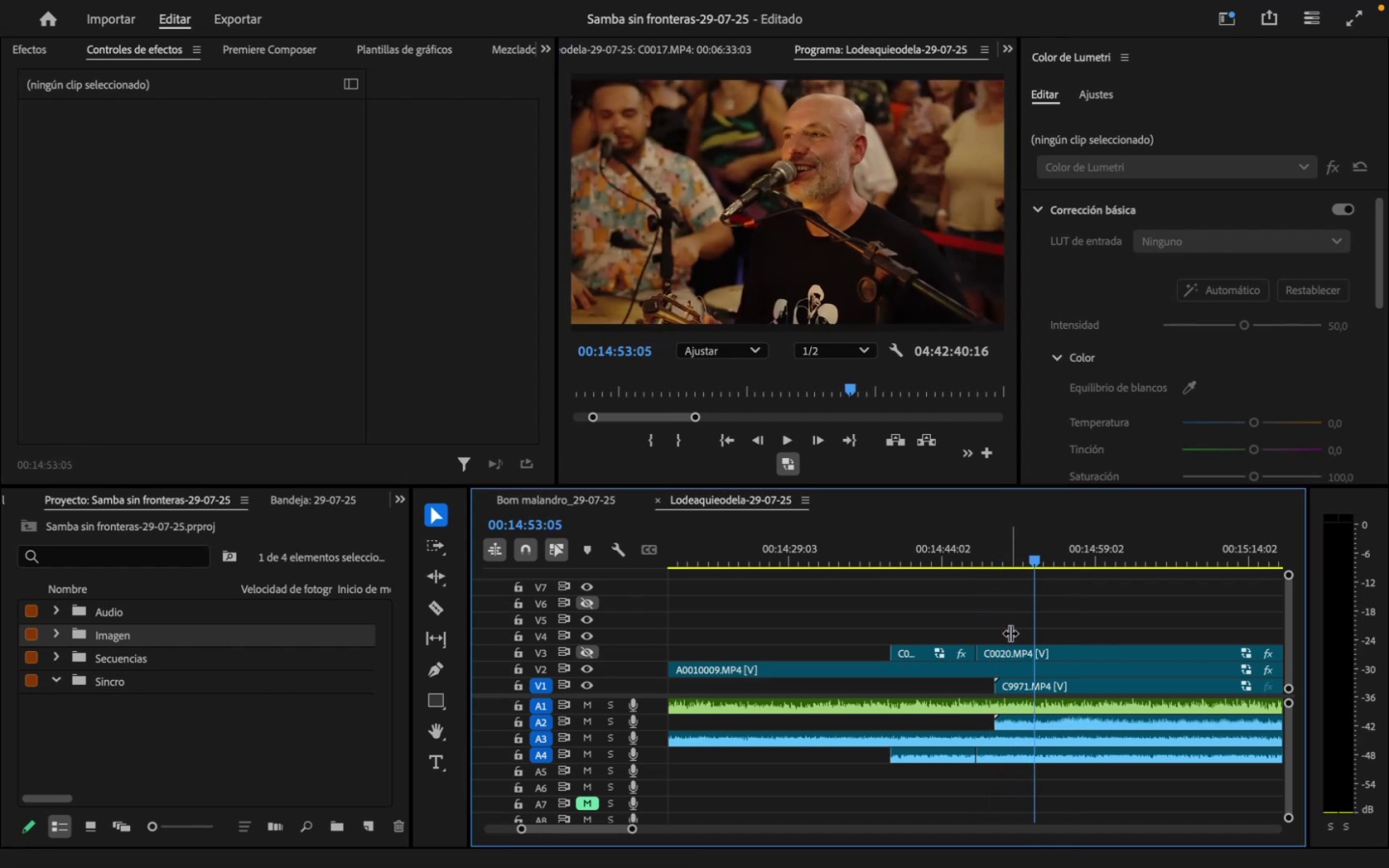 
key(ArrowRight)
 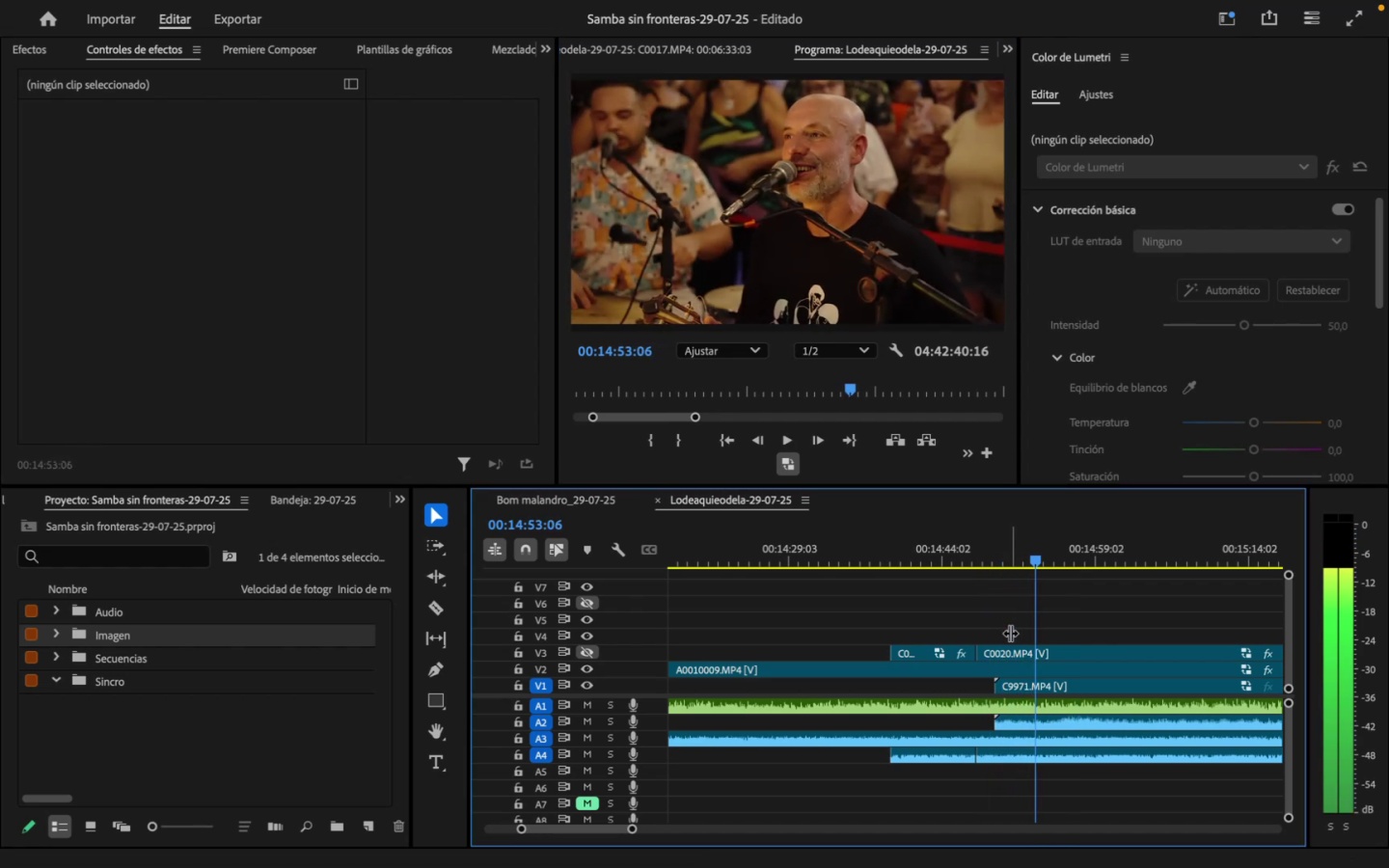 
key(ArrowRight)
 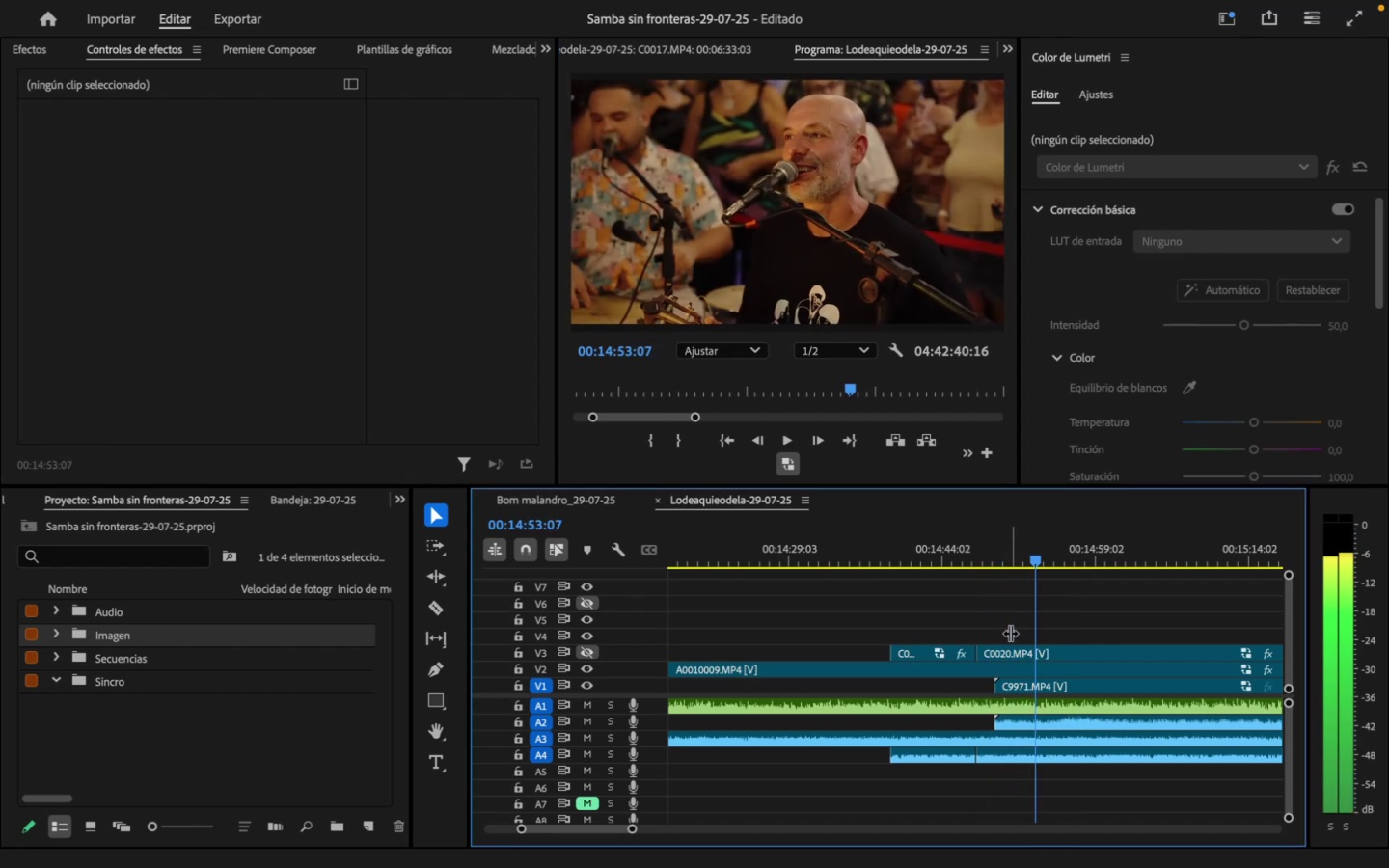 
key(ArrowRight)
 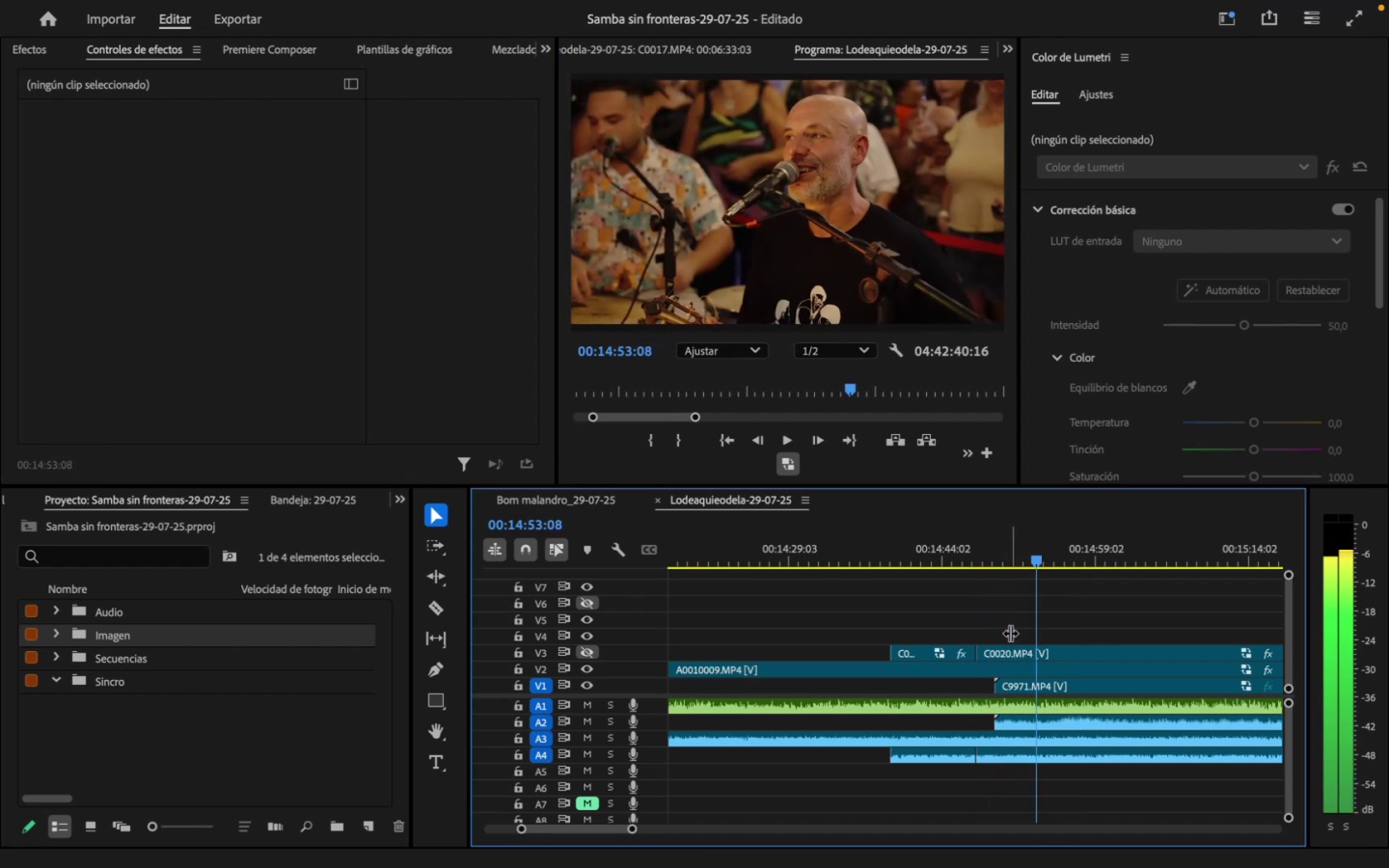 
key(ArrowRight)
 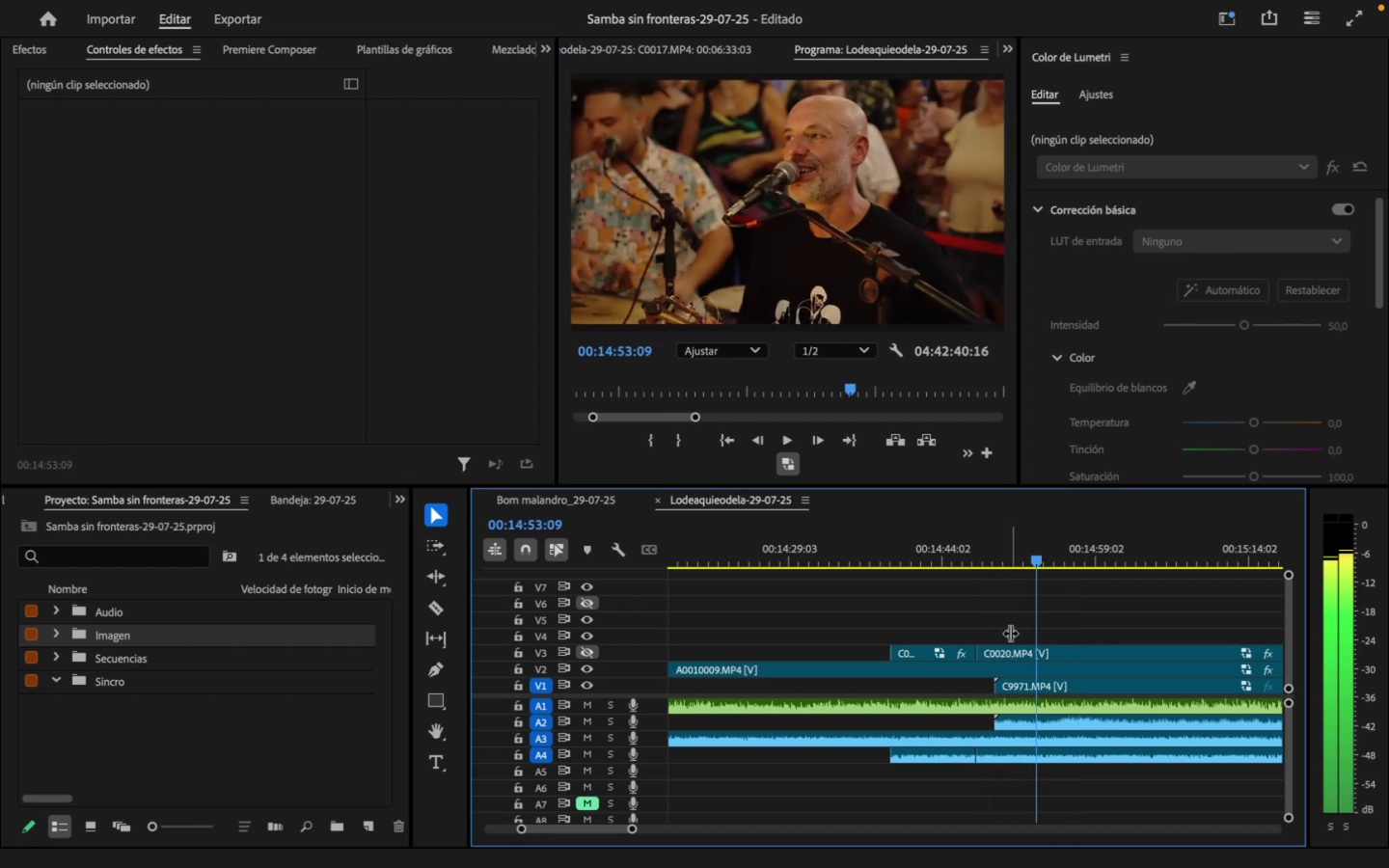 
key(ArrowLeft)
 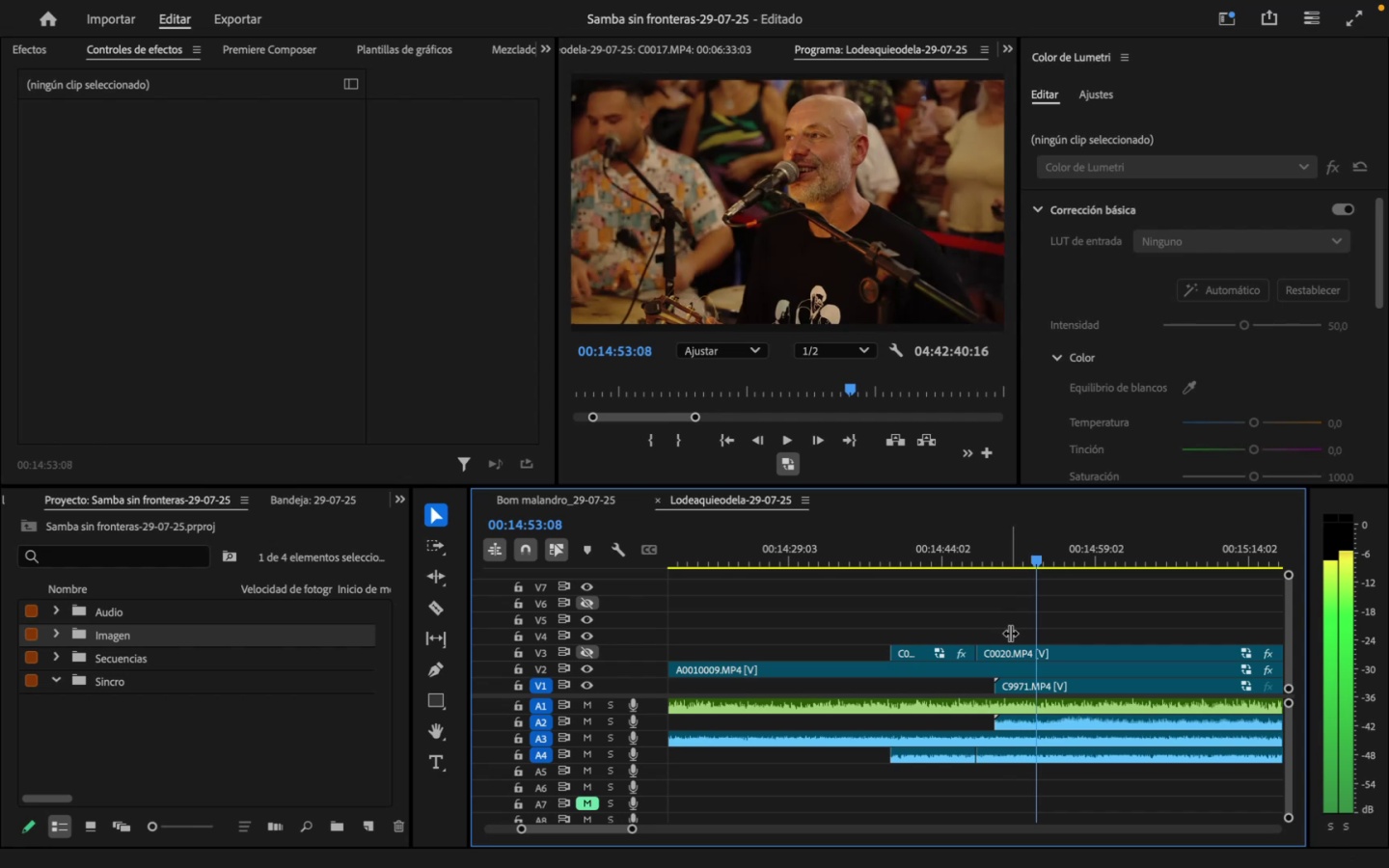 
key(ArrowLeft)
 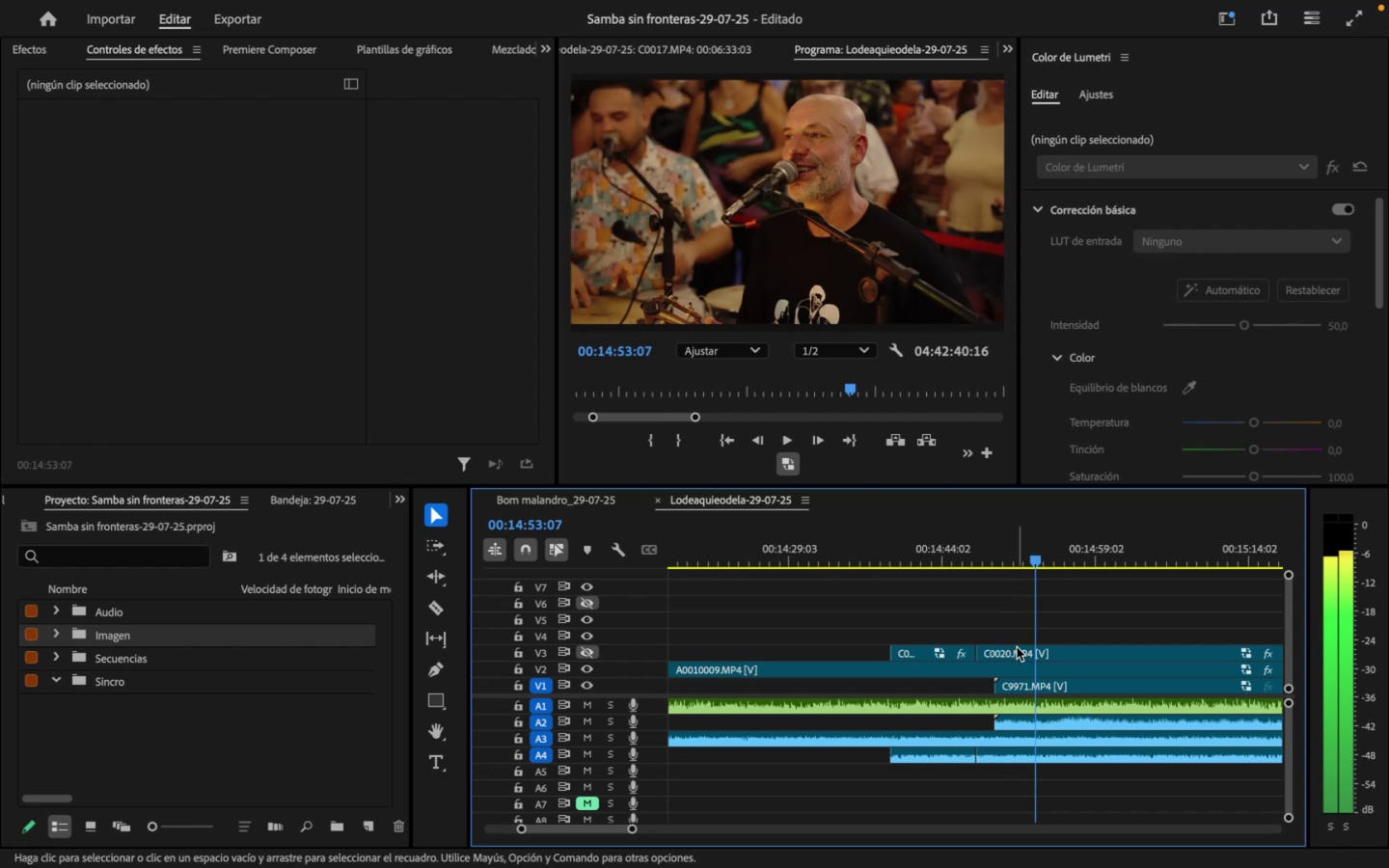 
key(C)
 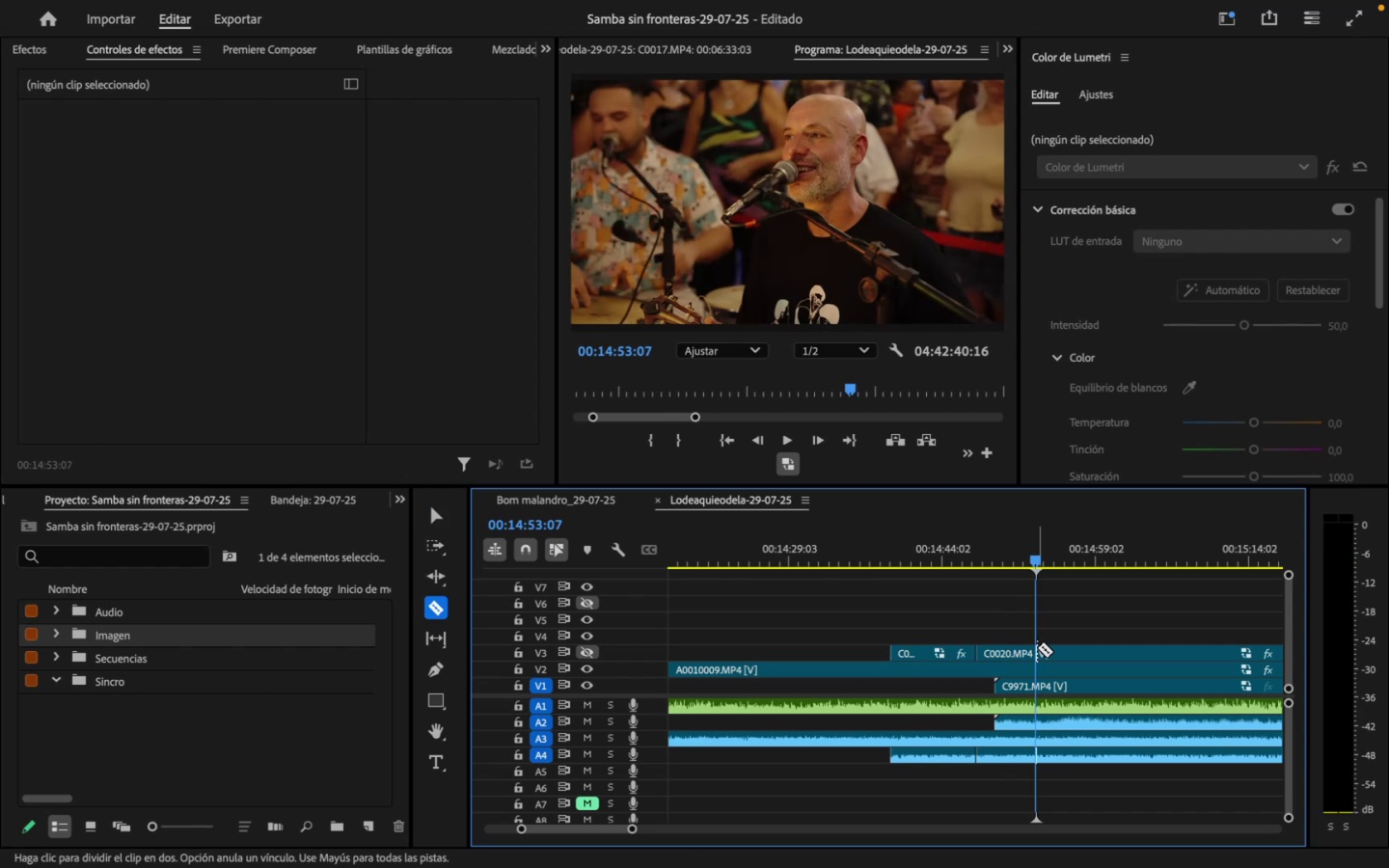 
left_click([1037, 647])
 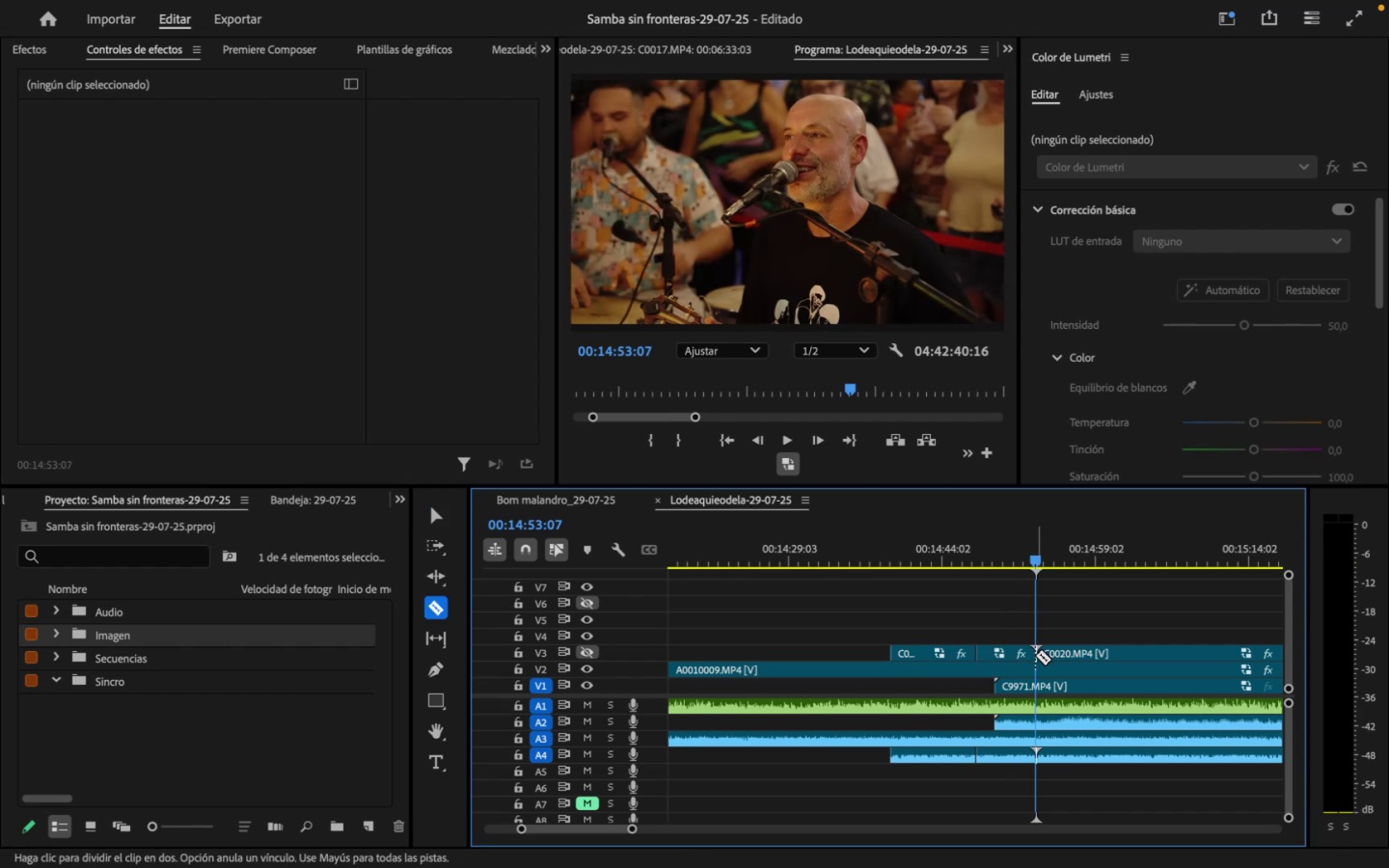 
key(V)
 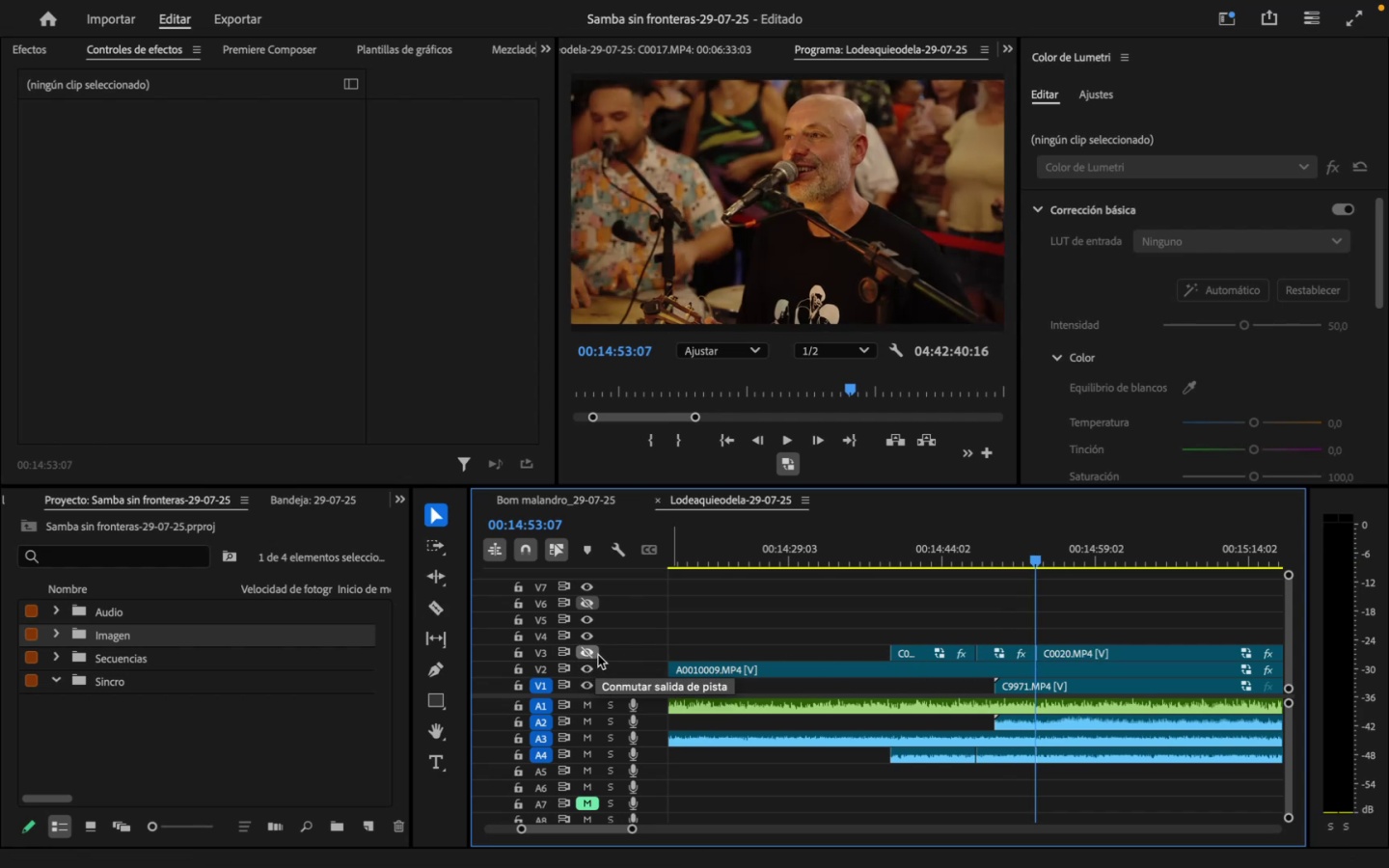 
wait(7.07)
 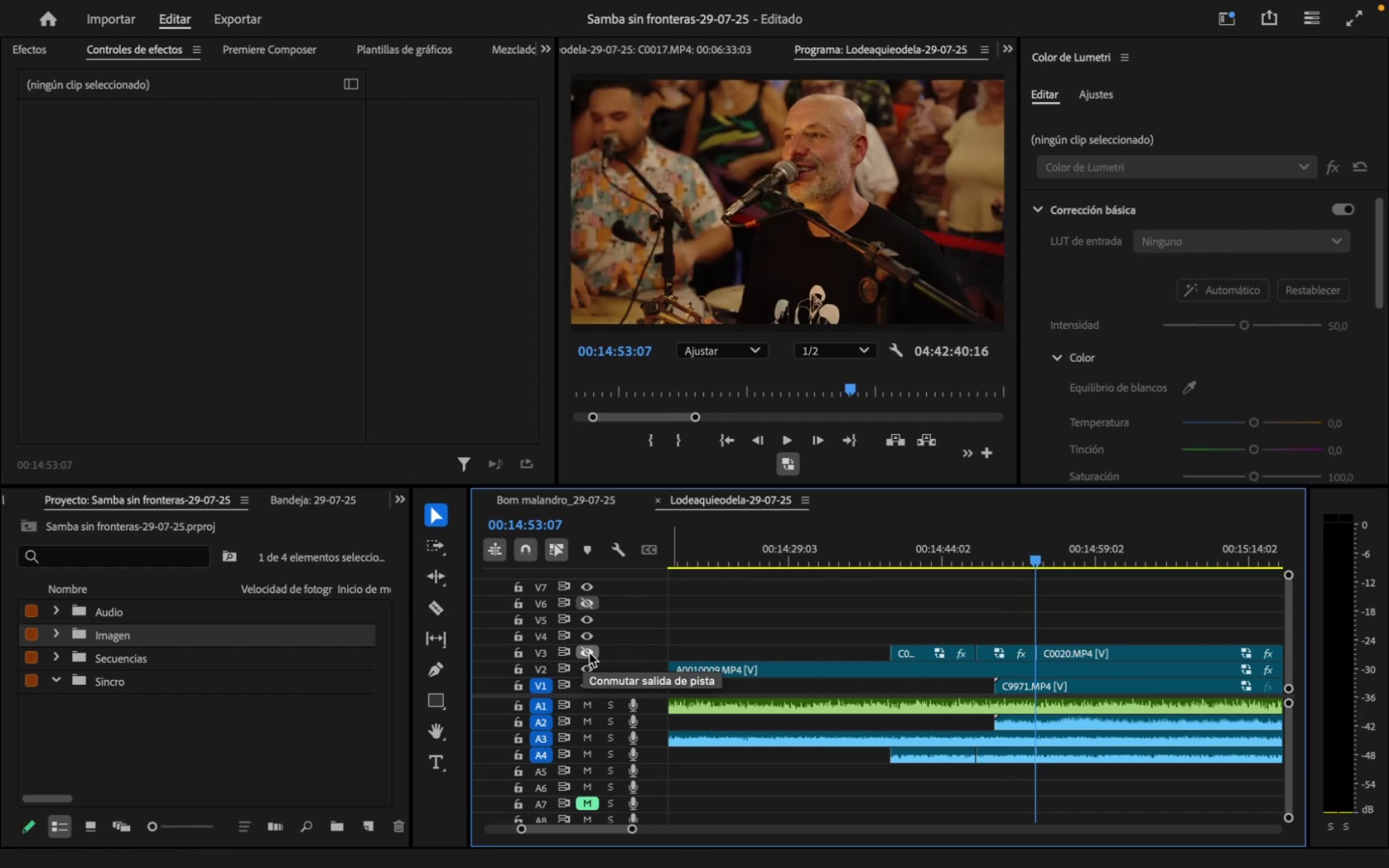 
left_click([598, 655])
 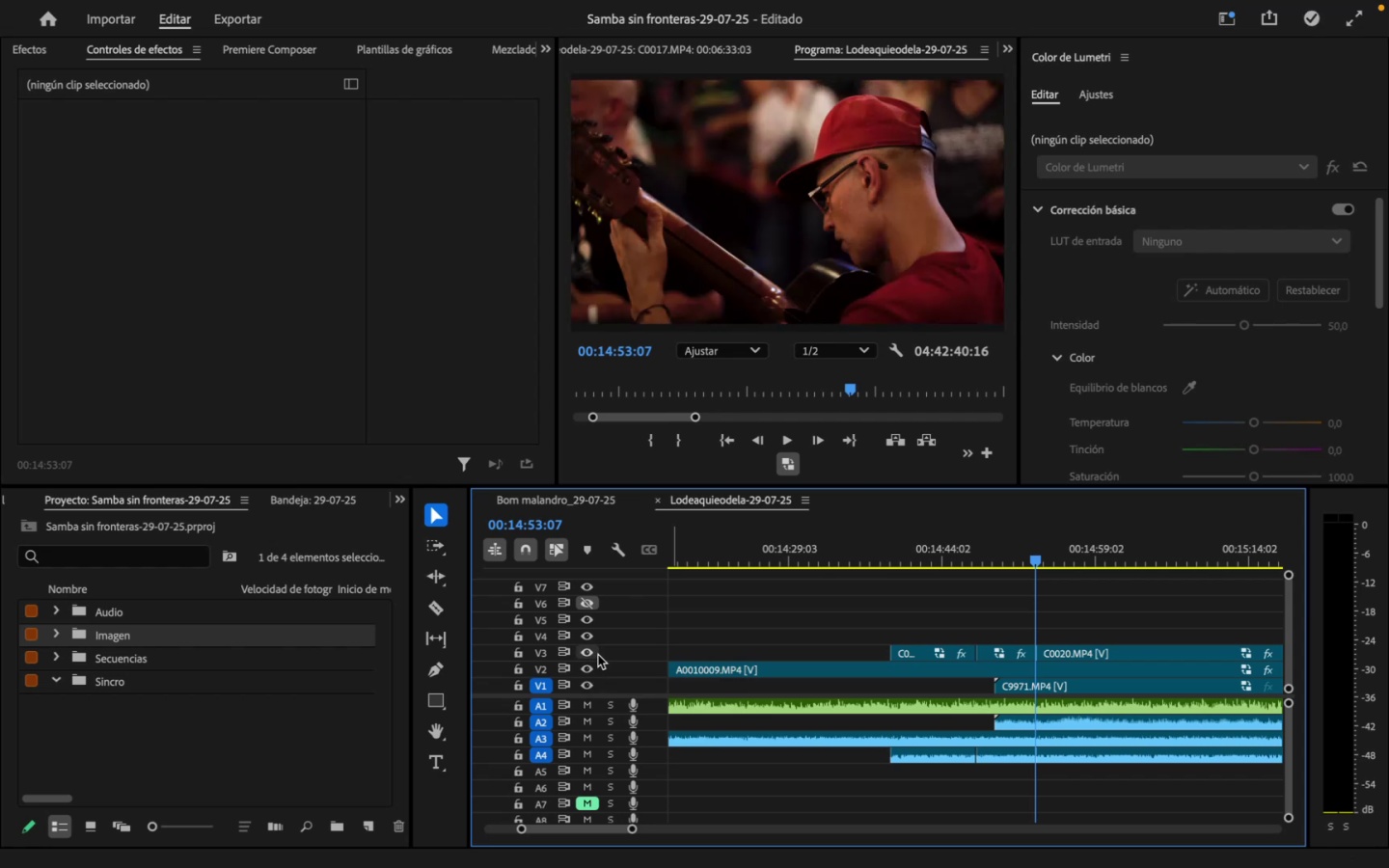 
left_click_drag(start_coordinate=[954, 556], to_coordinate=[953, 576])
 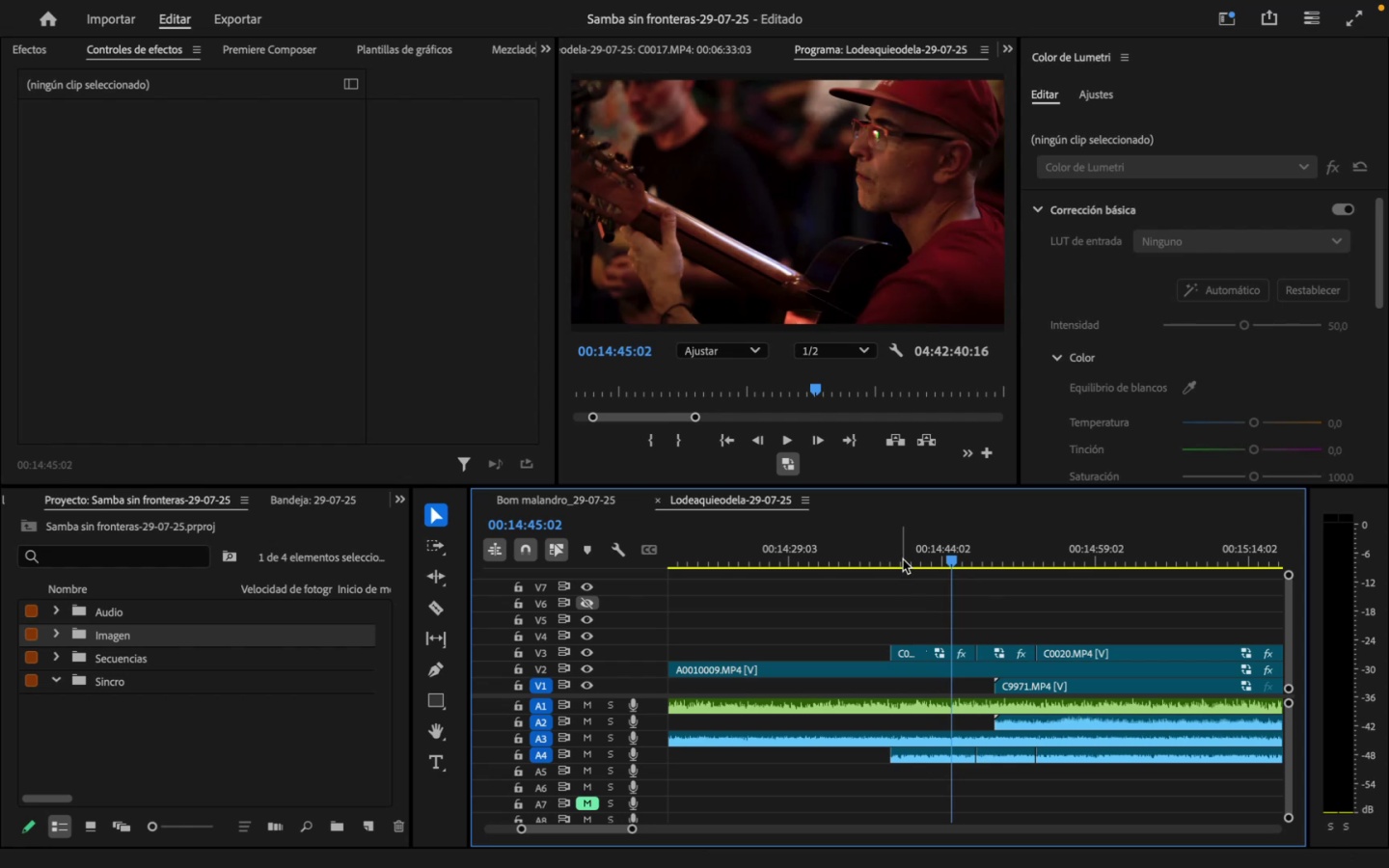 
left_click_drag(start_coordinate=[917, 547], to_coordinate=[885, 555])
 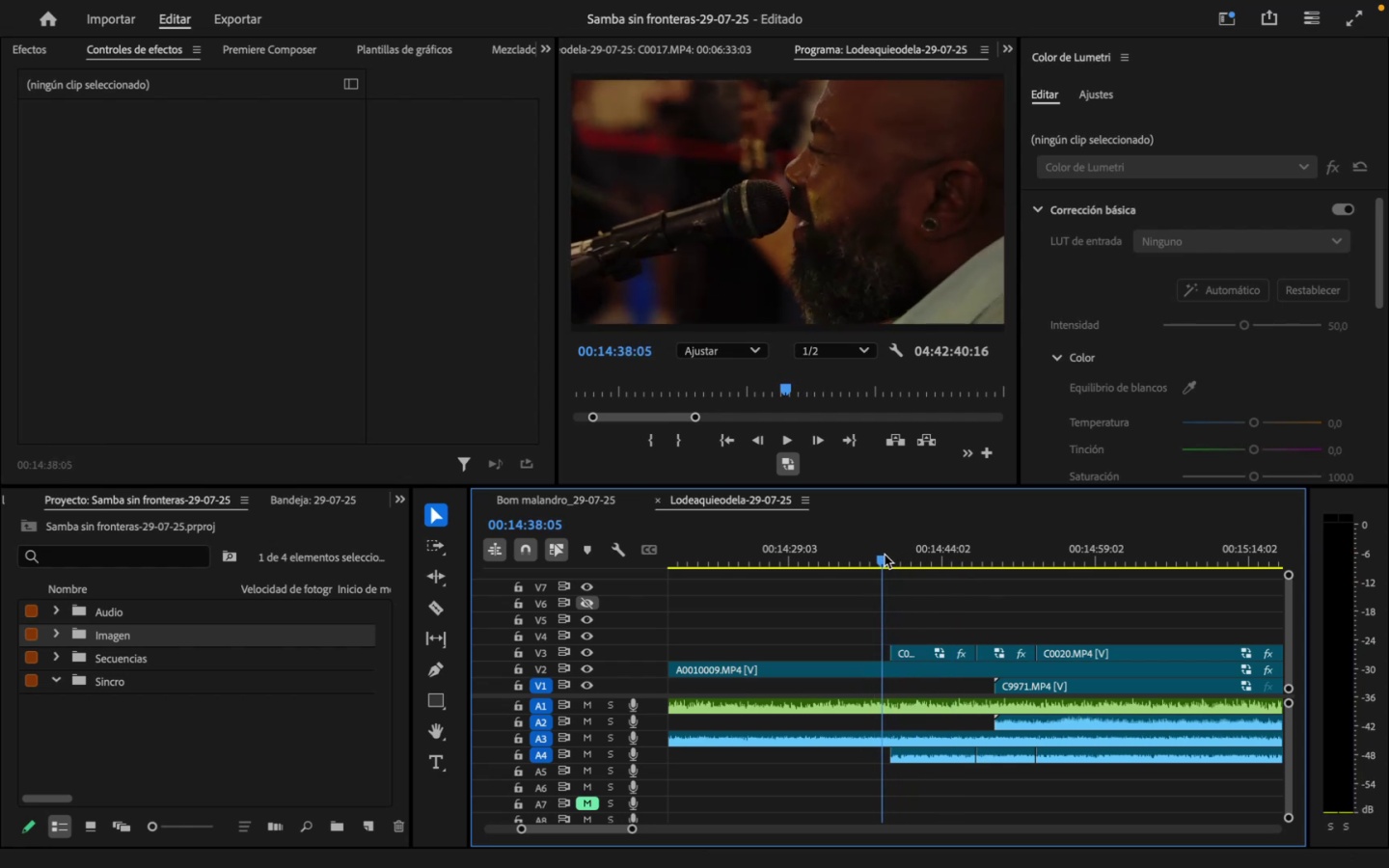 
key(Space)
 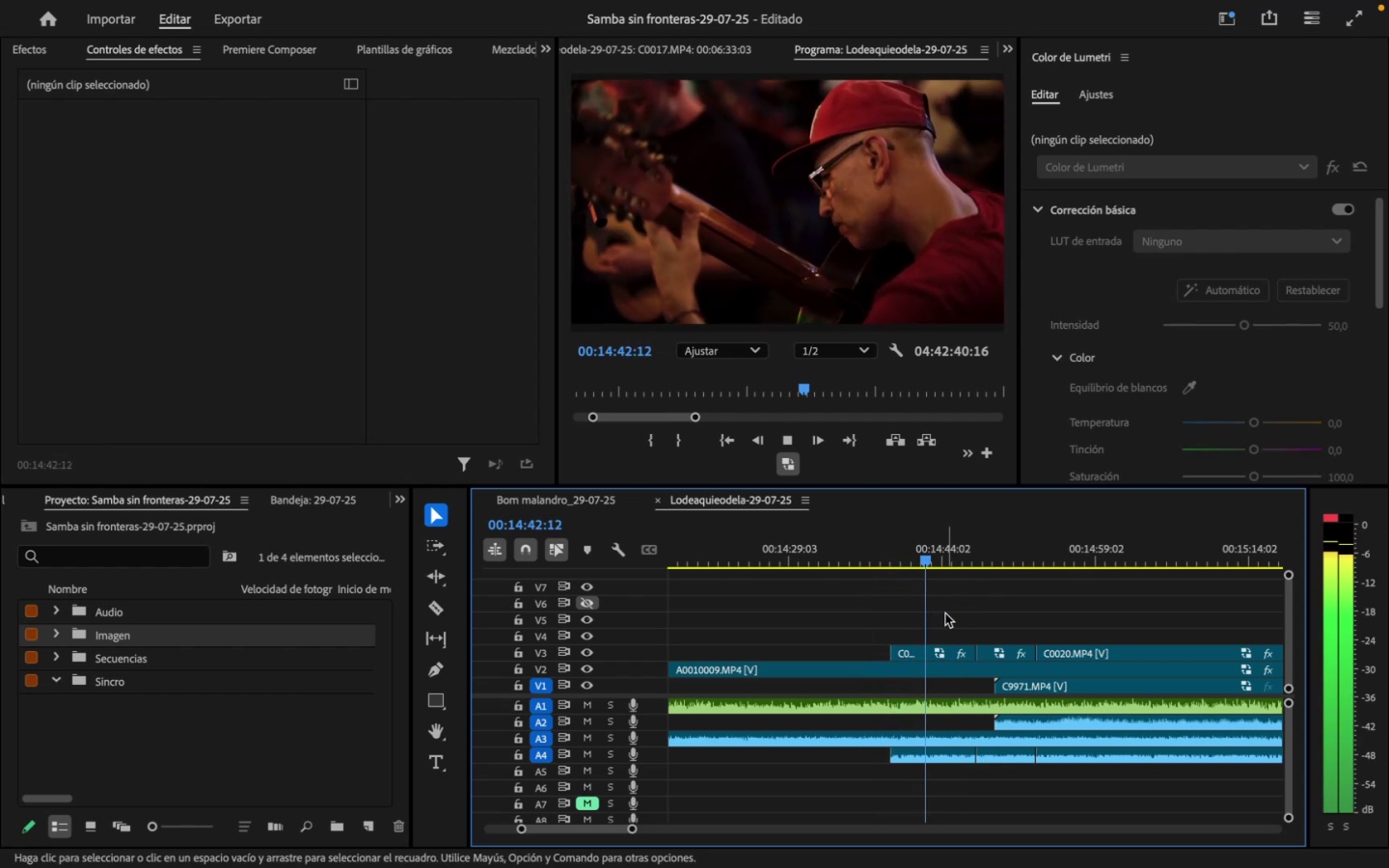 
wait(9.52)
 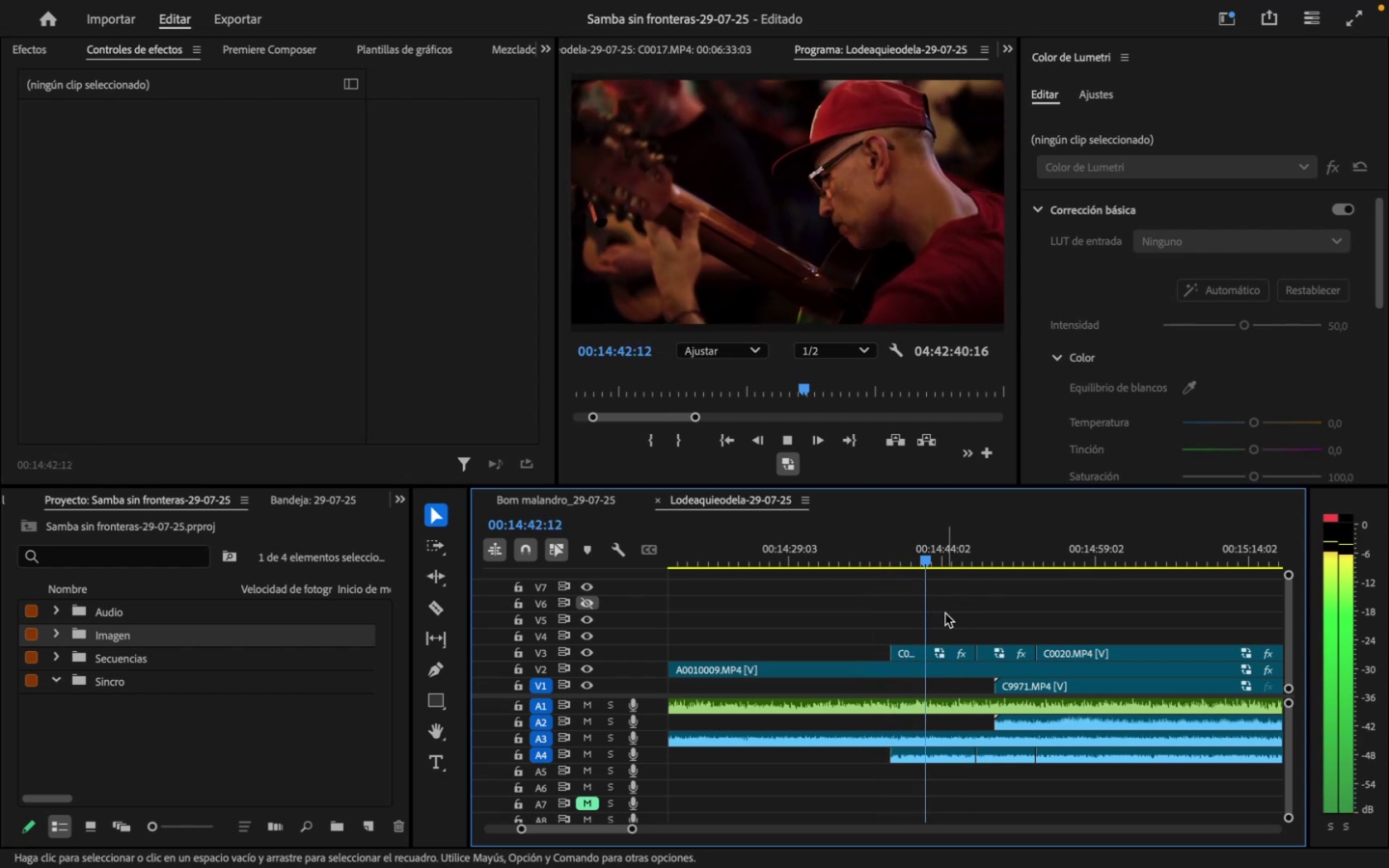 
key(Space)
 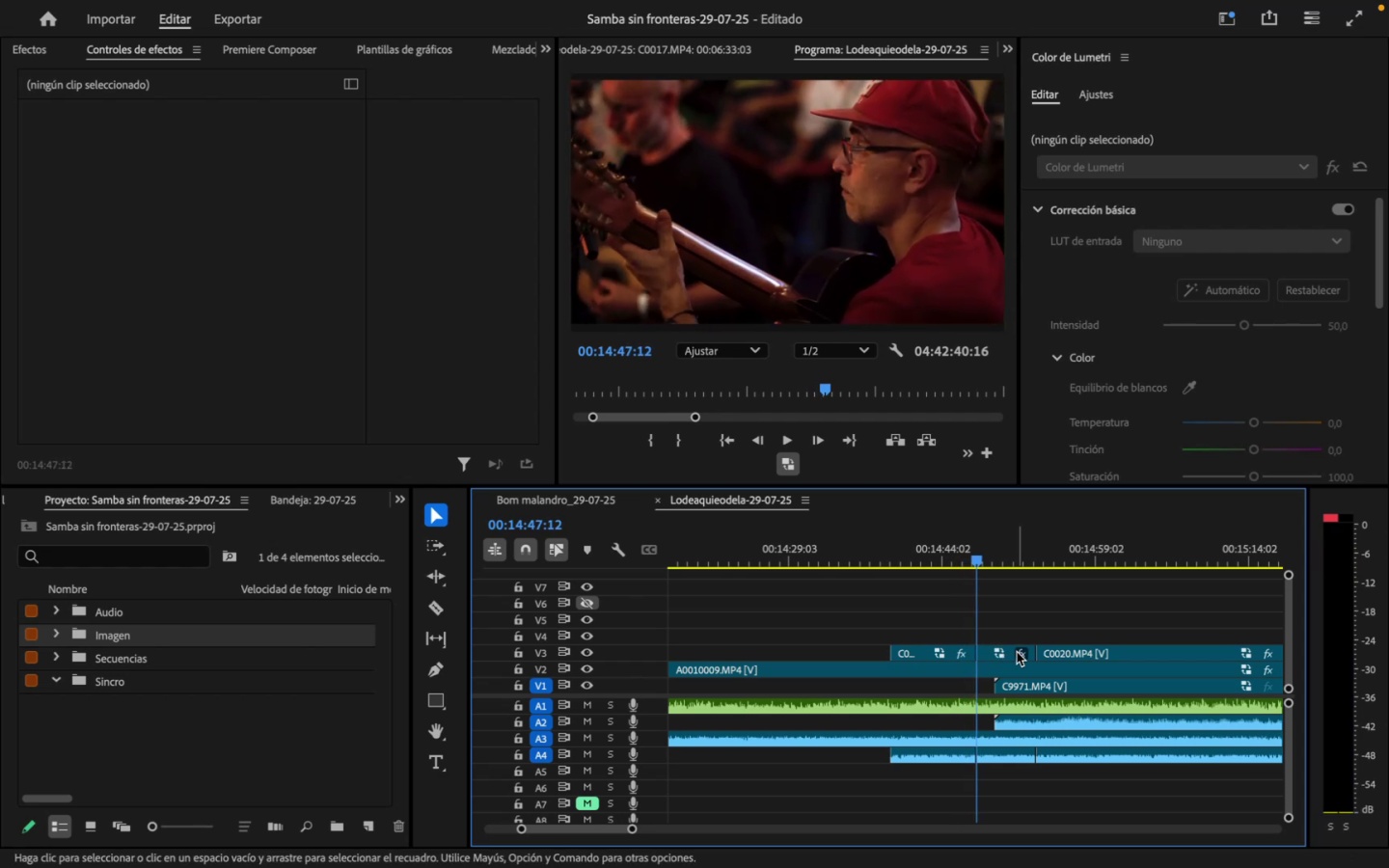 
left_click([1017, 652])
 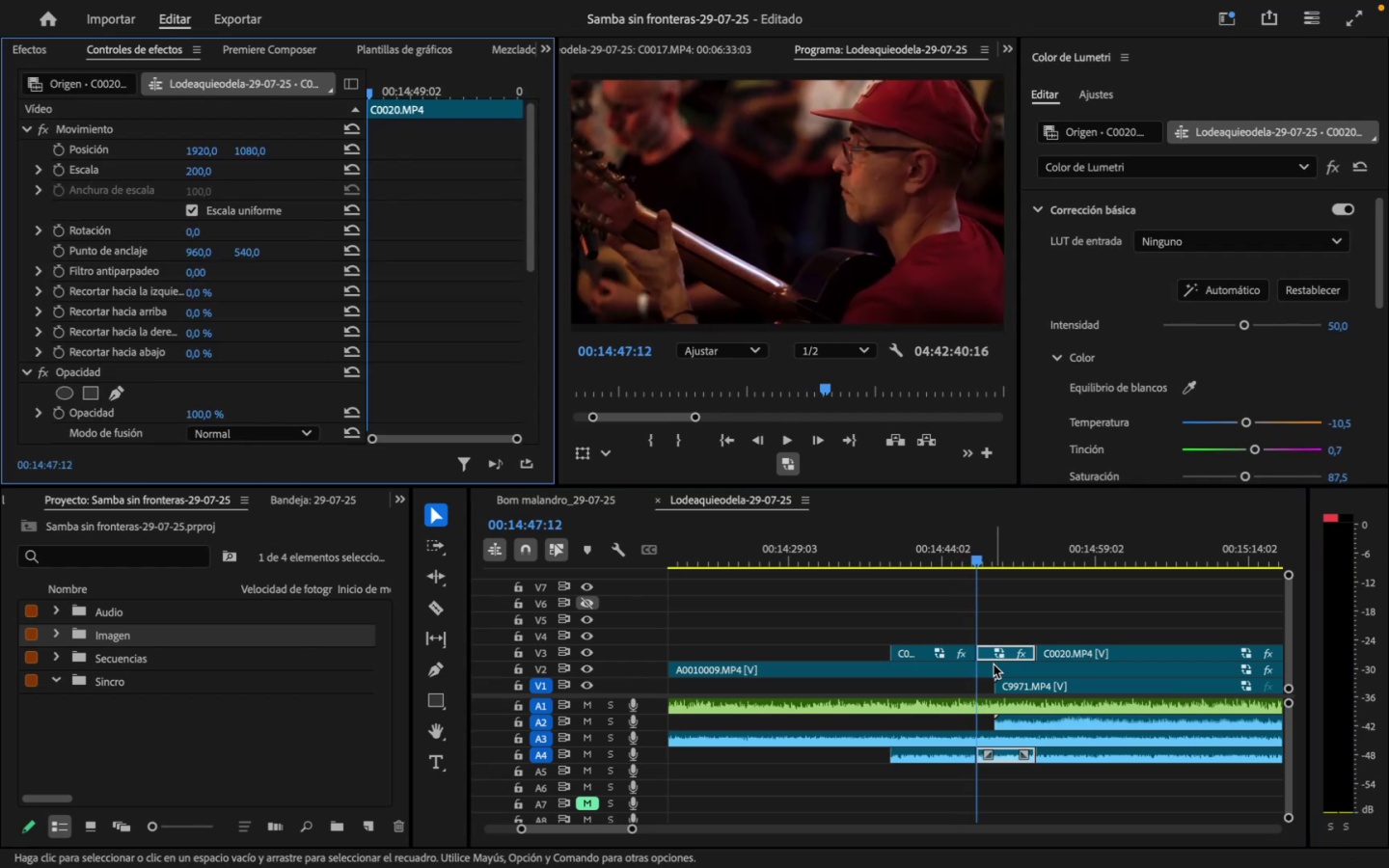 
right_click([1001, 655])
 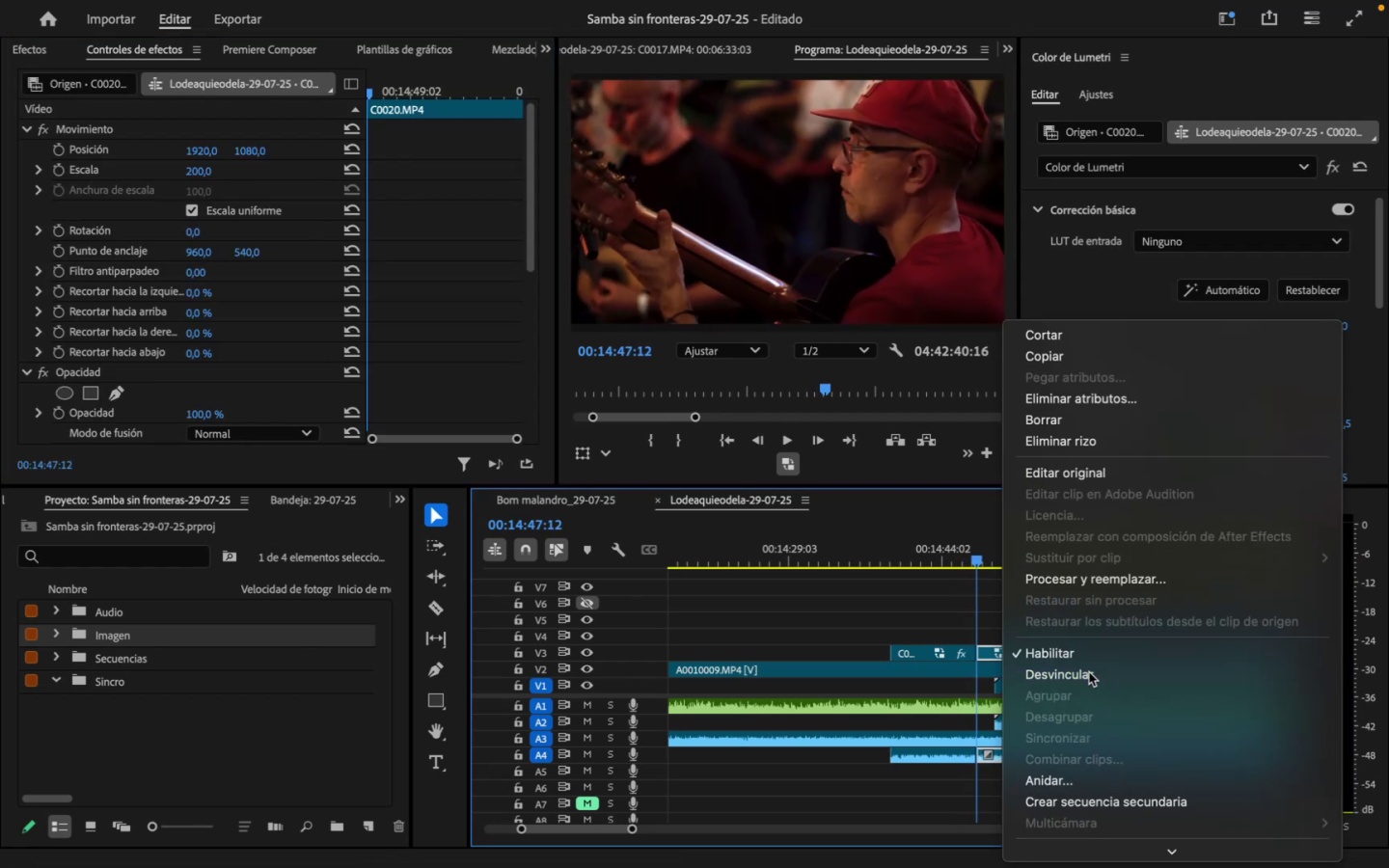 
left_click([1030, 609])
 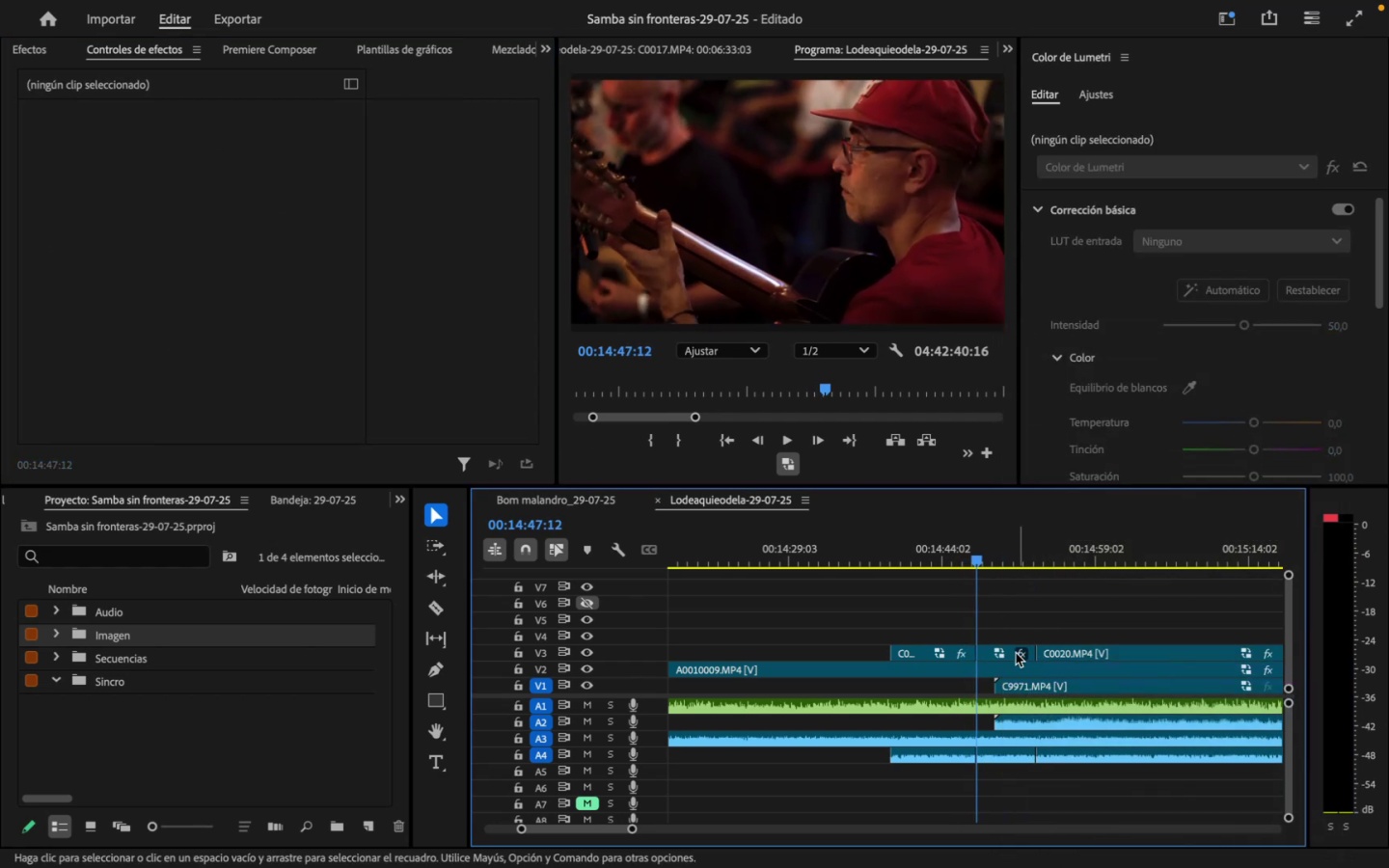 
left_click([1016, 653])
 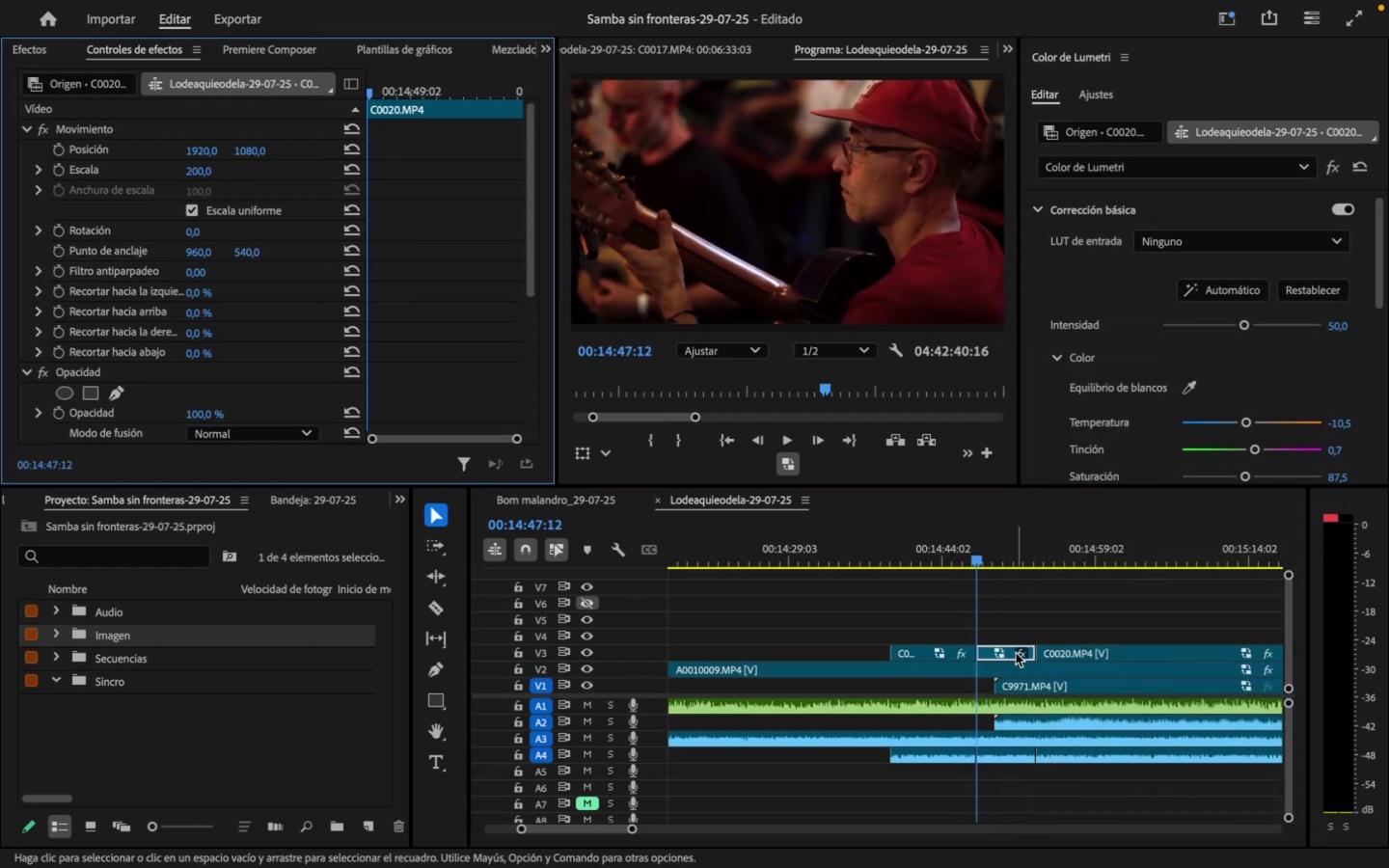 
key(Backspace)
 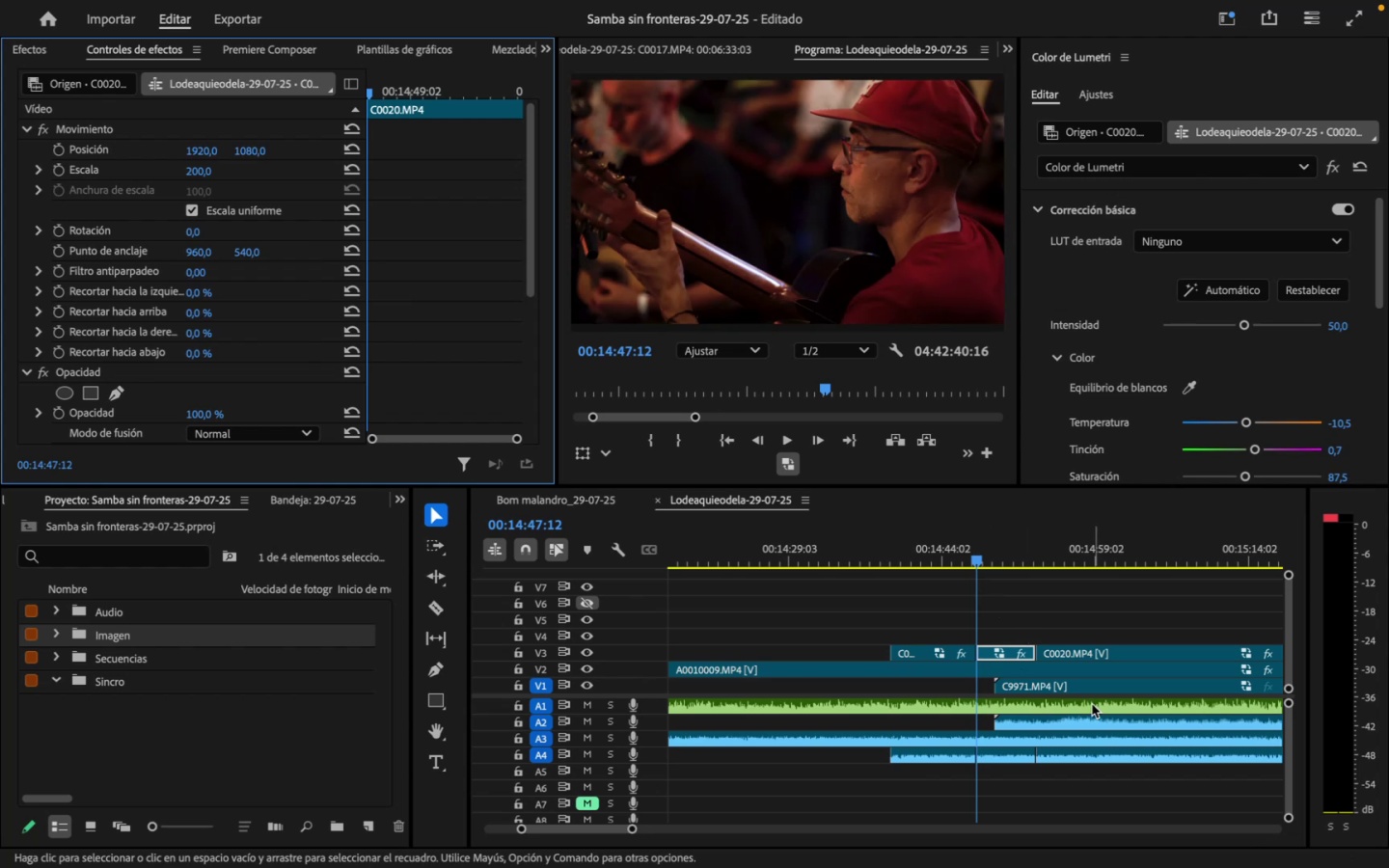 
left_click([1091, 616])
 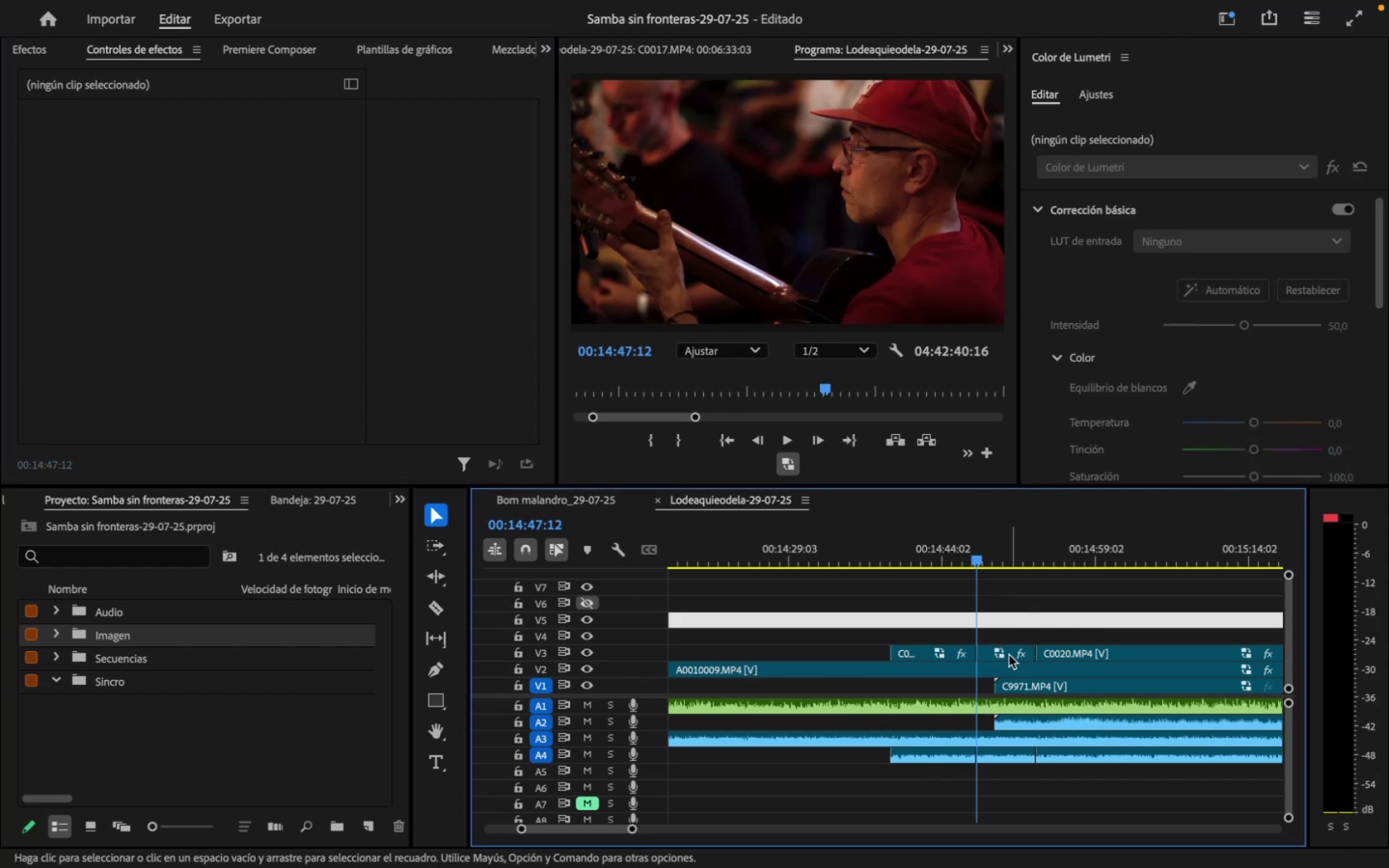 
left_click([1009, 651])
 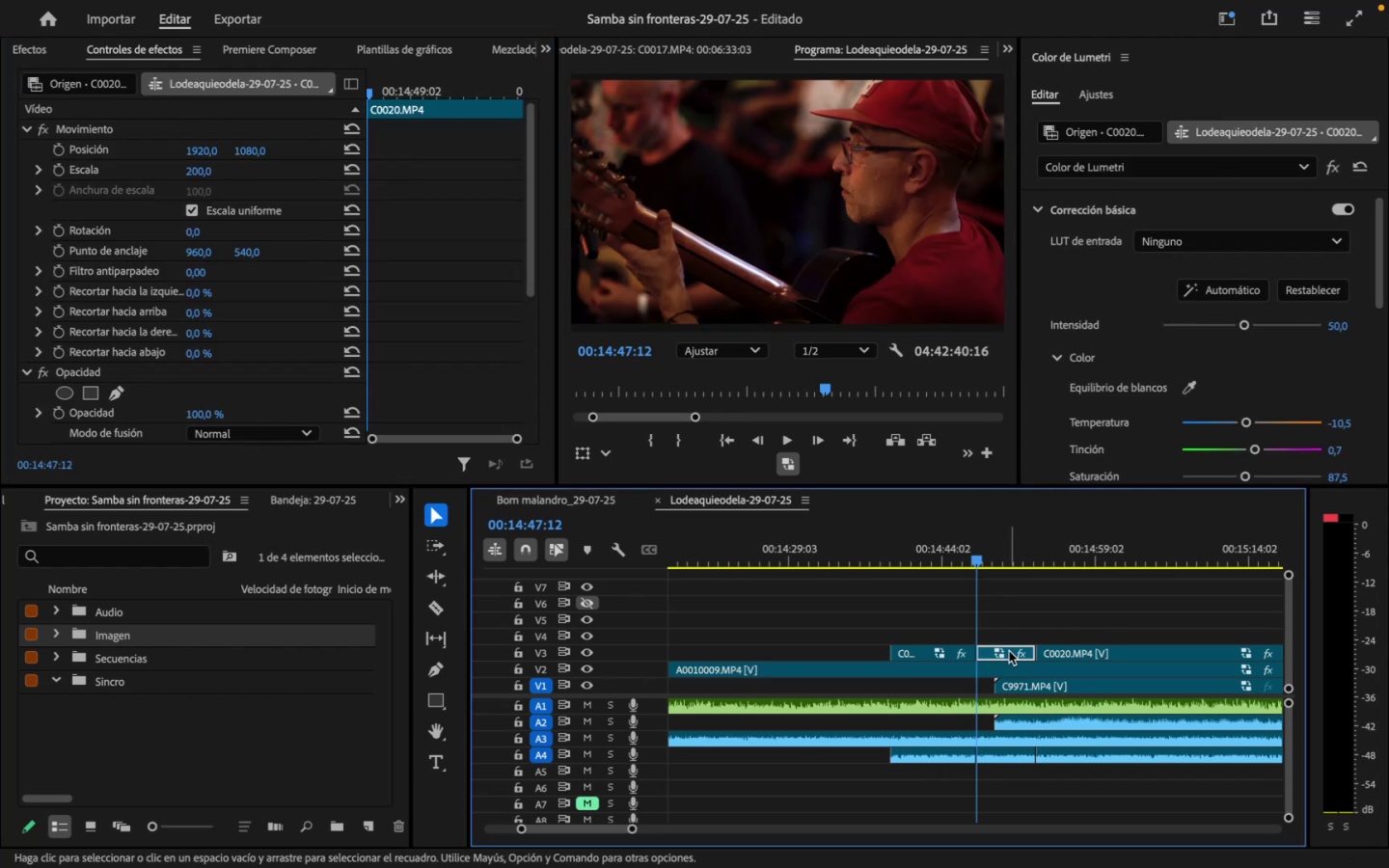 
key(Backspace)
 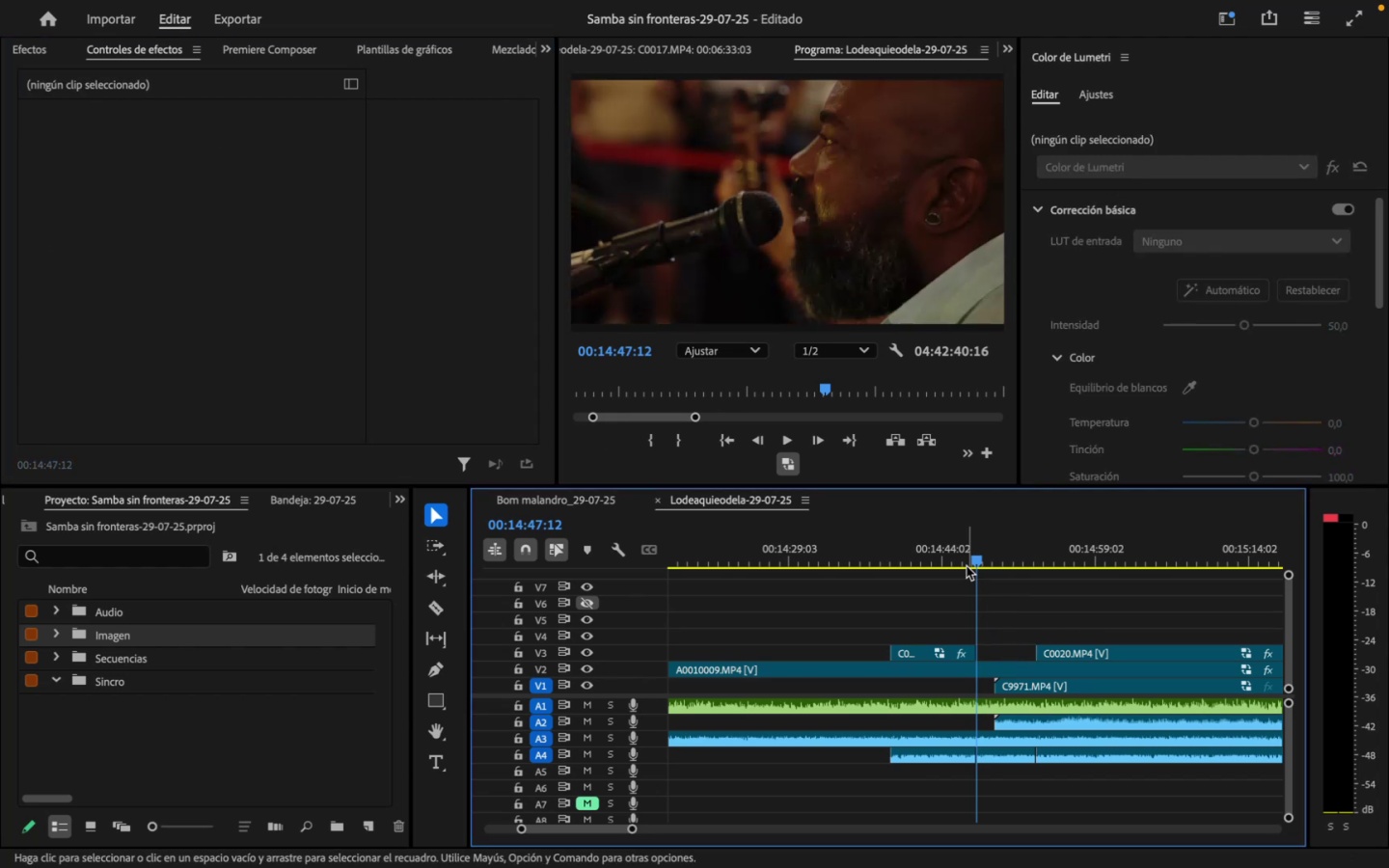 
left_click([967, 559])
 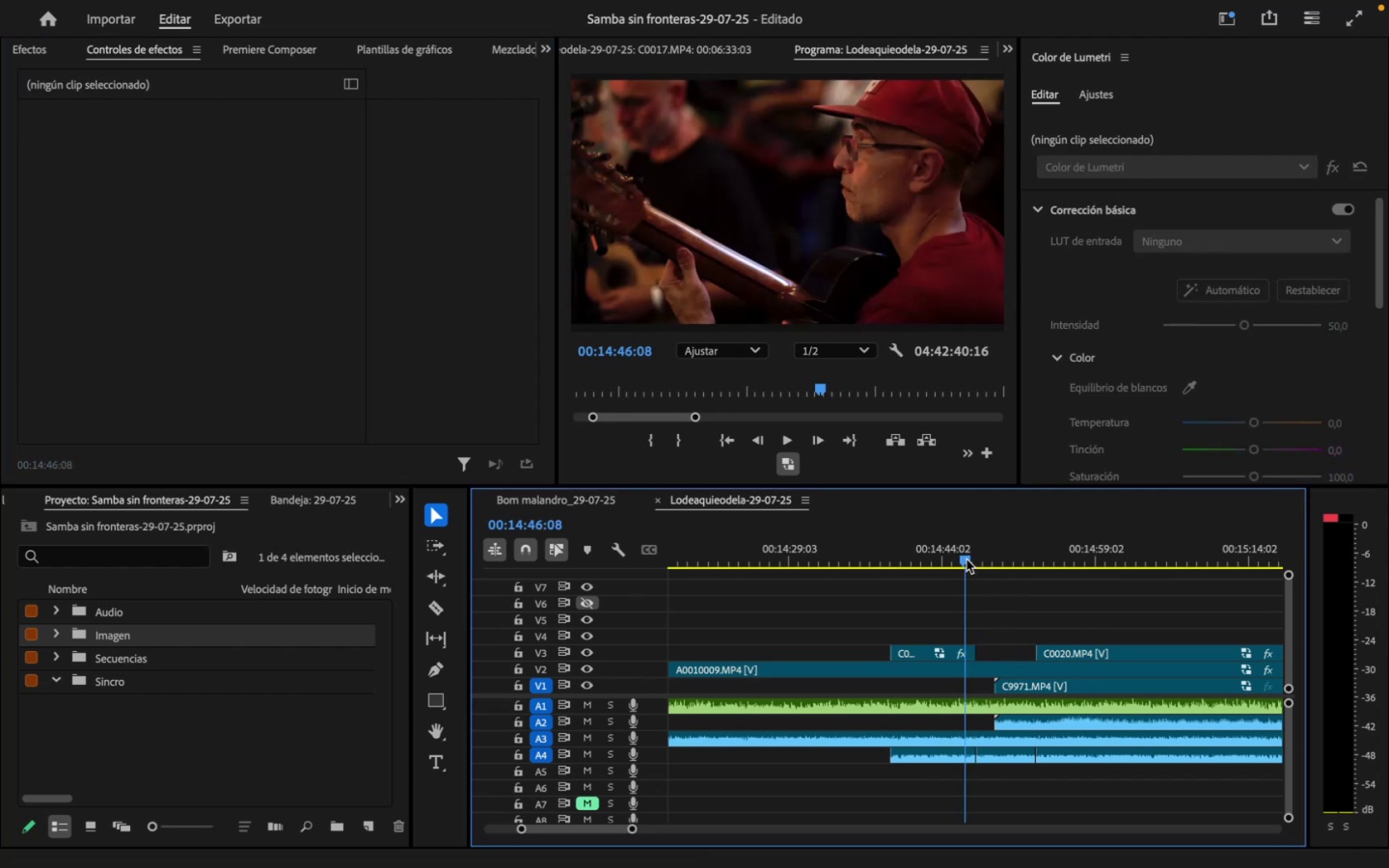 
key(Space)
 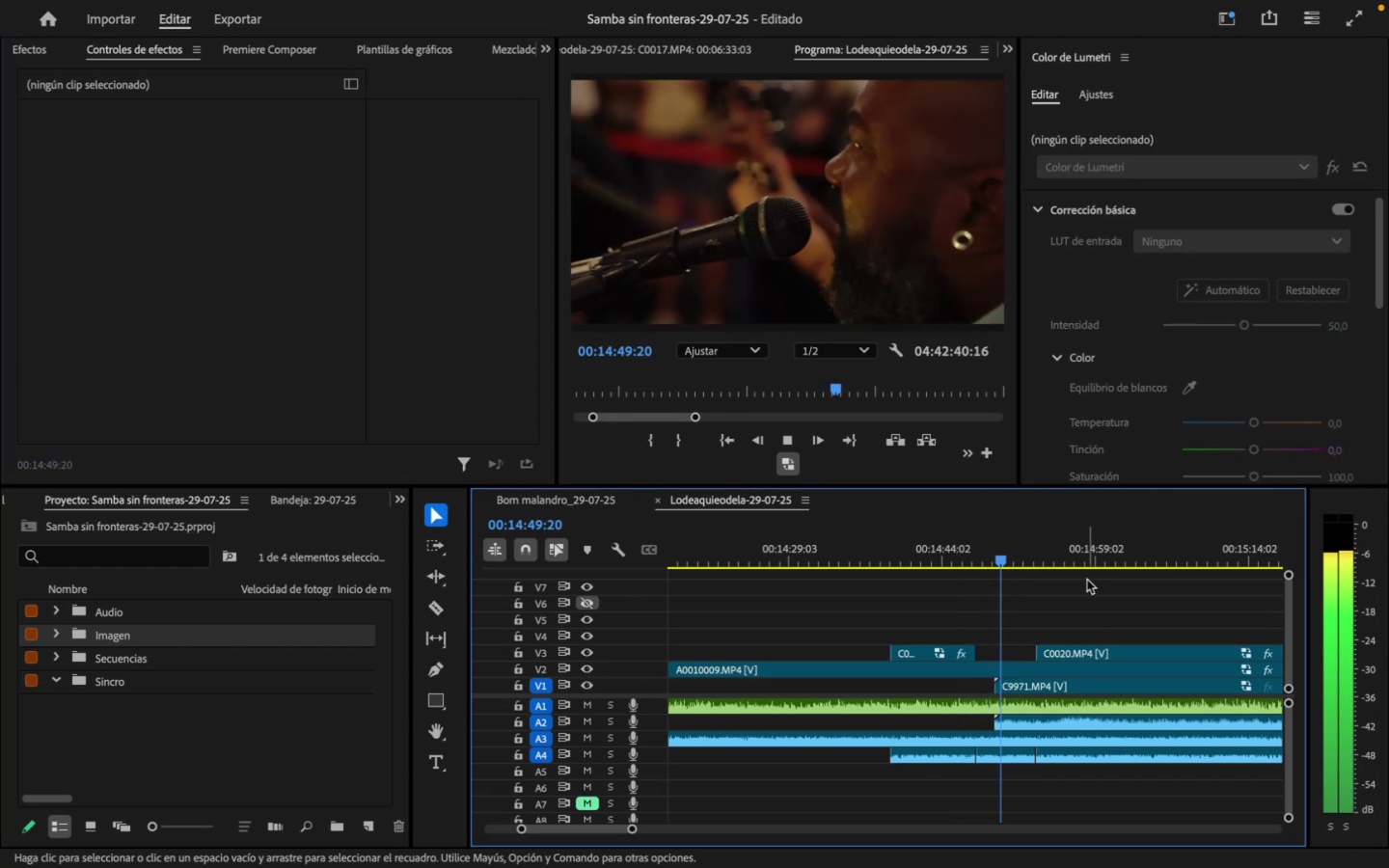 
key(Space)
 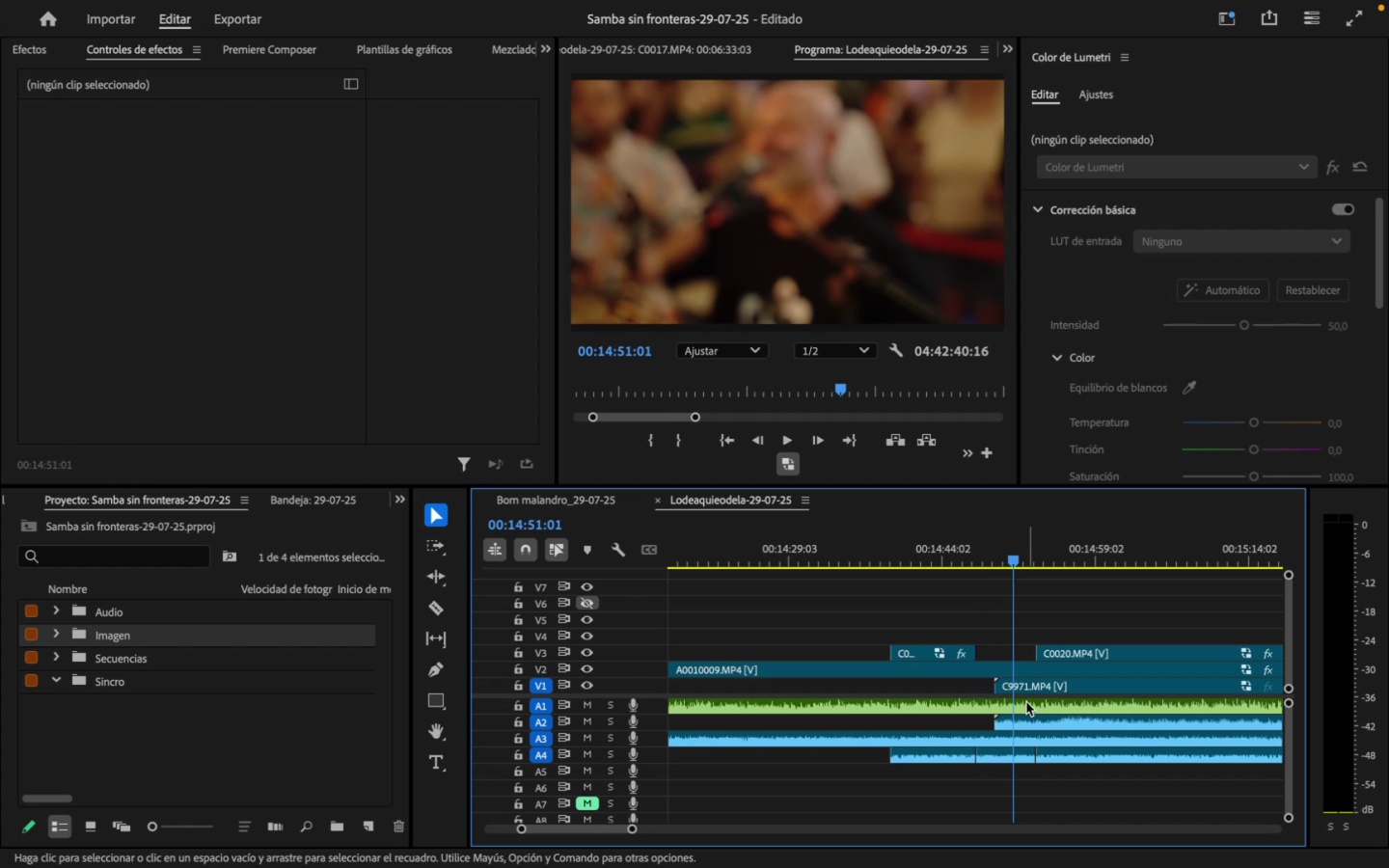 
left_click([1030, 719])
 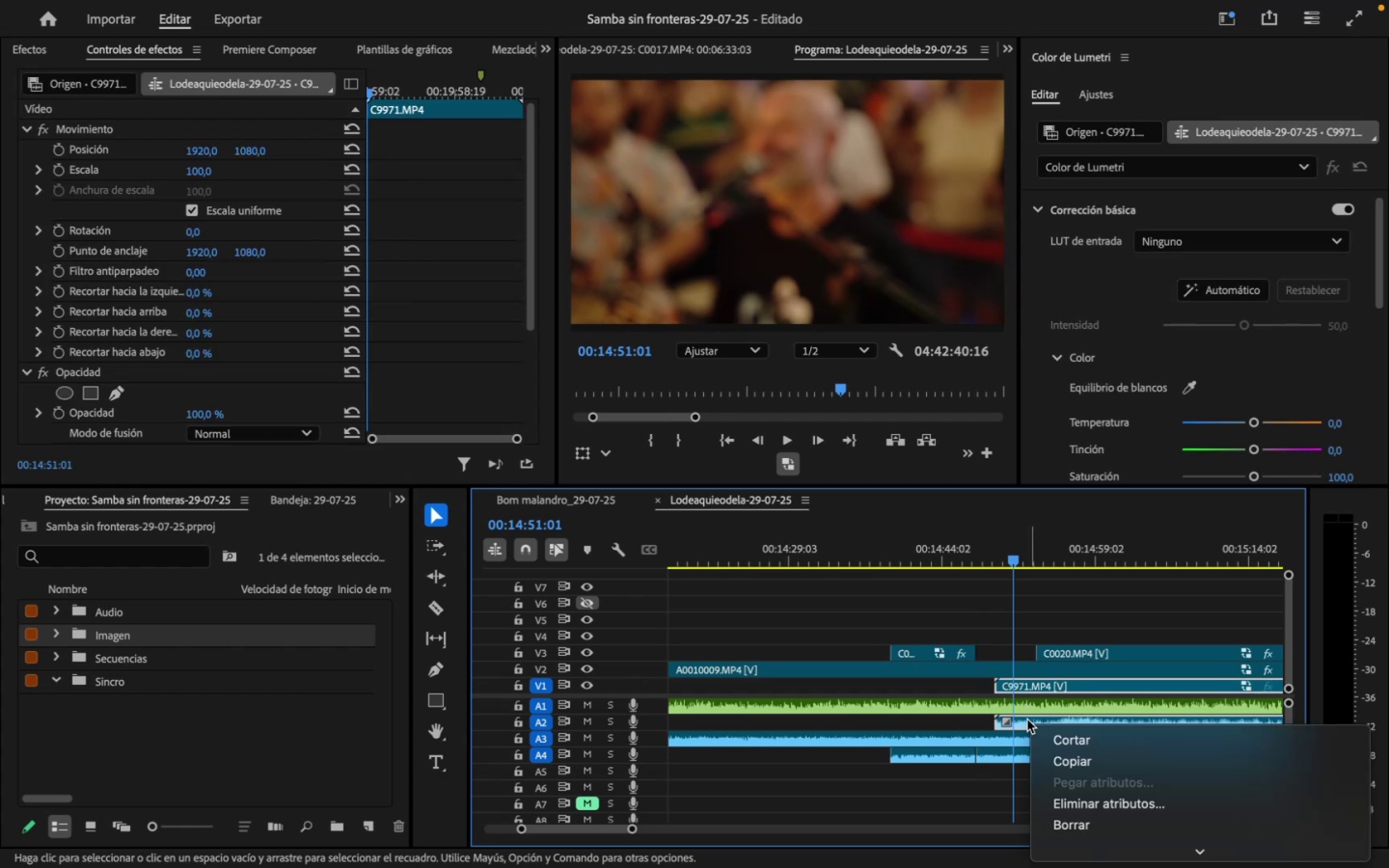 
mouse_move([1141, 846])
 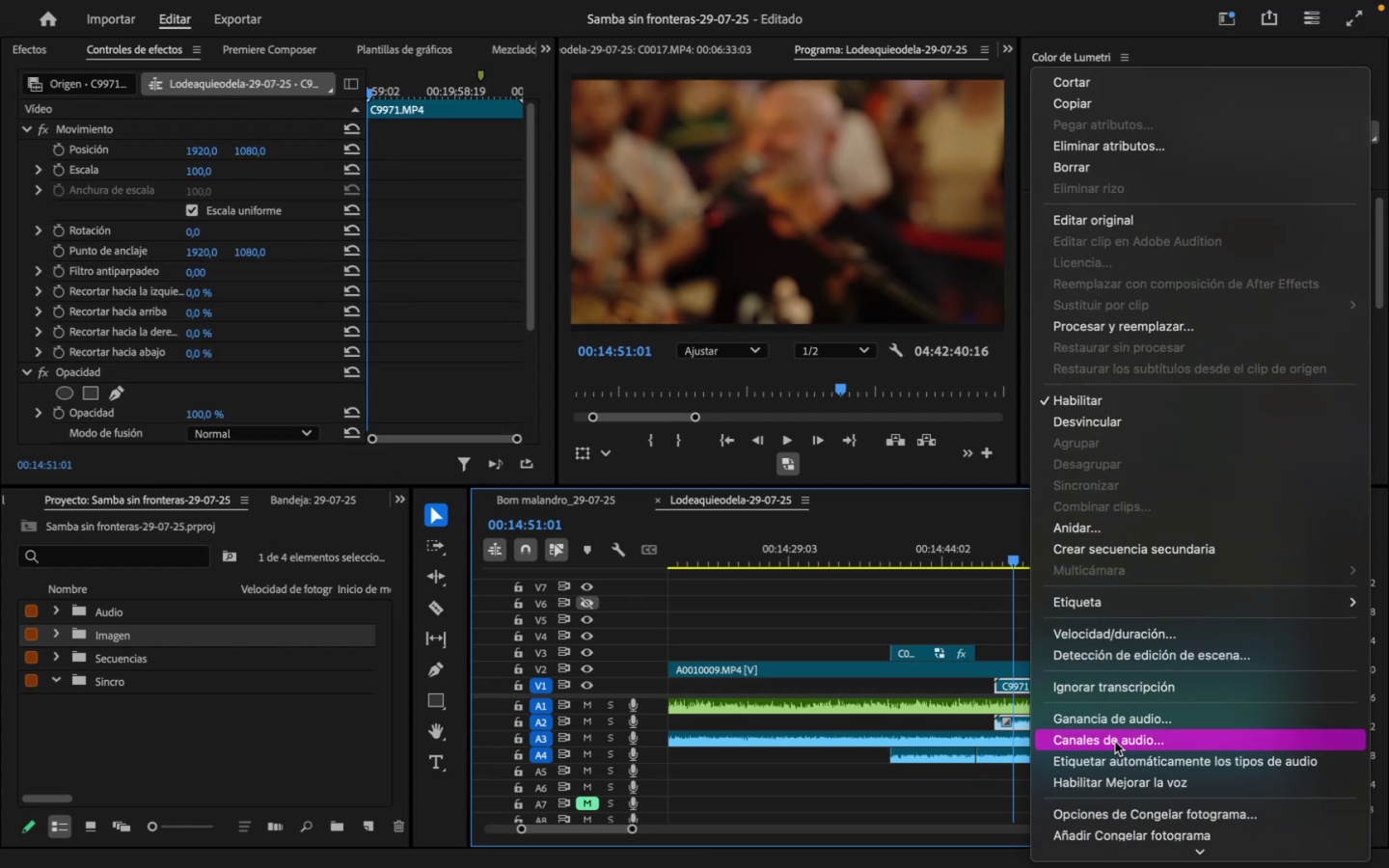 
left_click([1118, 725])
 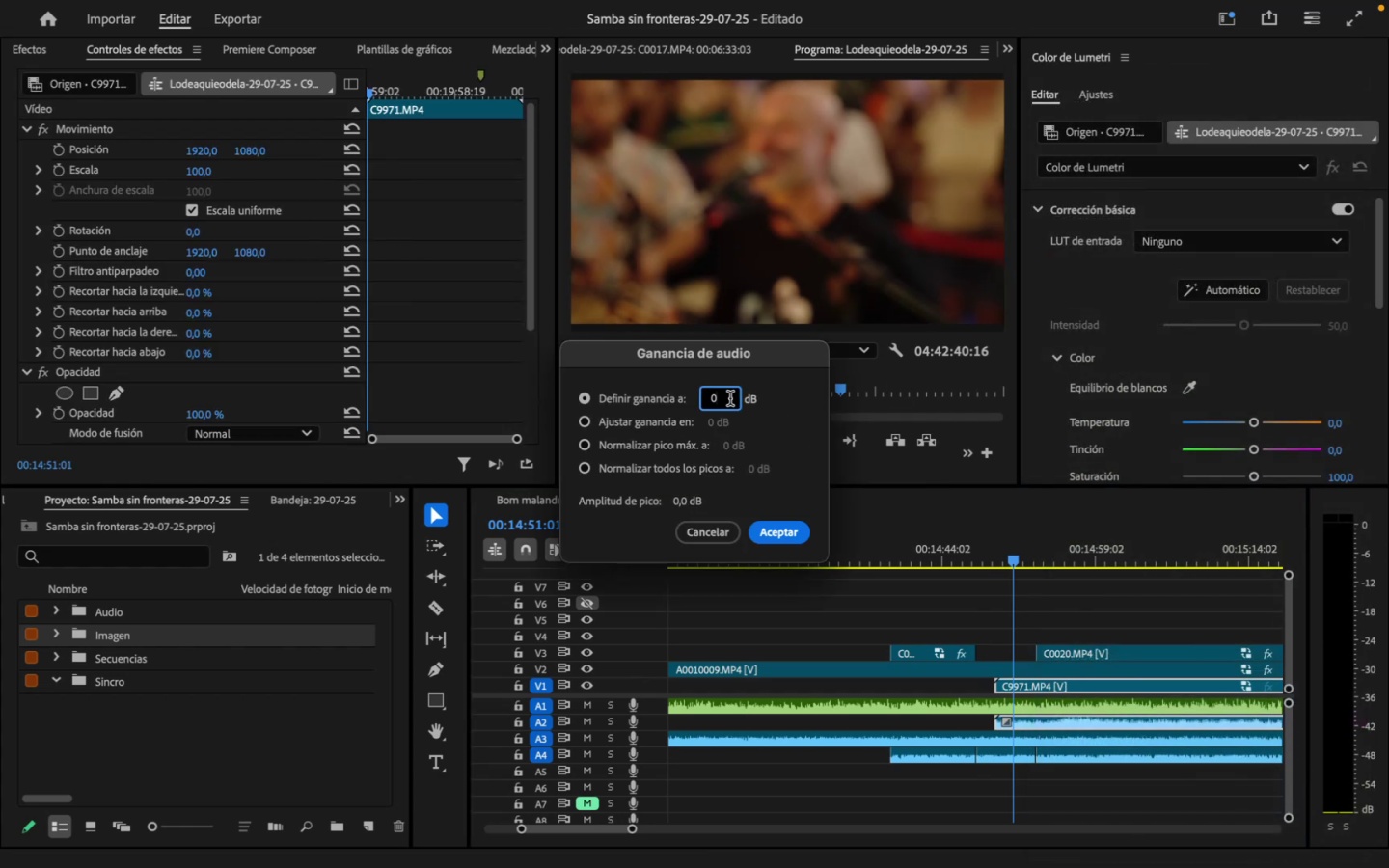 
double_click([730, 399])
 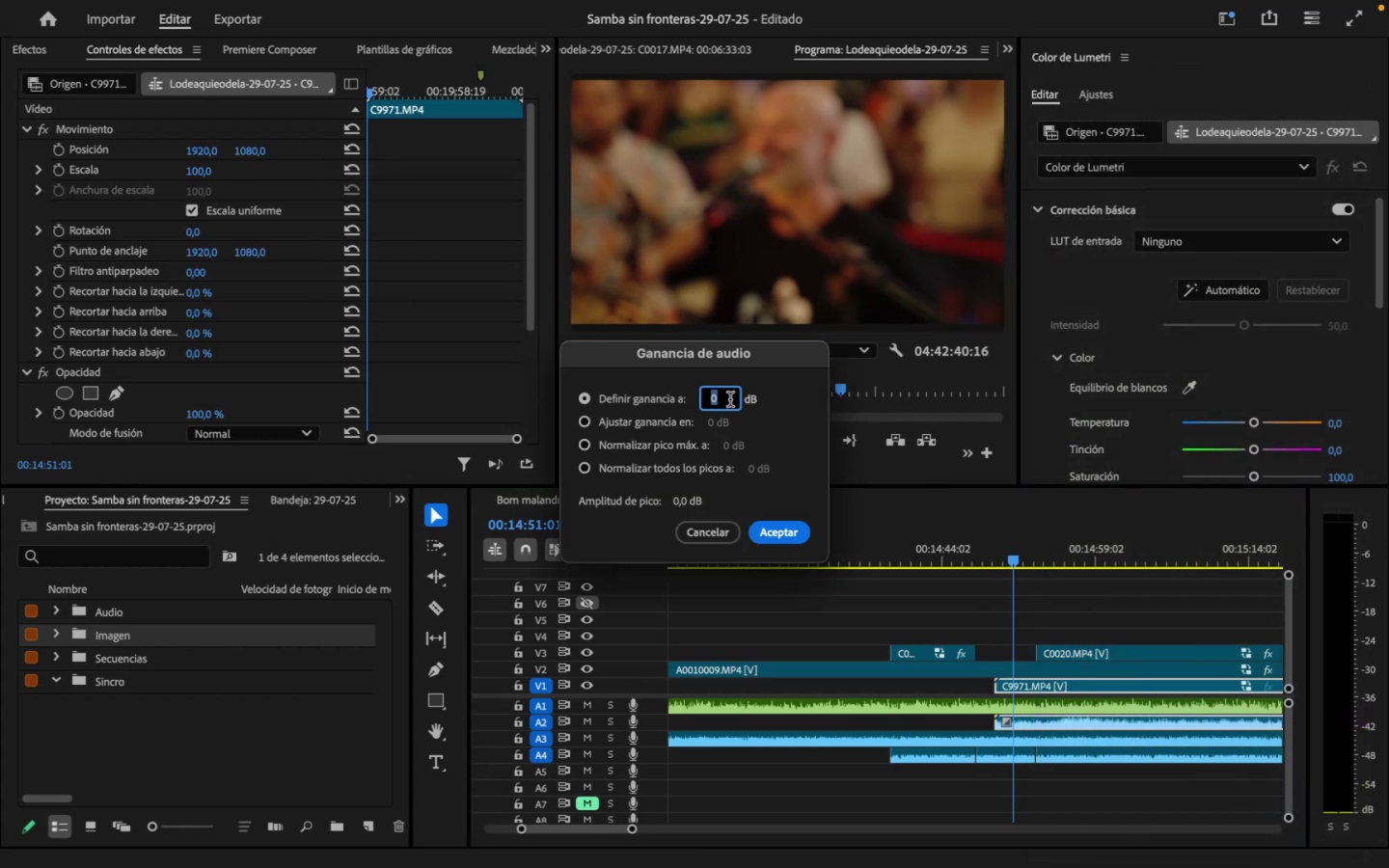 
key(Slash)
 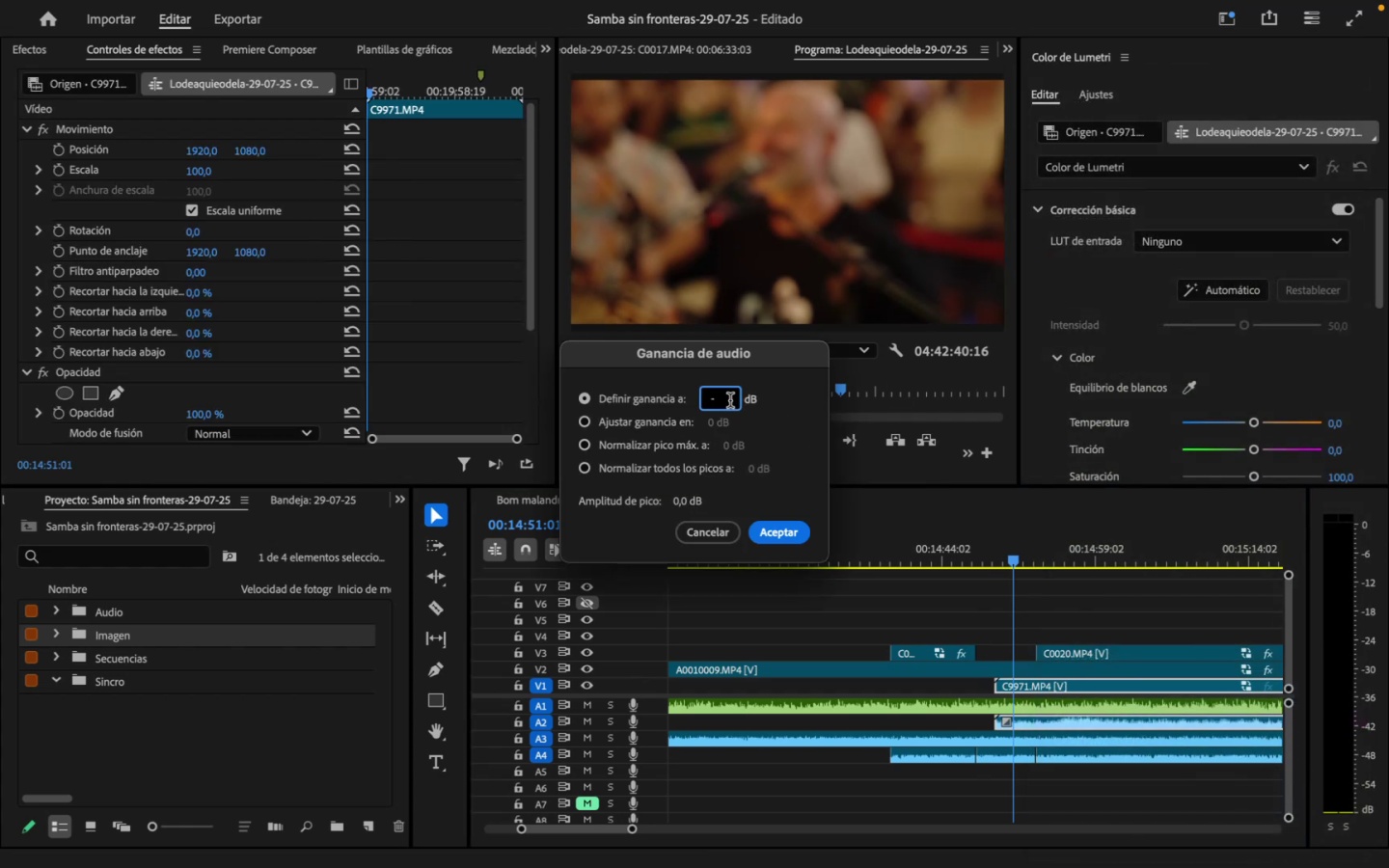 
key(6)
 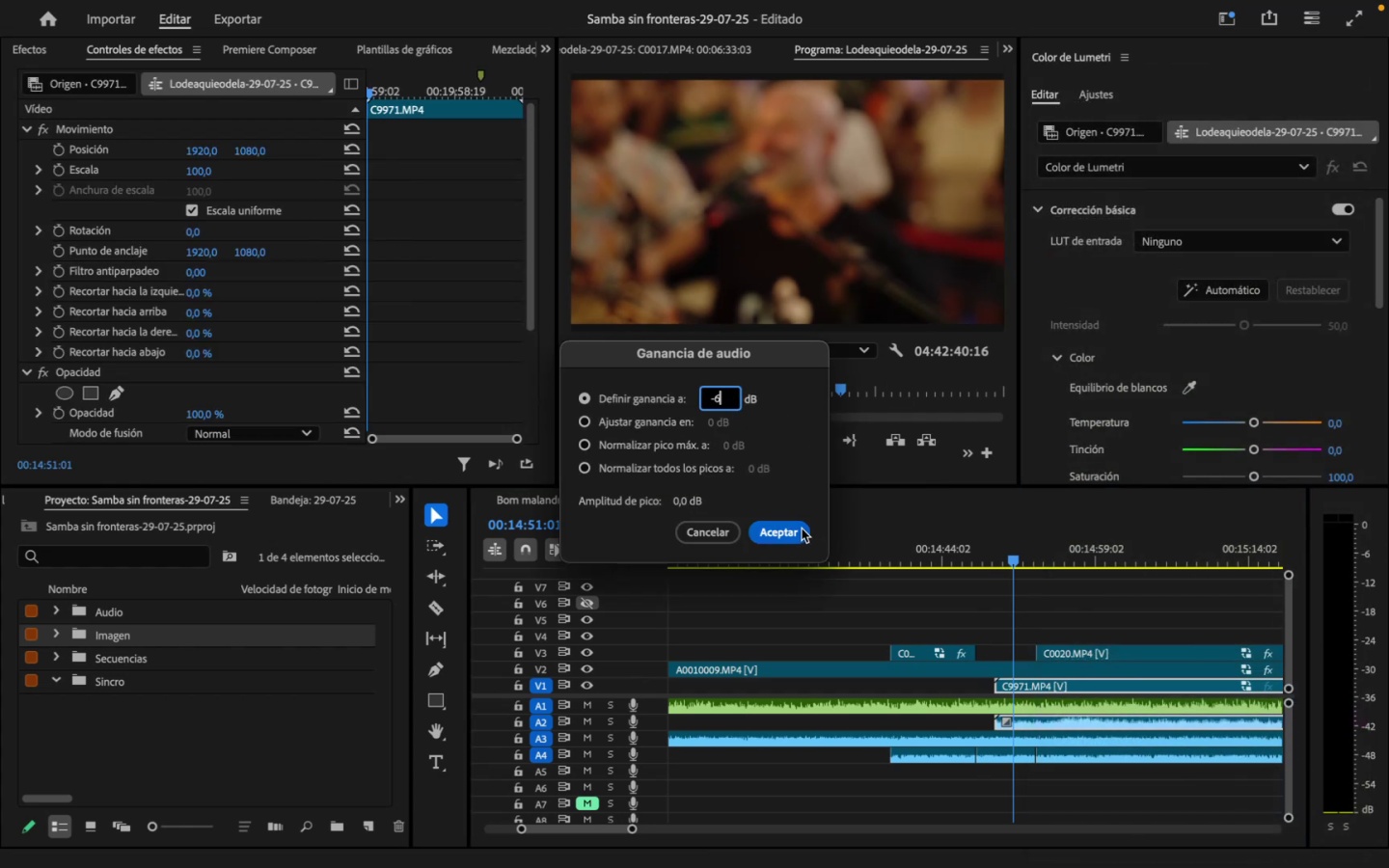 
left_click([799, 529])
 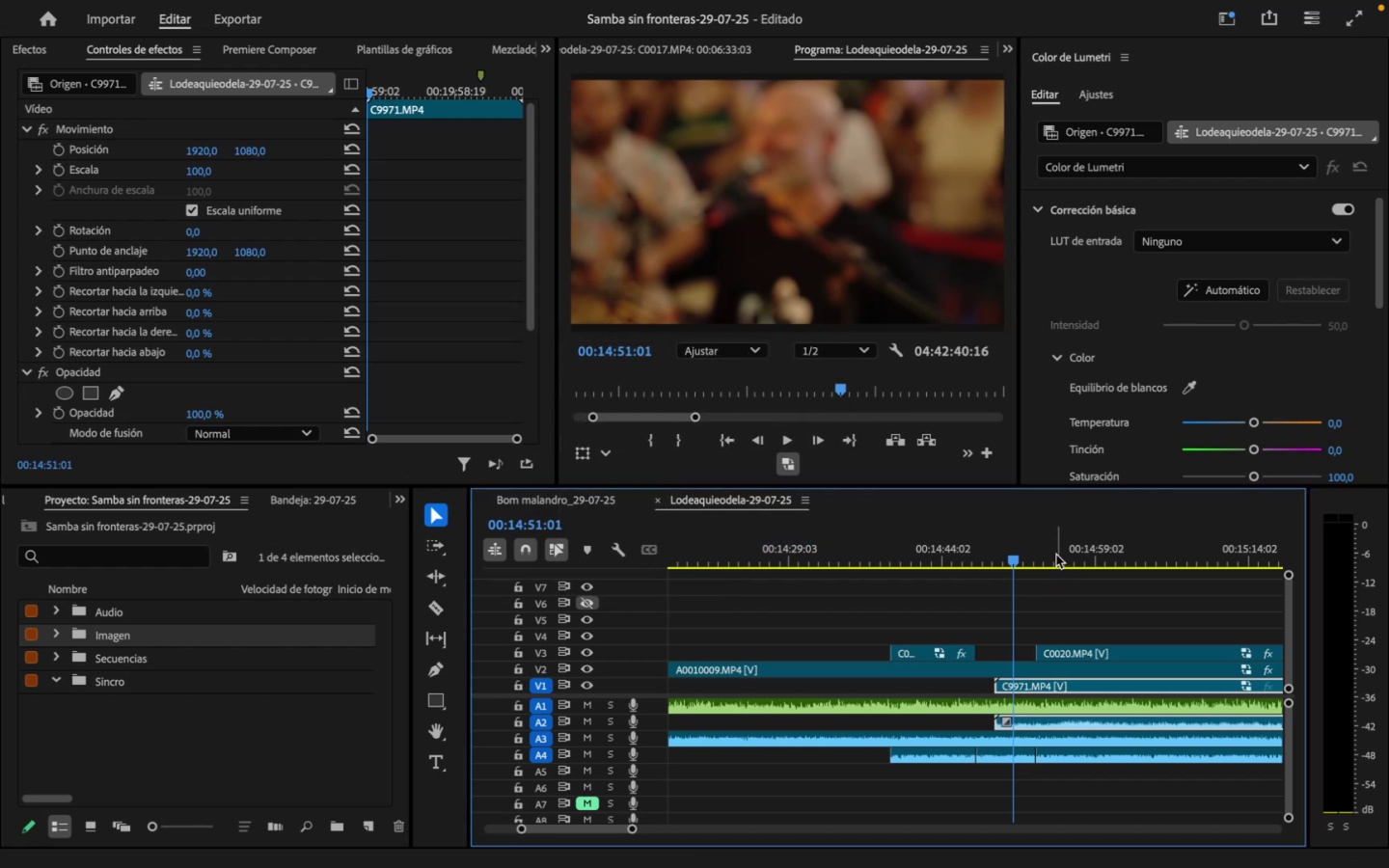 
left_click([1055, 555])
 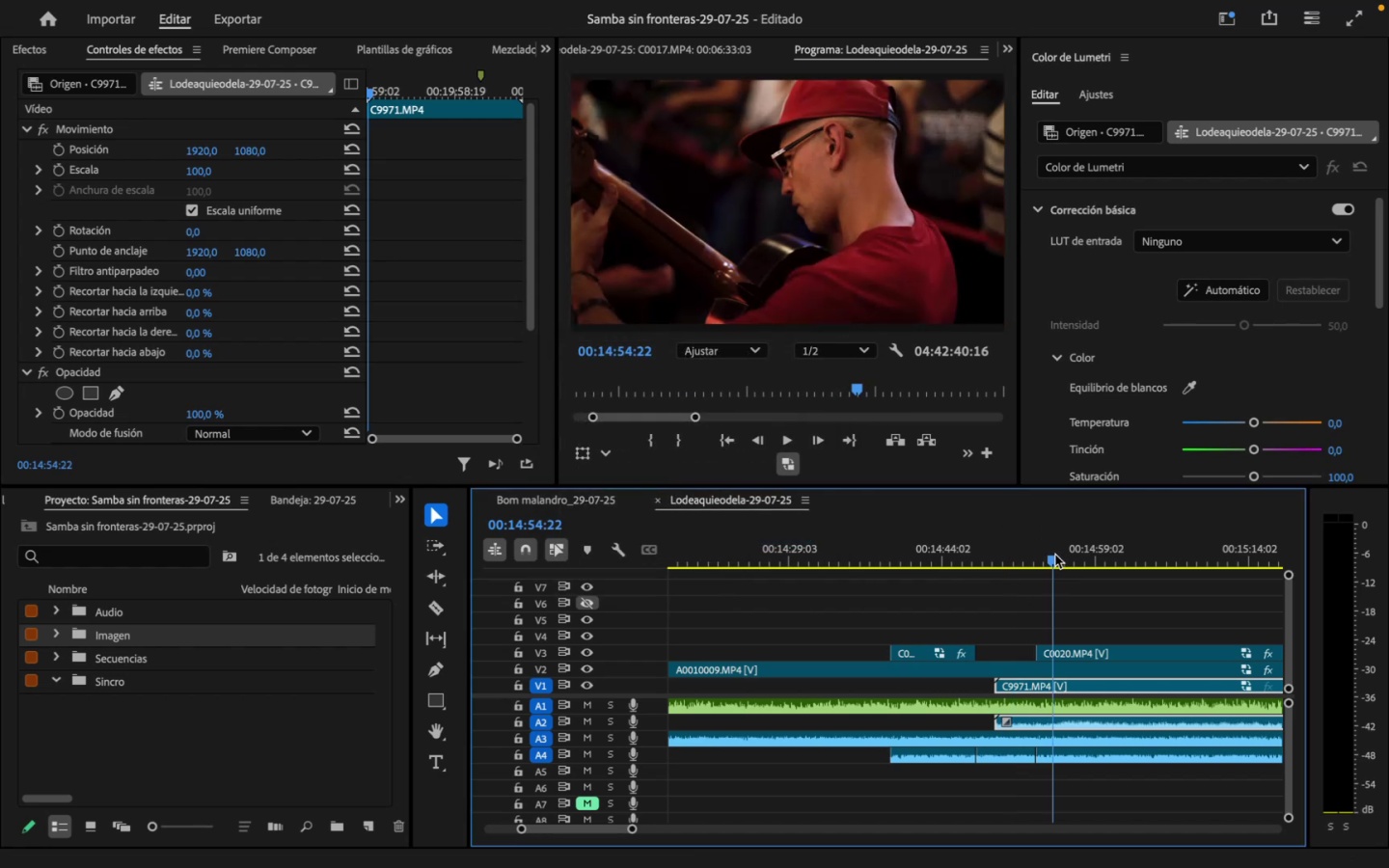 
left_click_drag(start_coordinate=[1060, 555], to_coordinate=[977, 576])
 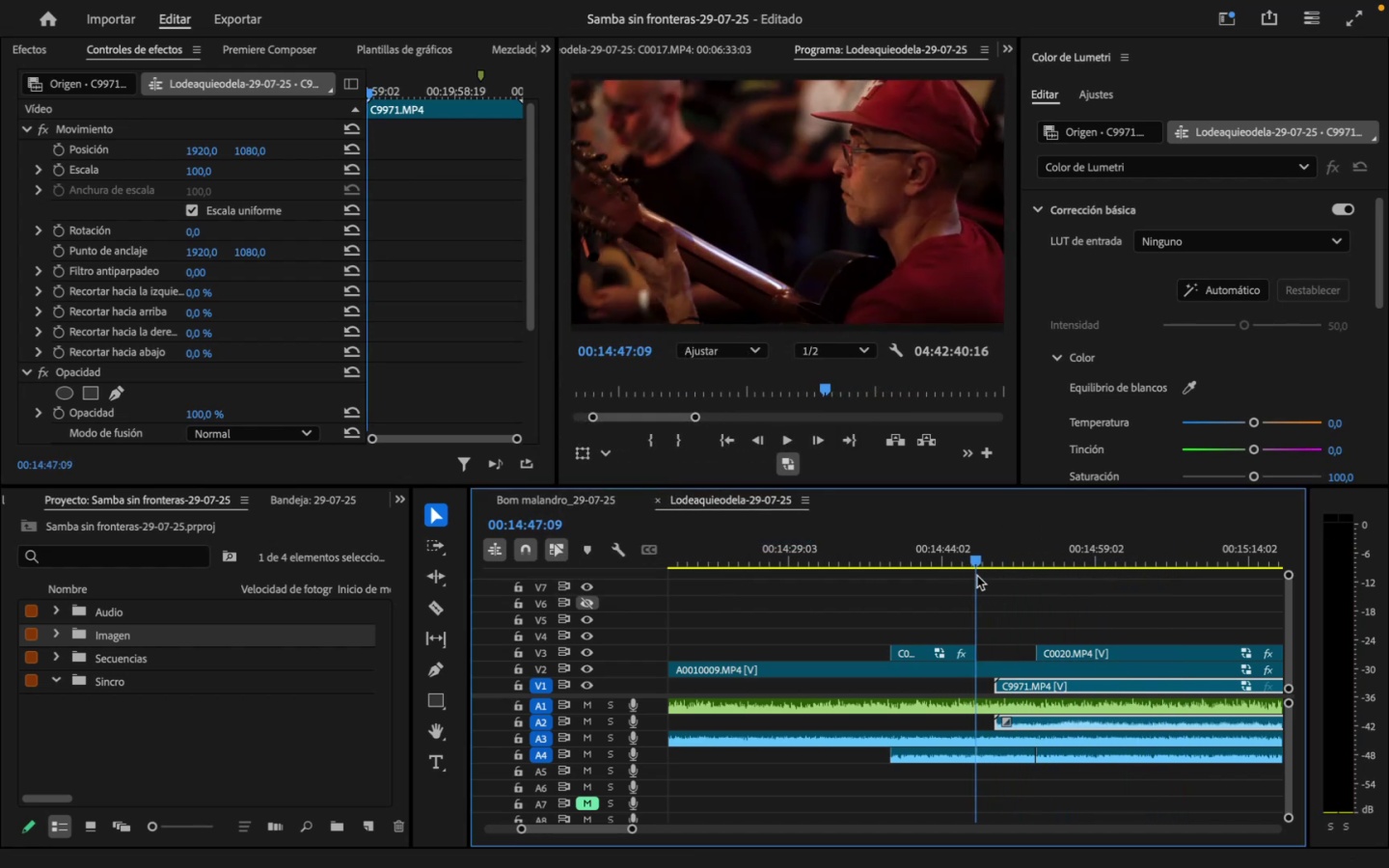 
key(Space)
 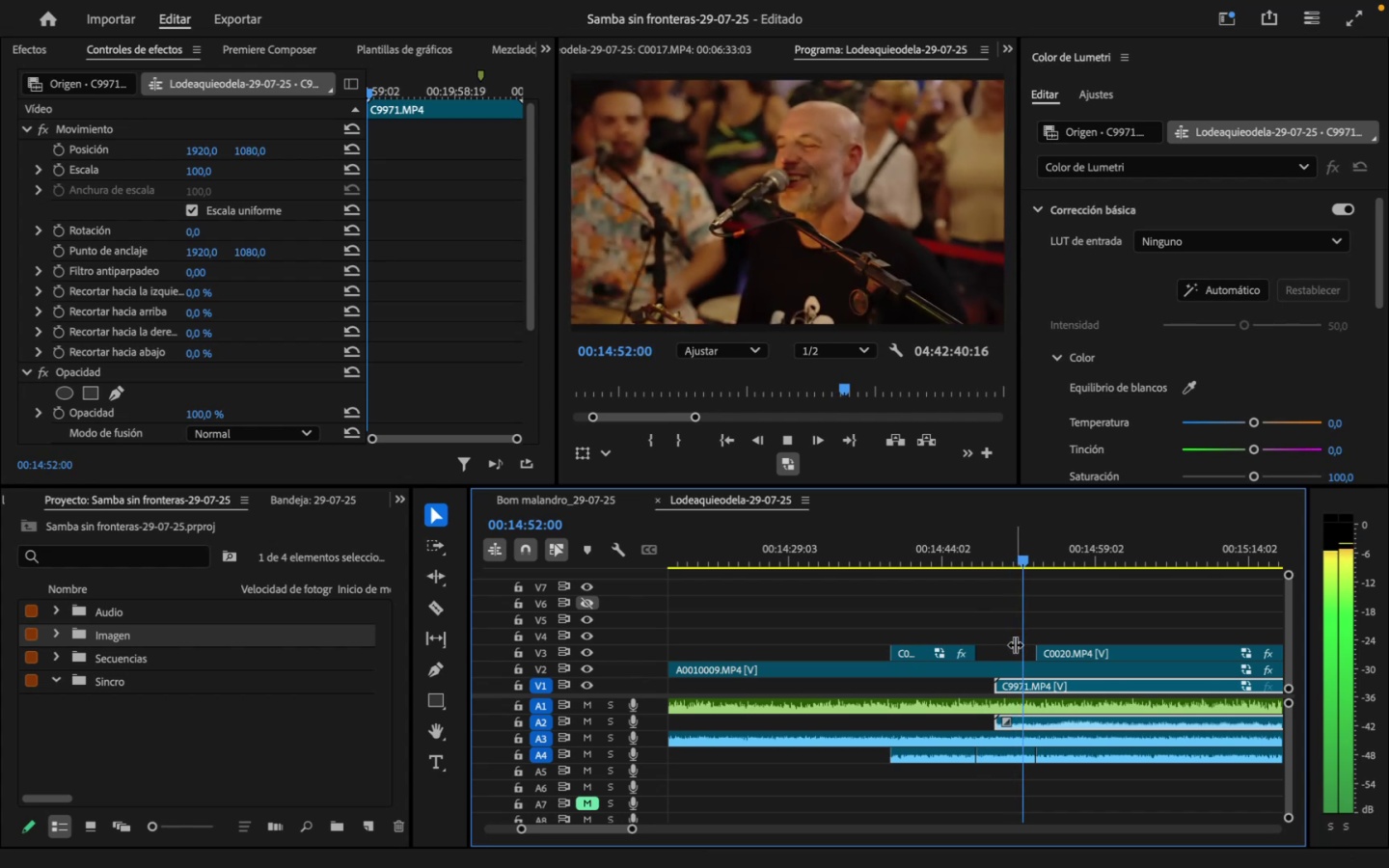 
wait(6.52)
 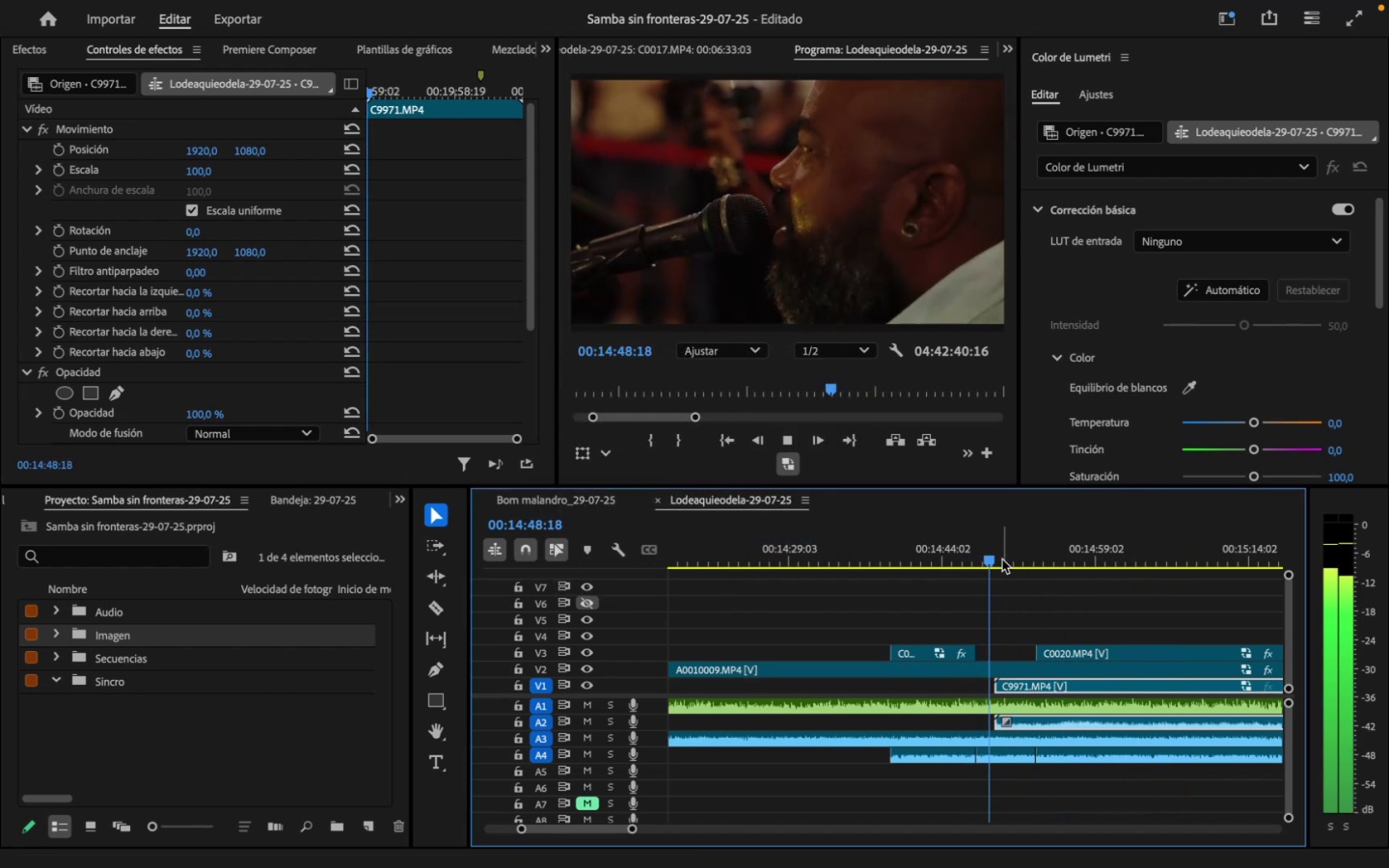 
key(Space)
 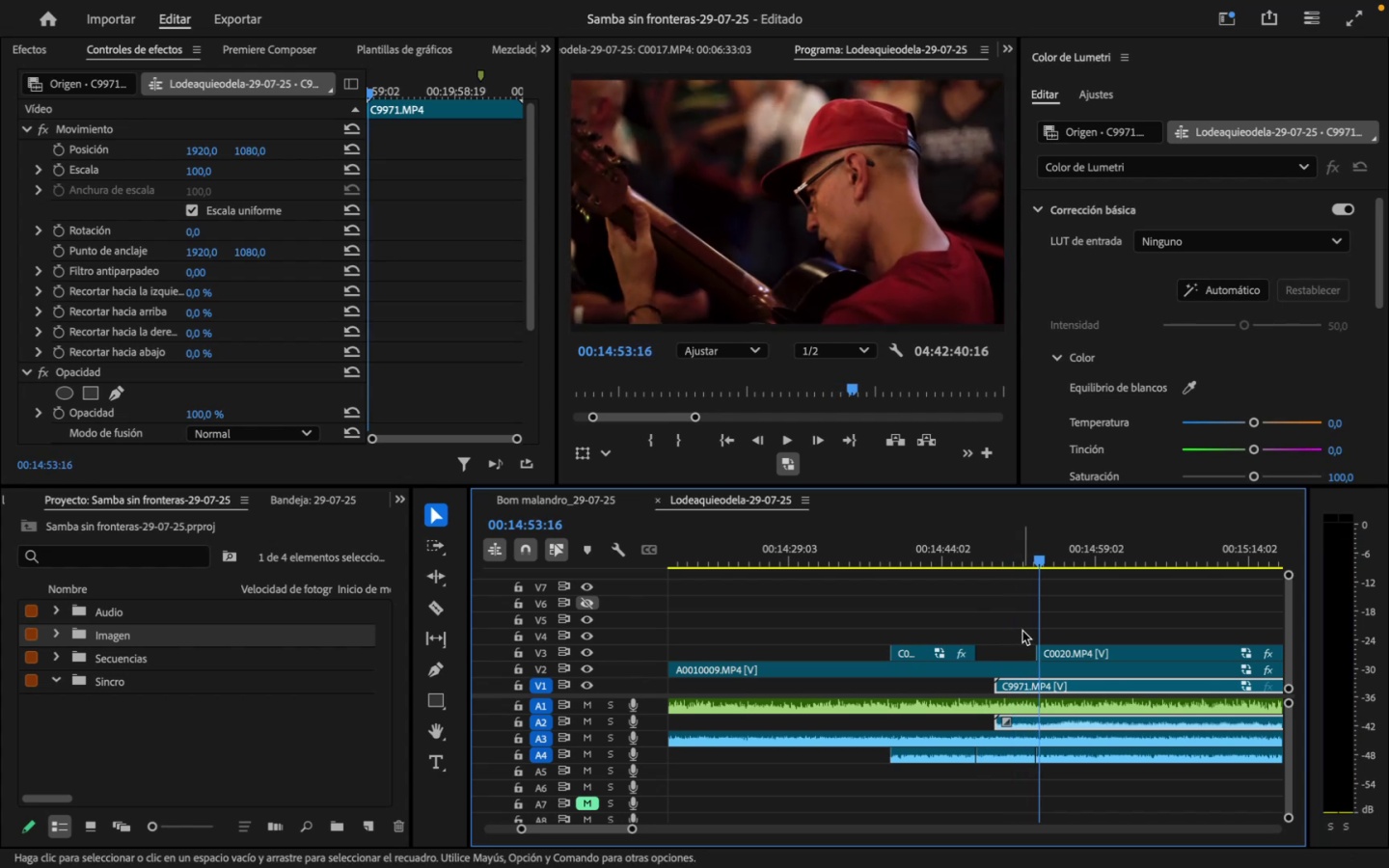 
left_click_drag(start_coordinate=[984, 543], to_coordinate=[1039, 546])
 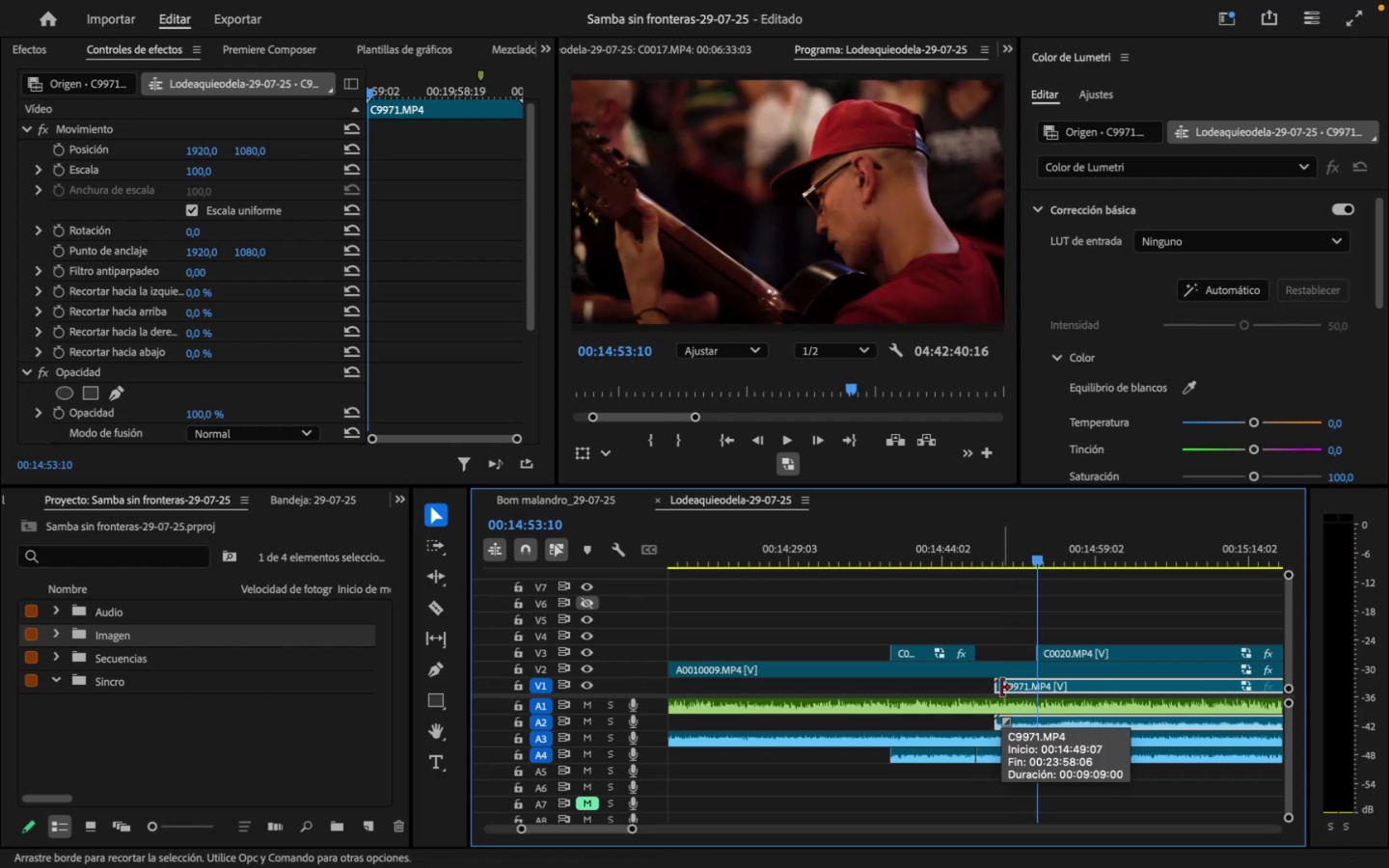 
left_click_drag(start_coordinate=[1002, 687], to_coordinate=[1045, 682])
 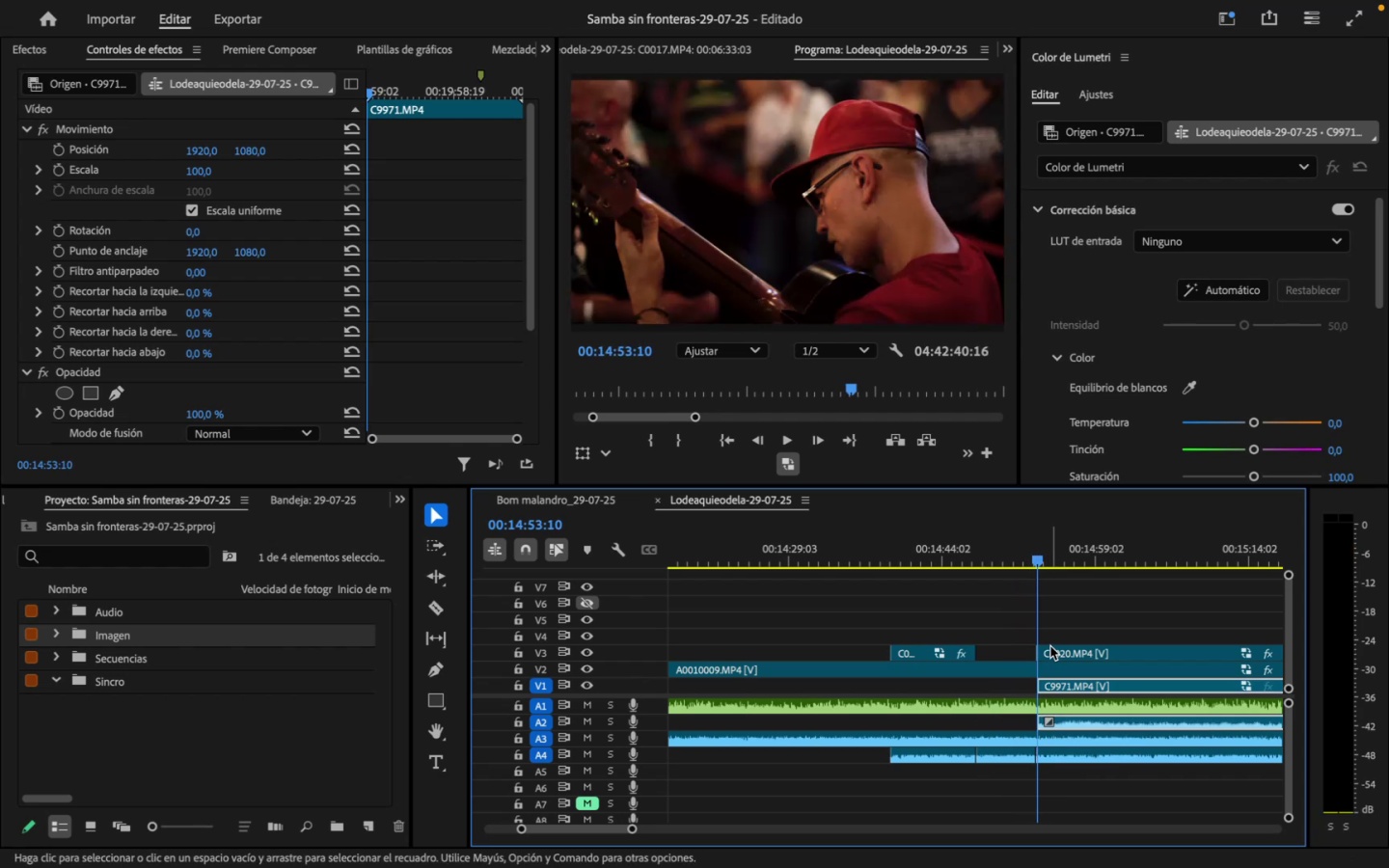 
left_click([1050, 646])
 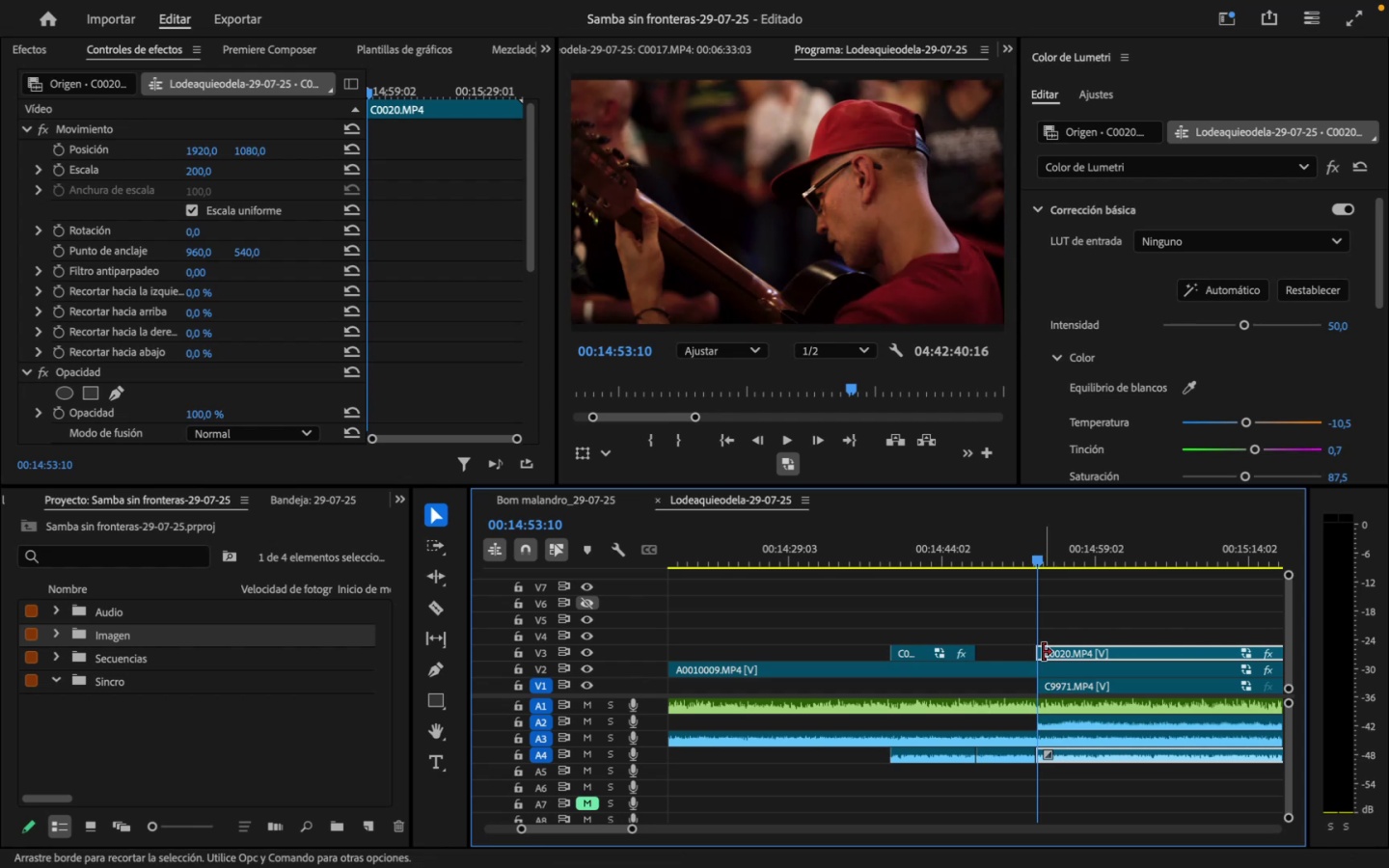 
wait(5.33)
 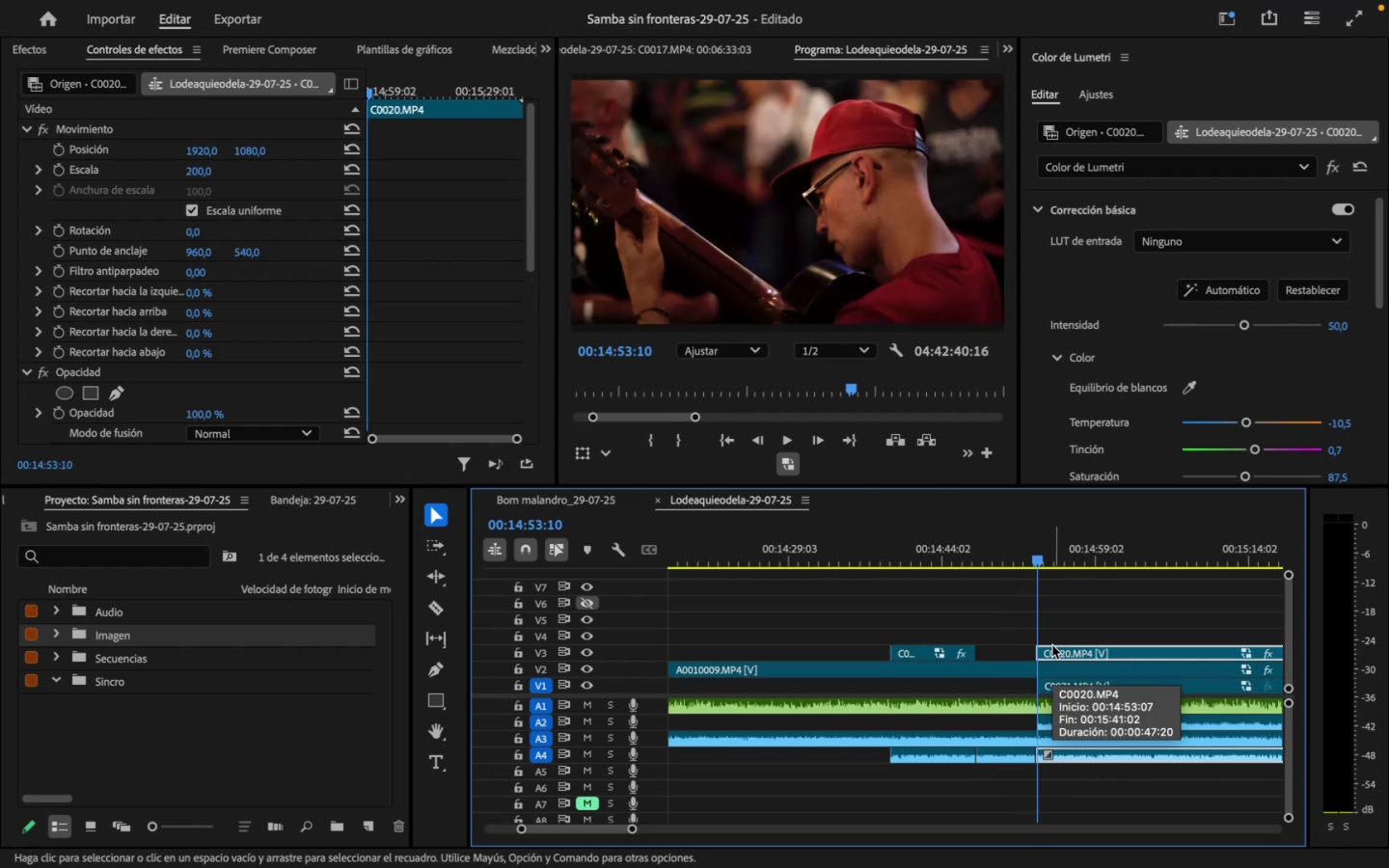 
right_click([1059, 652])
 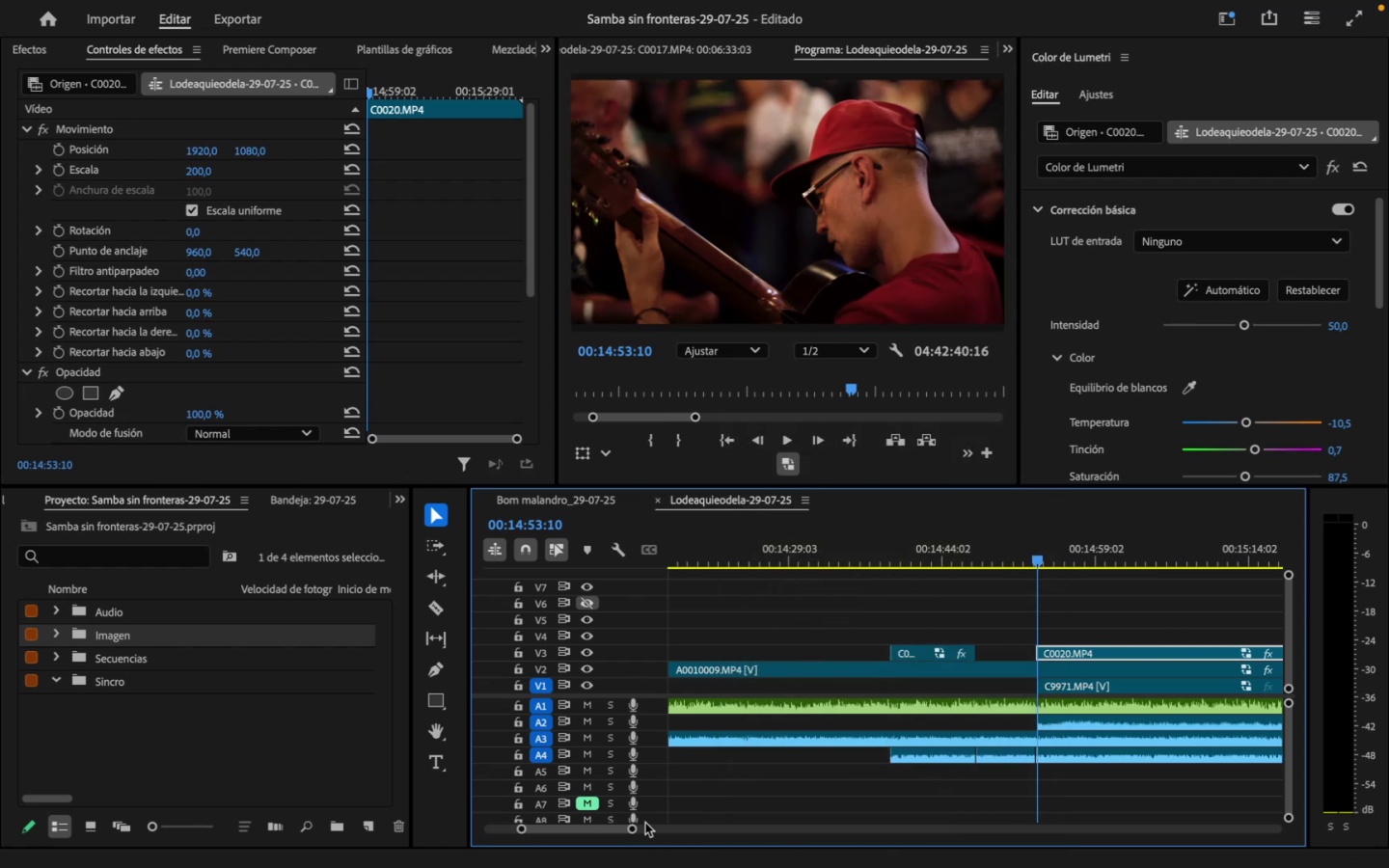 
wait(9.65)
 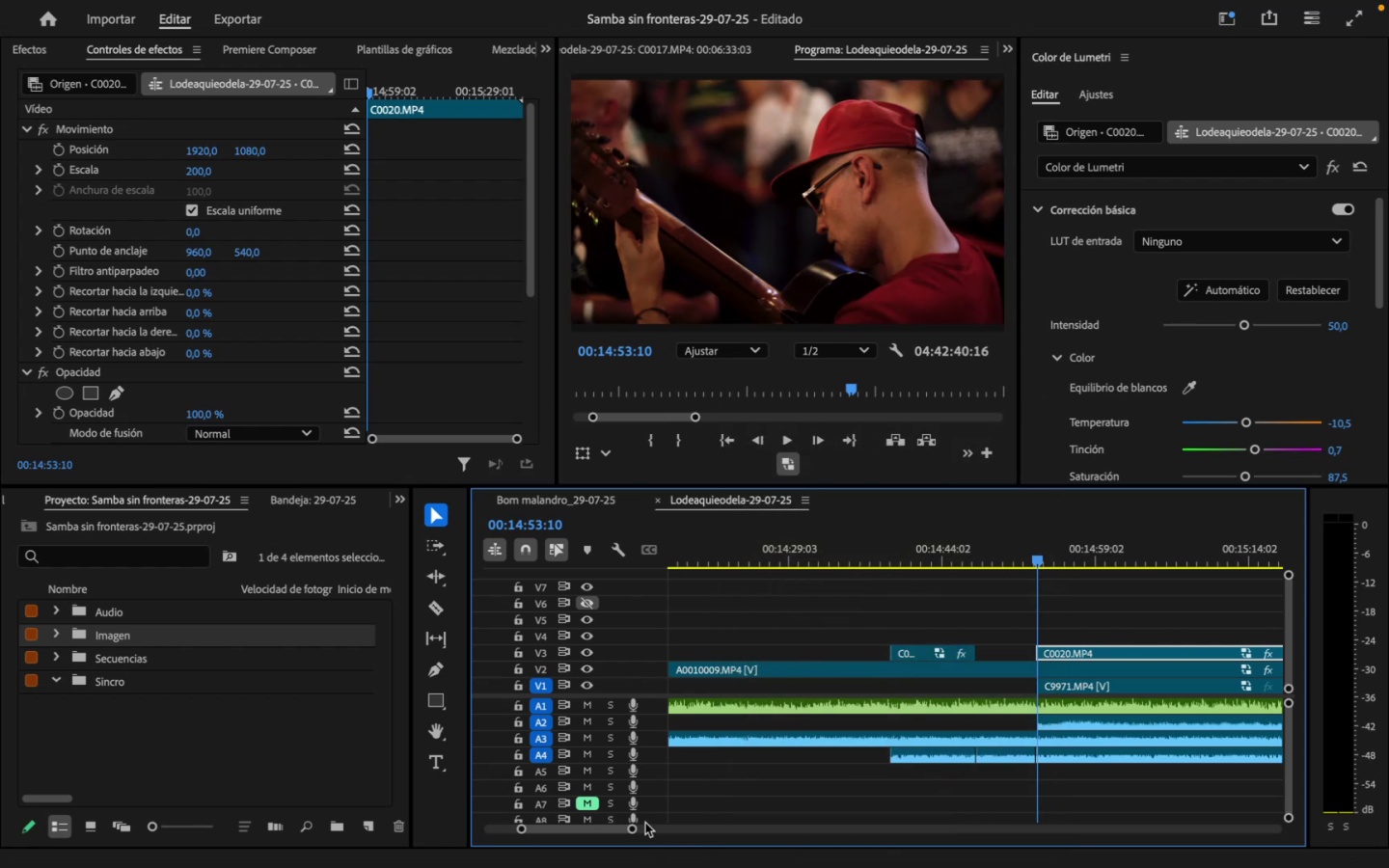 
left_click([943, 650])
 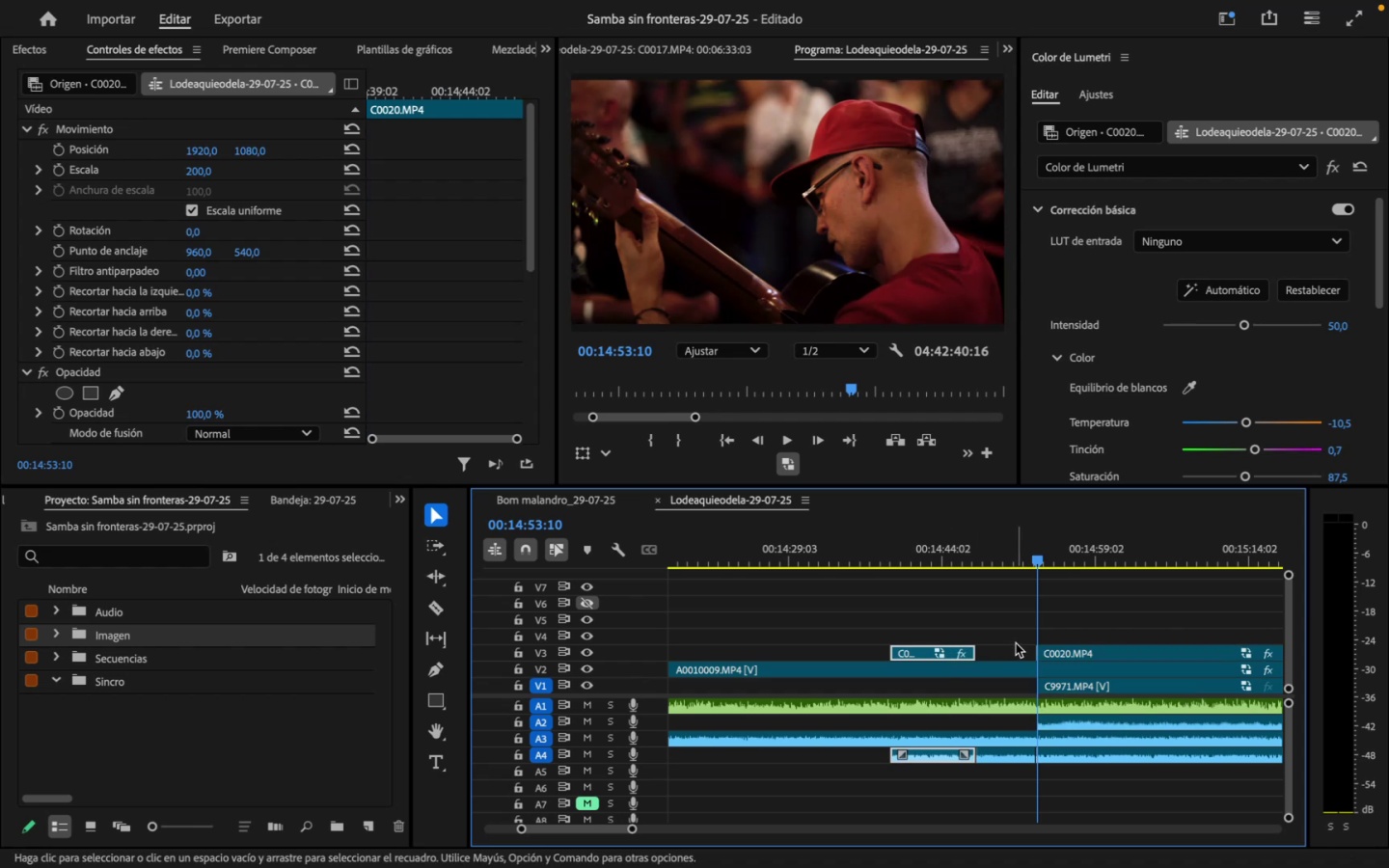 
mouse_move([1051, 625])
 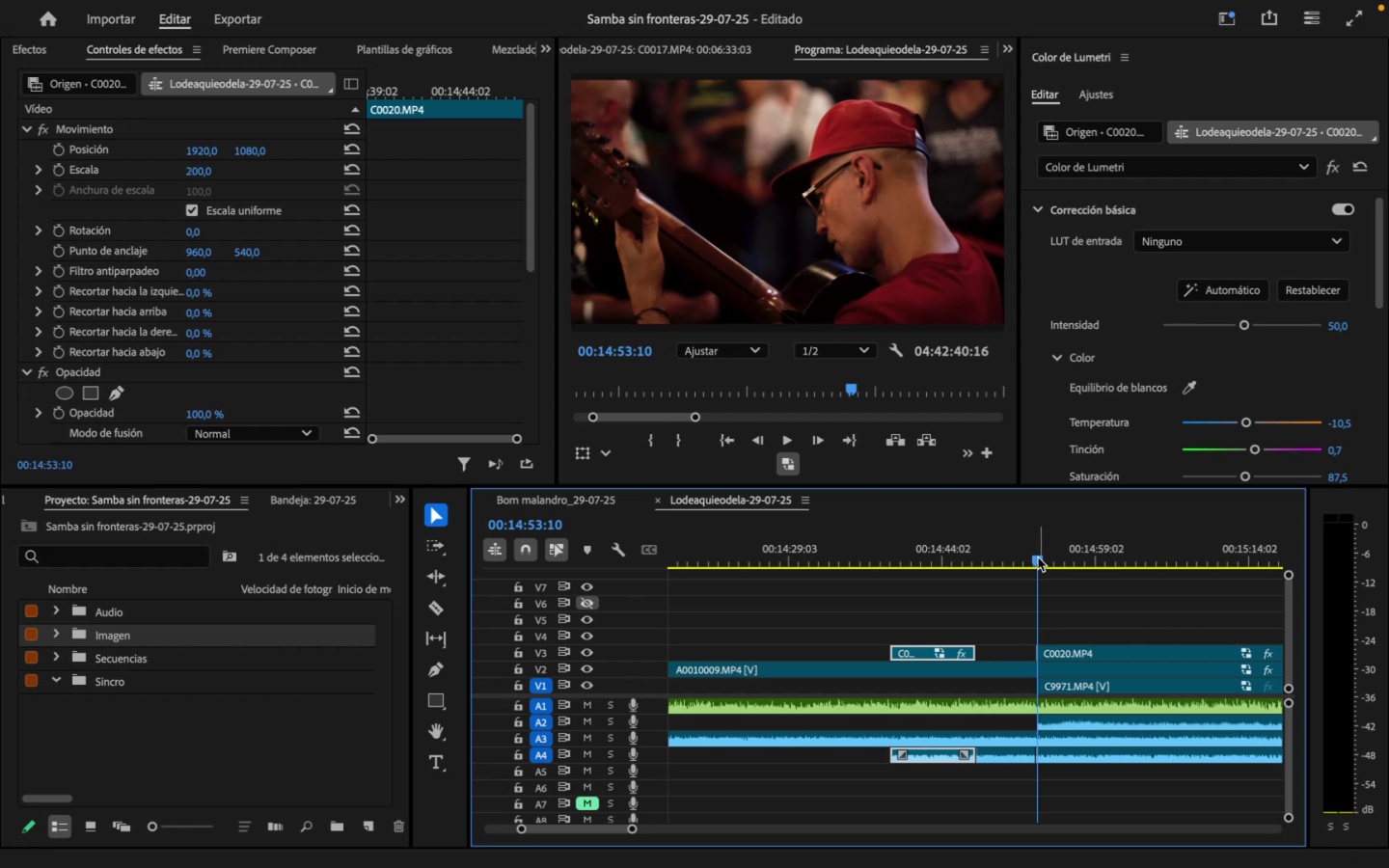 
left_click_drag(start_coordinate=[1035, 555], to_coordinate=[1026, 555])
 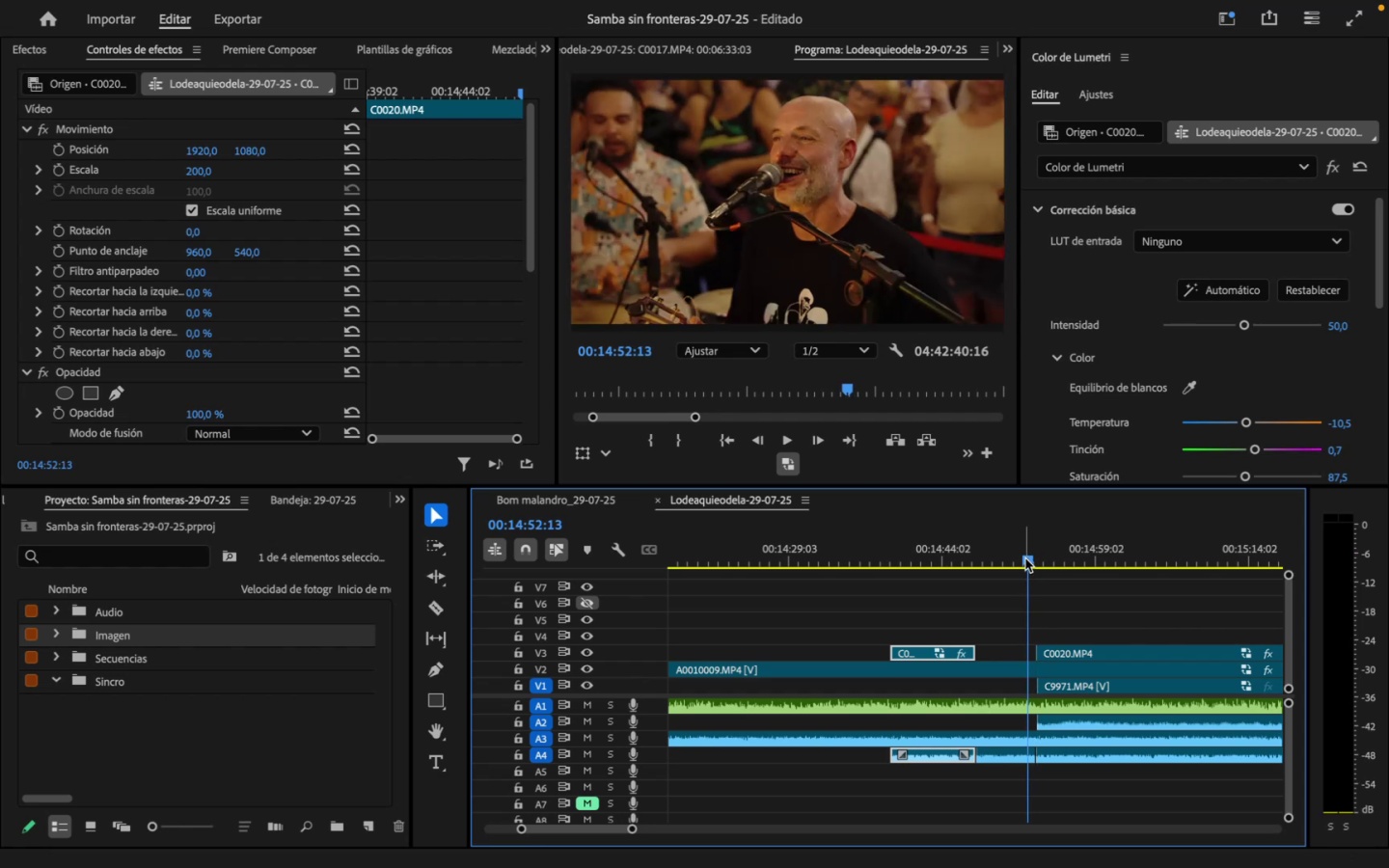 
key(Space)
 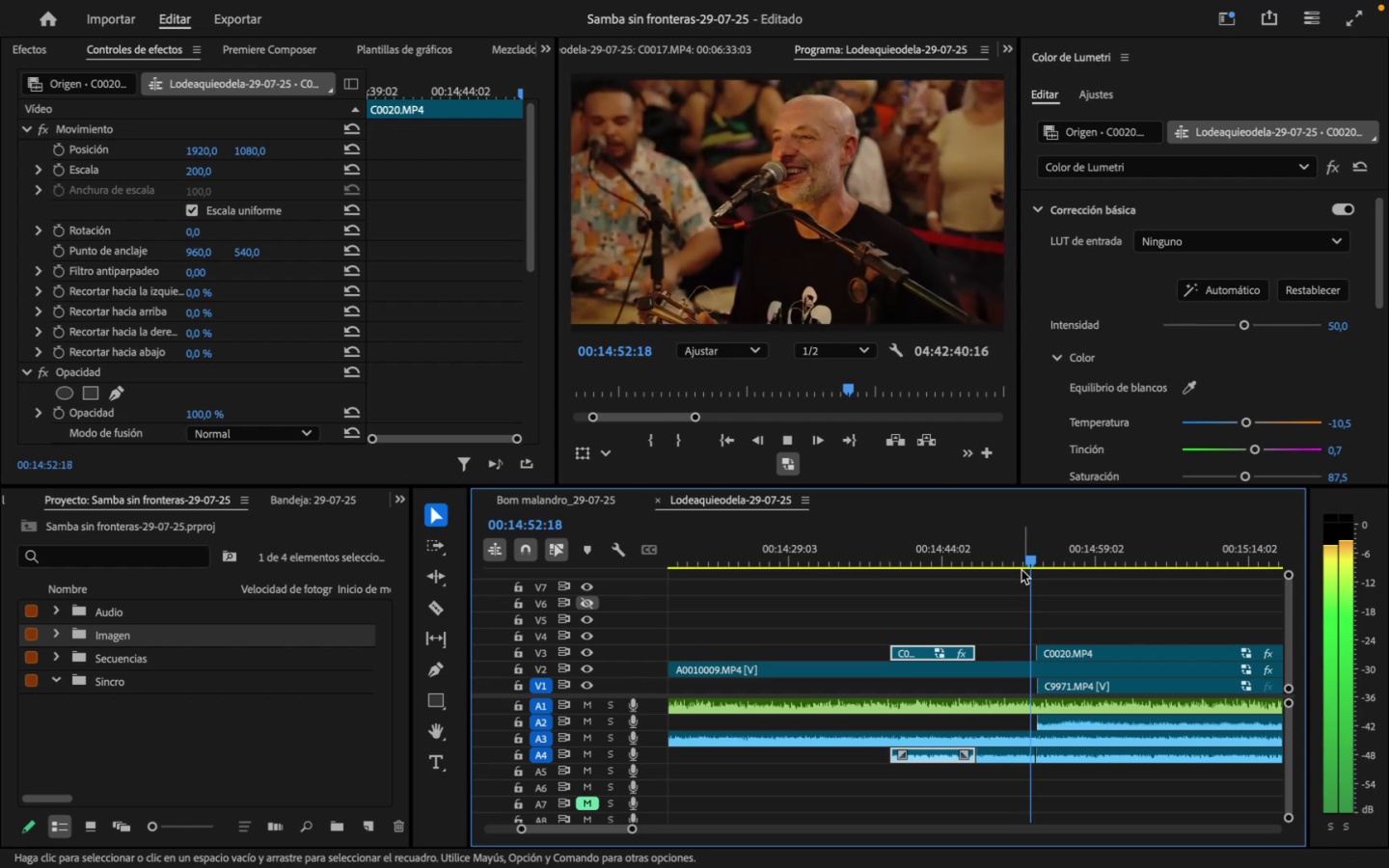 
key(Space)
 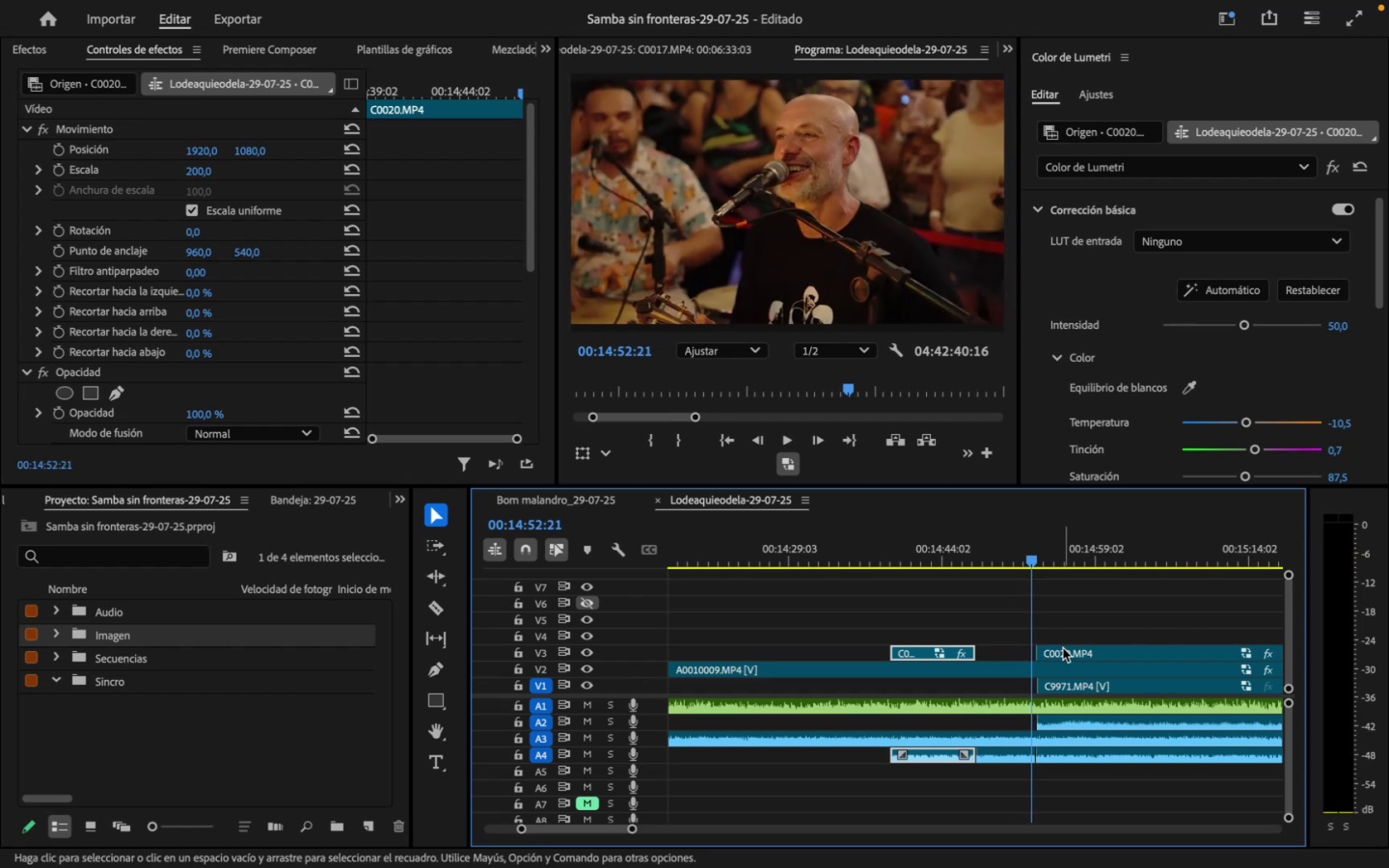 
left_click([1063, 648])
 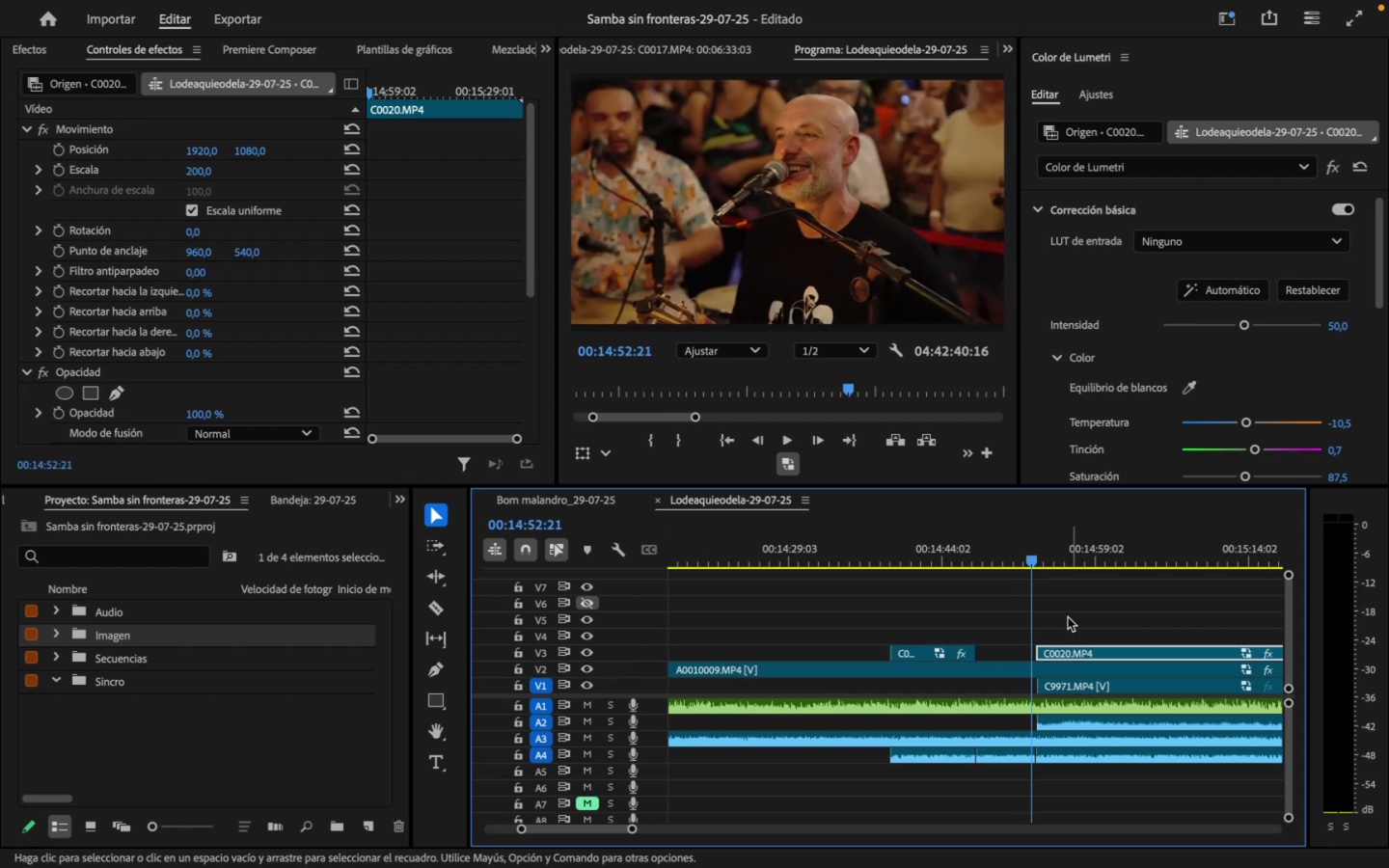 
left_click_drag(start_coordinate=[1035, 555], to_coordinate=[1043, 555])
 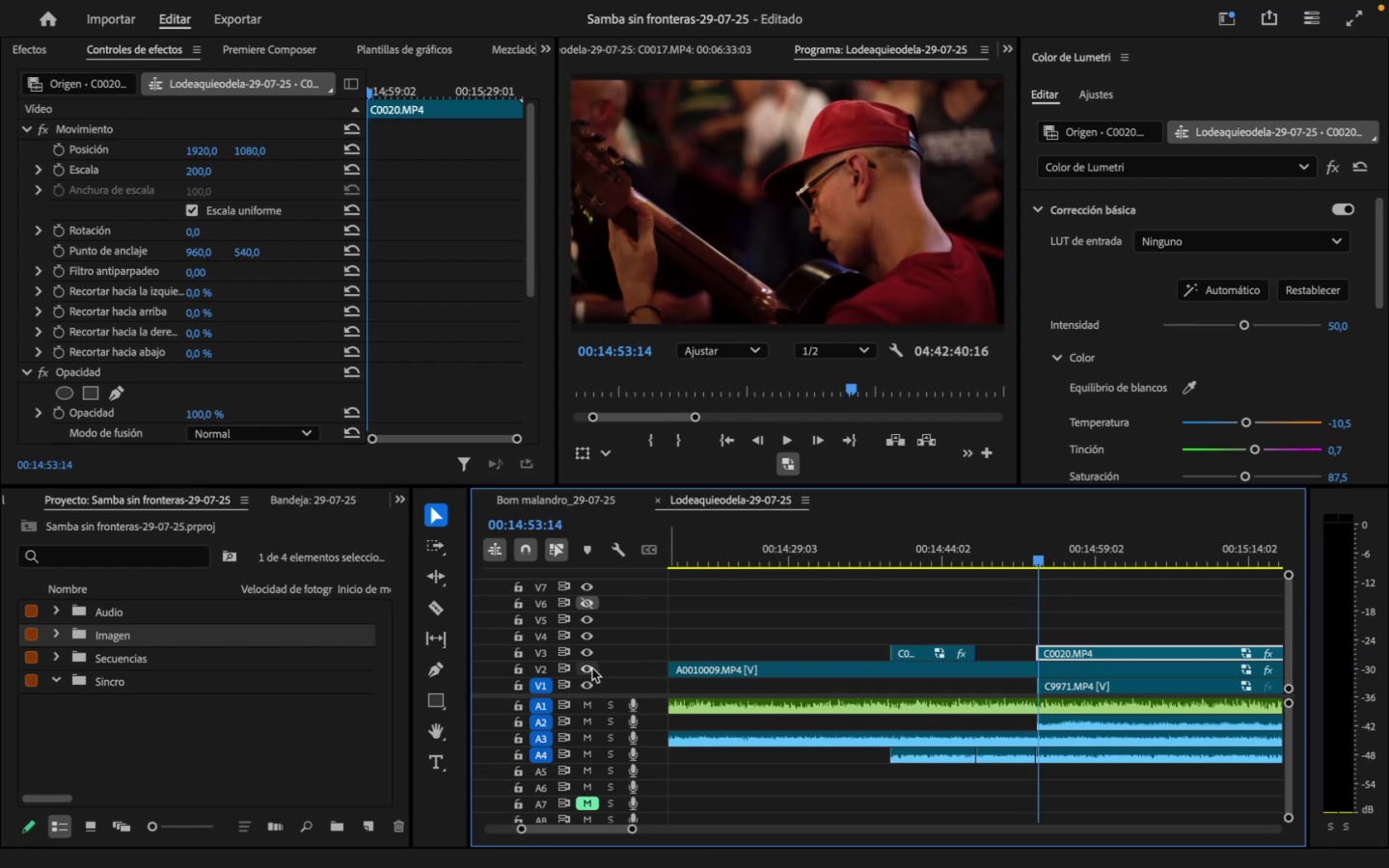 
left_click([592, 668])
 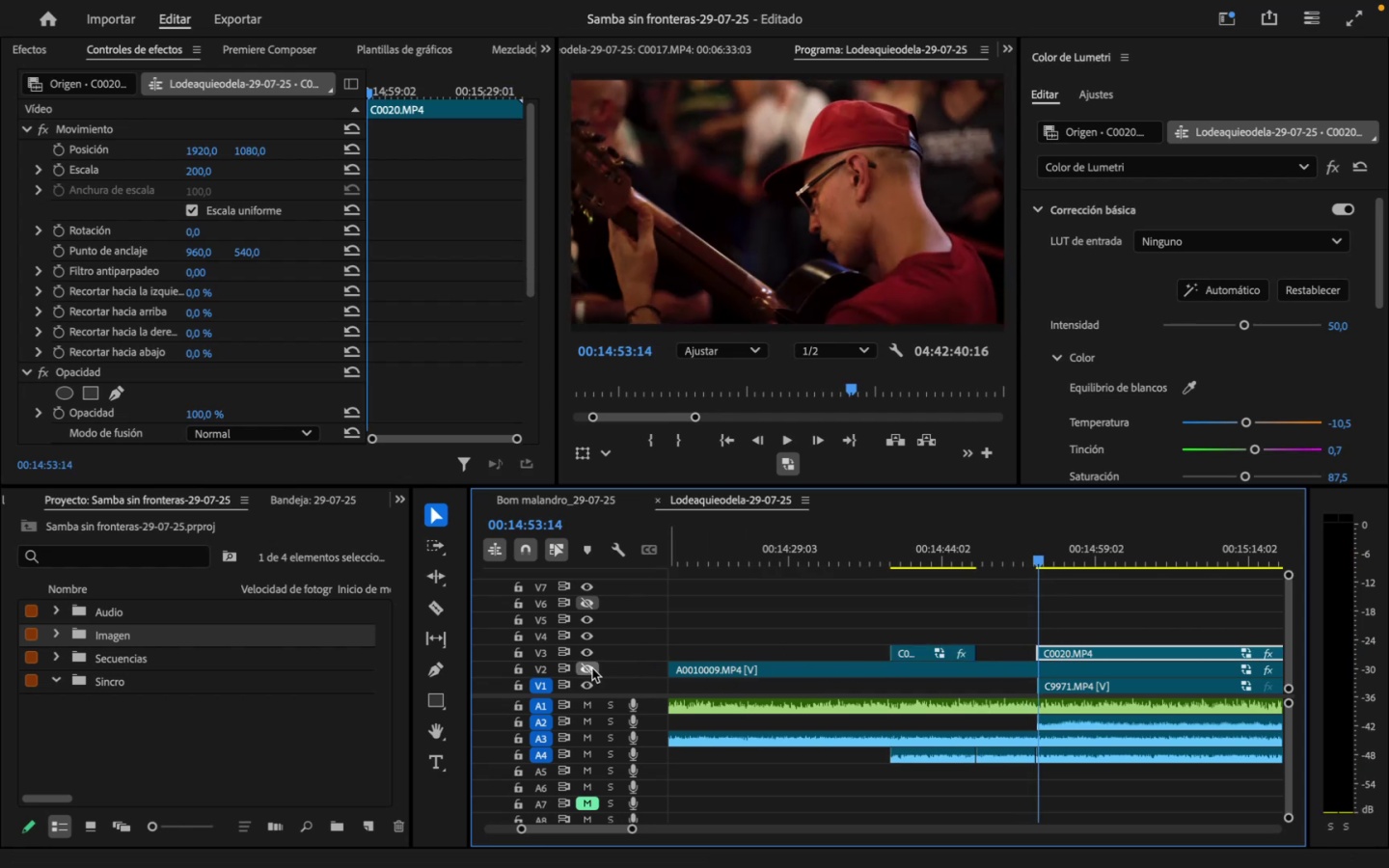 
left_click([592, 668])
 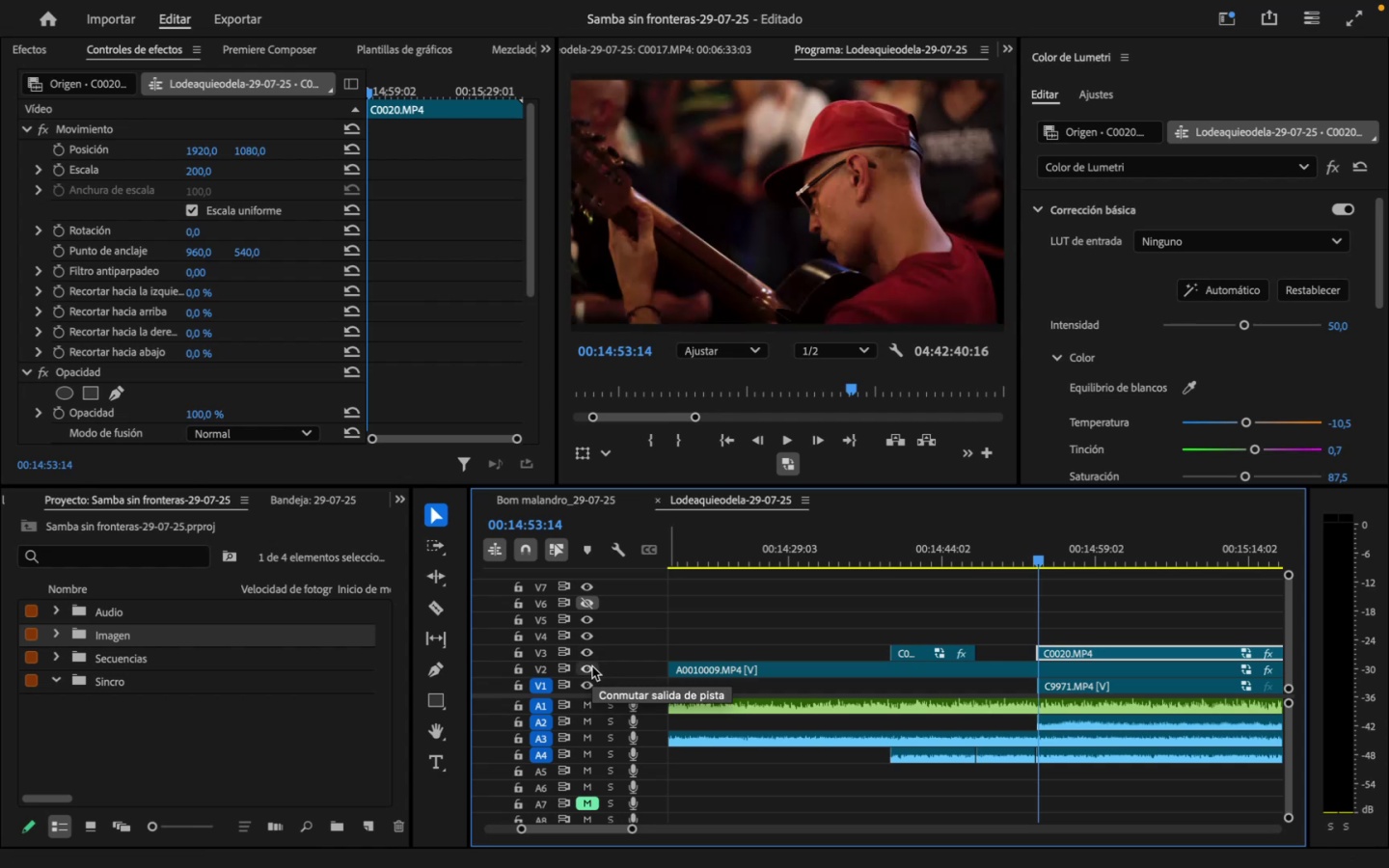 
wait(7.86)
 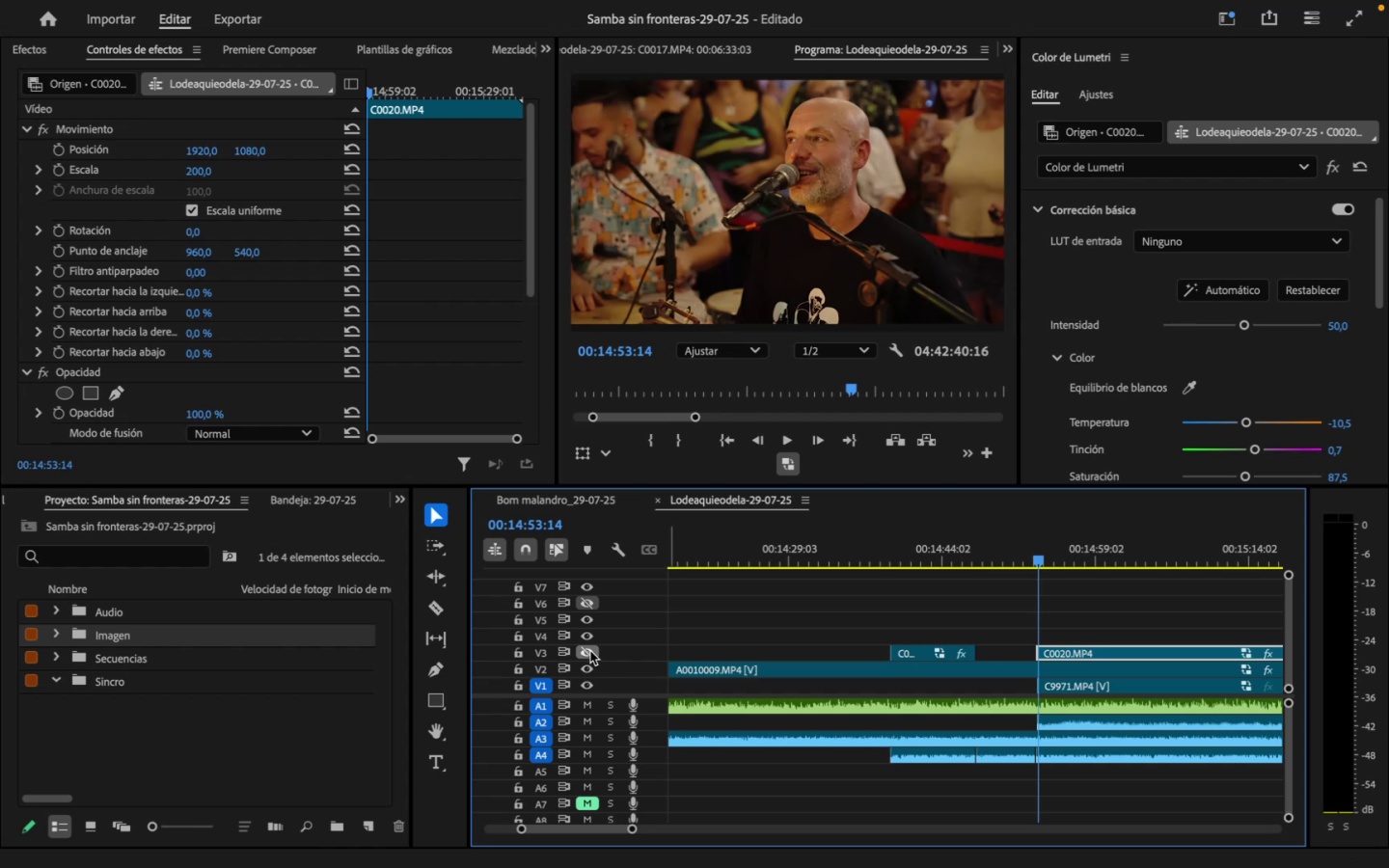 
left_click([592, 666])
 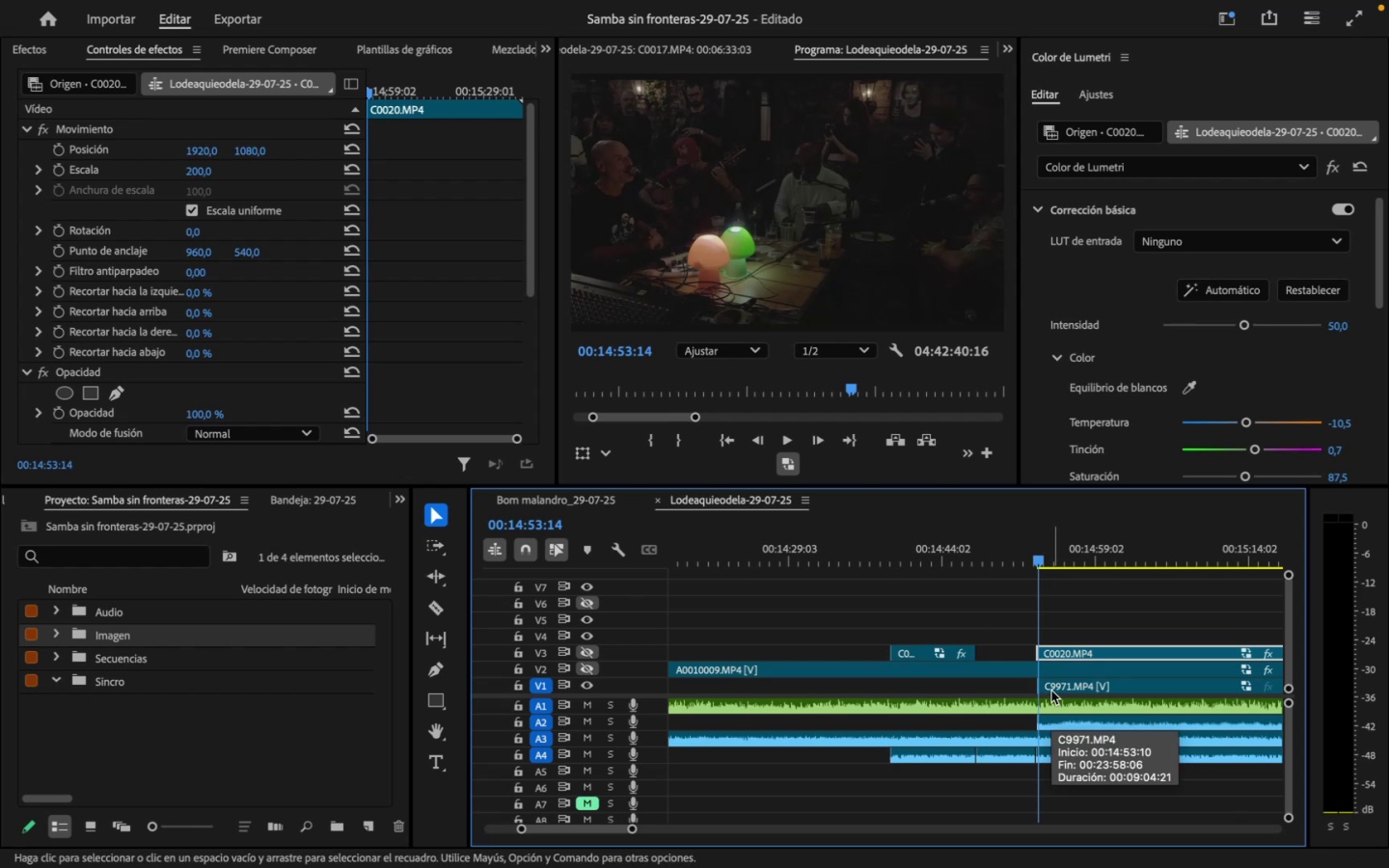 
wait(11.72)
 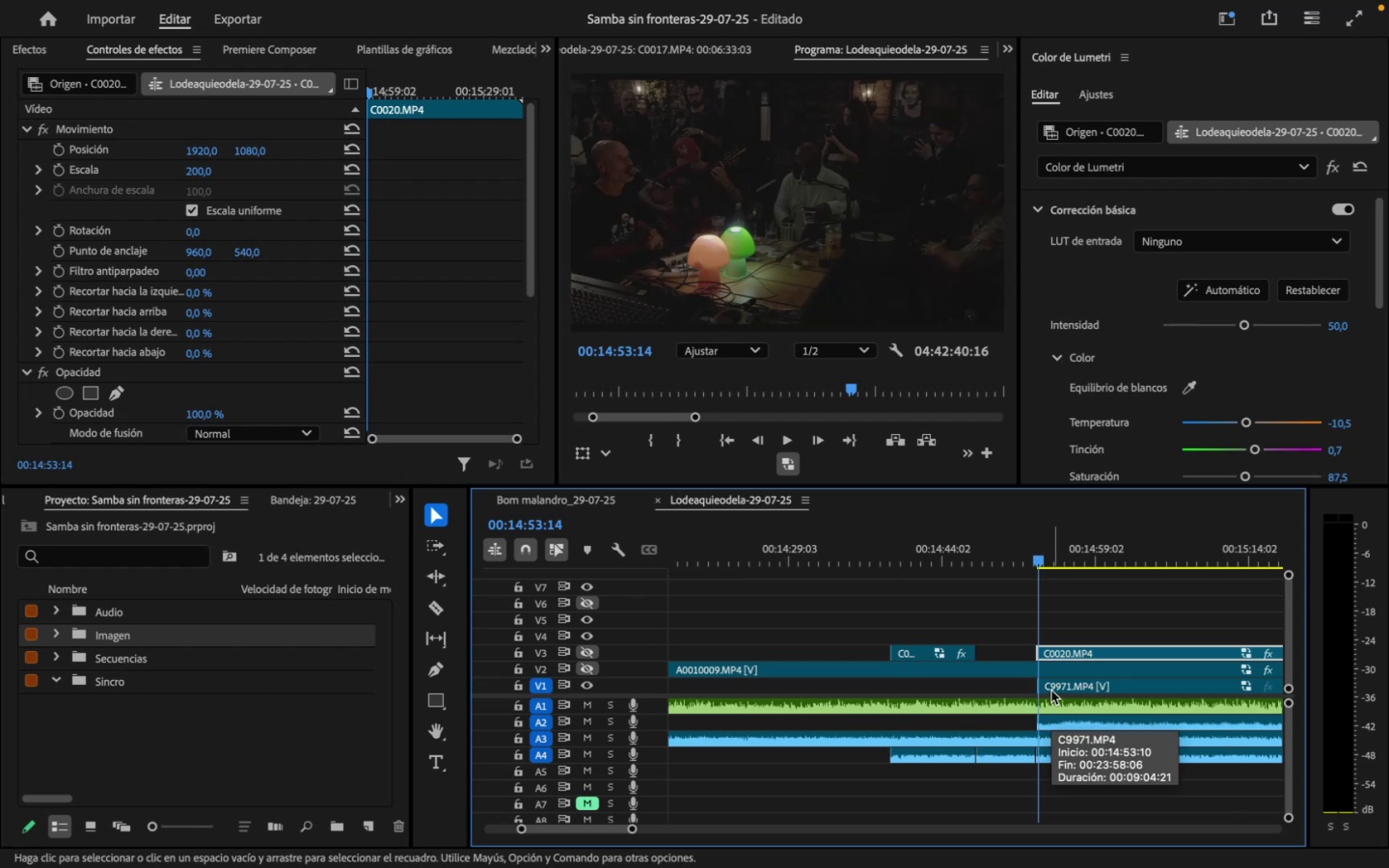 
left_click([1051, 691])
 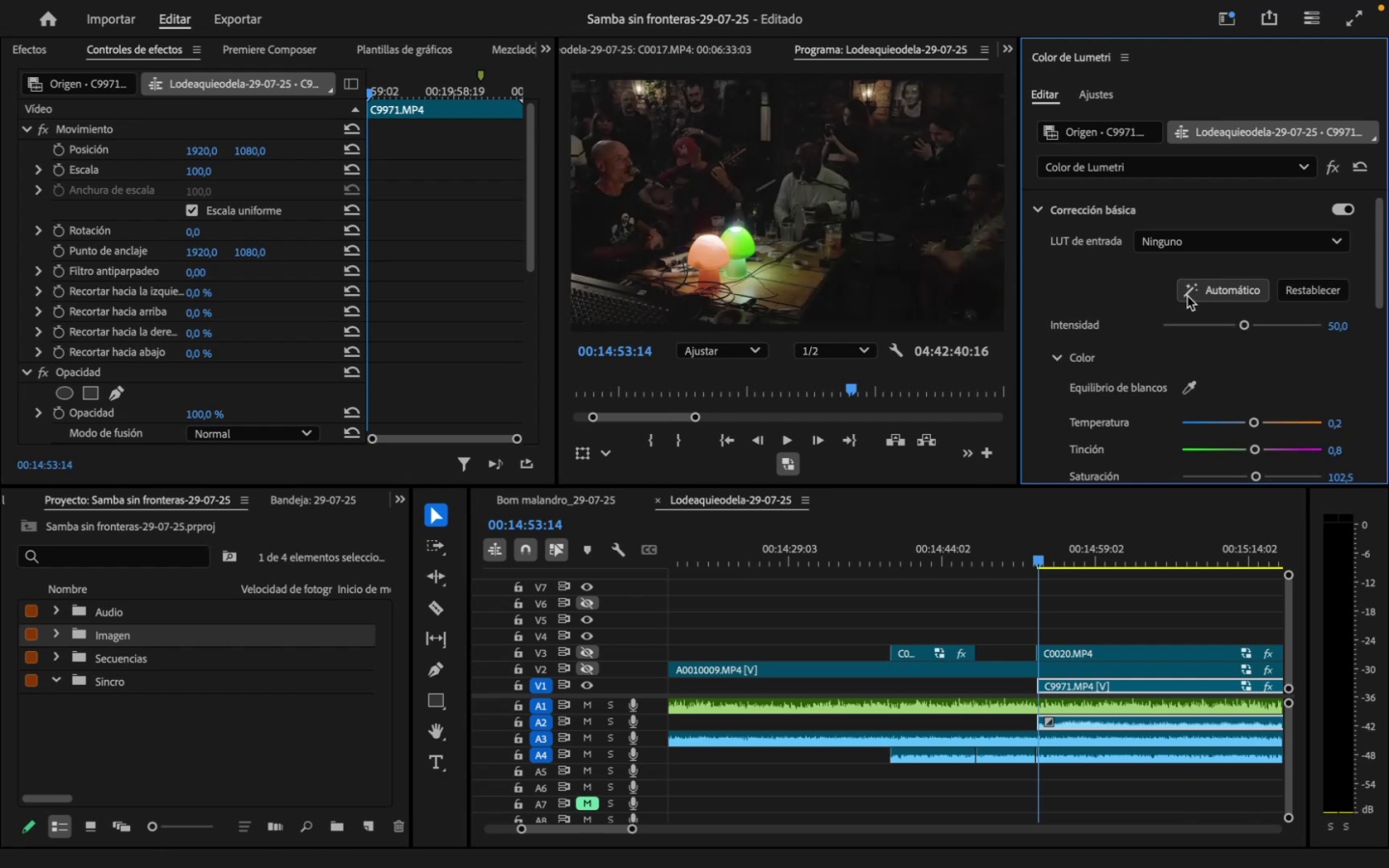 
left_click([1353, 9])
 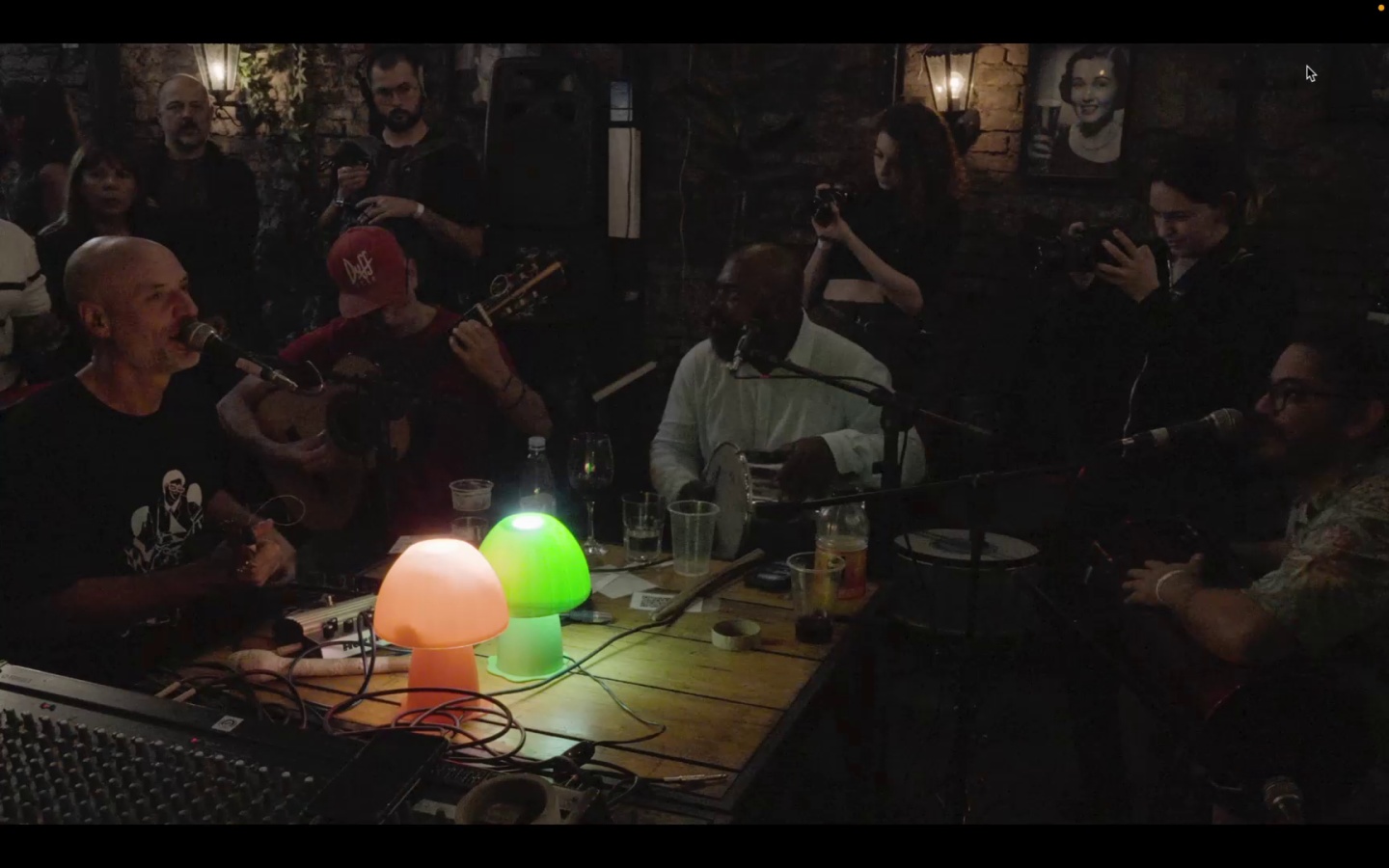 
key(Escape)
 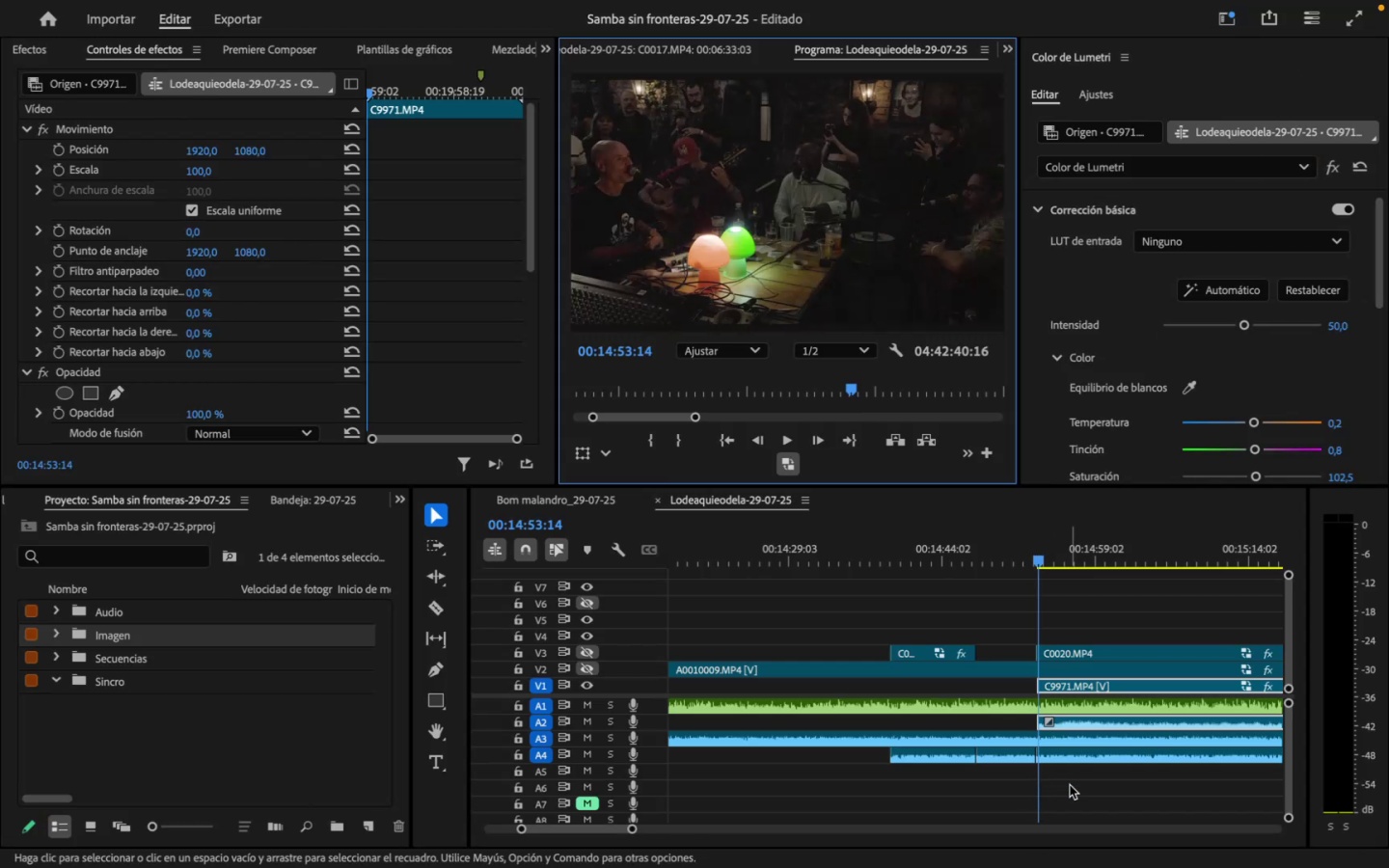 
wait(5.62)
 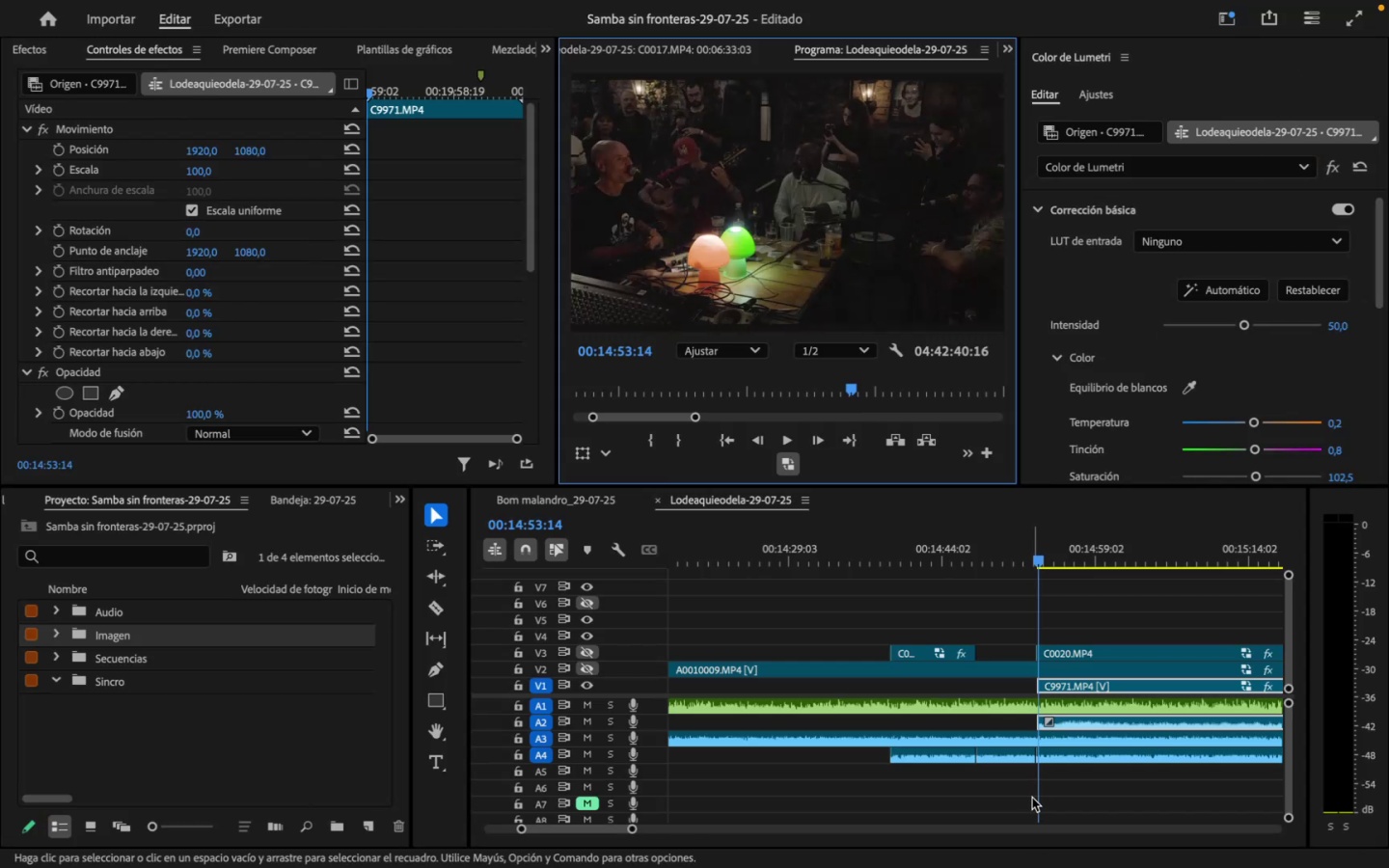 
left_click([1358, 21])
 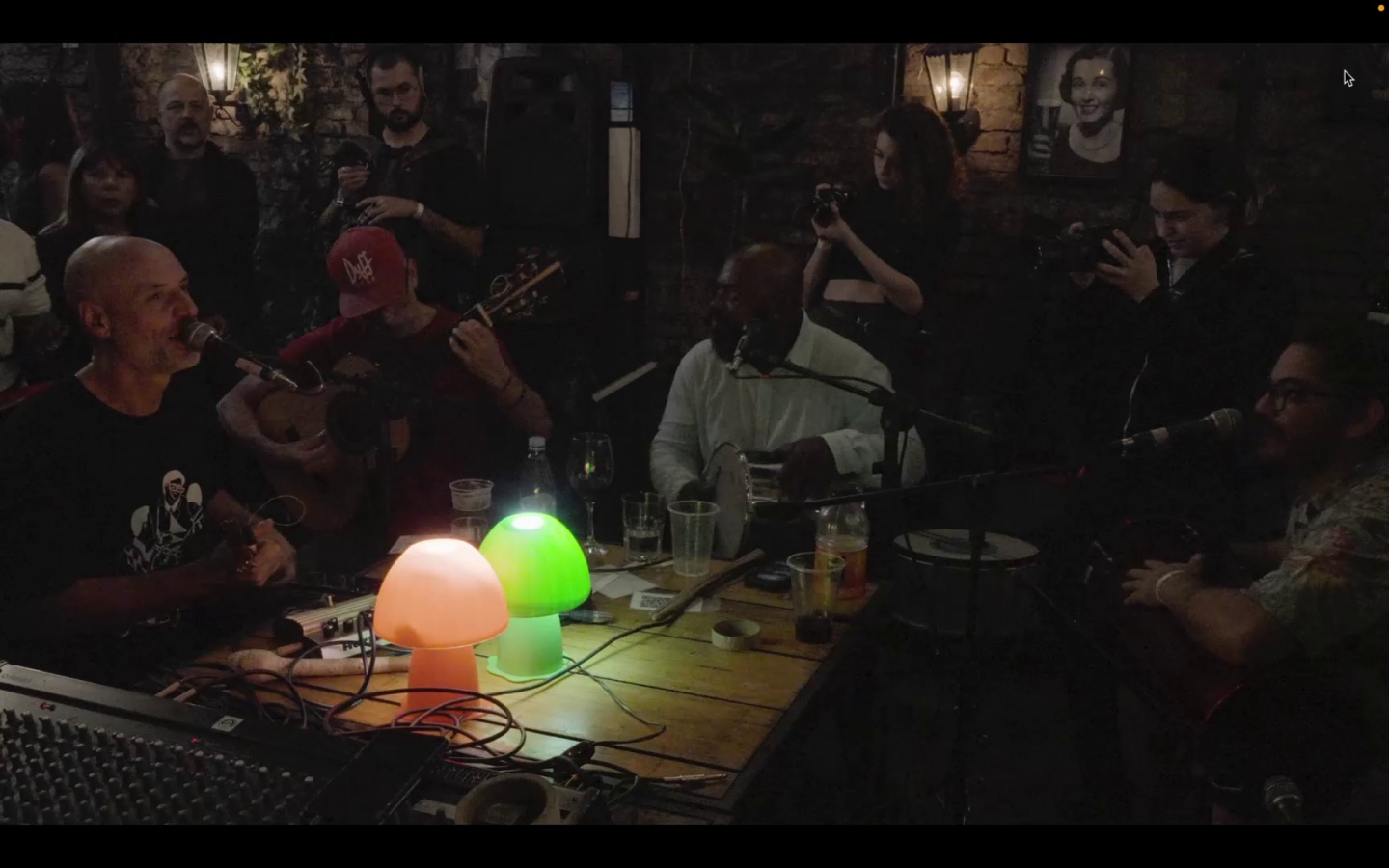 
wait(8.14)
 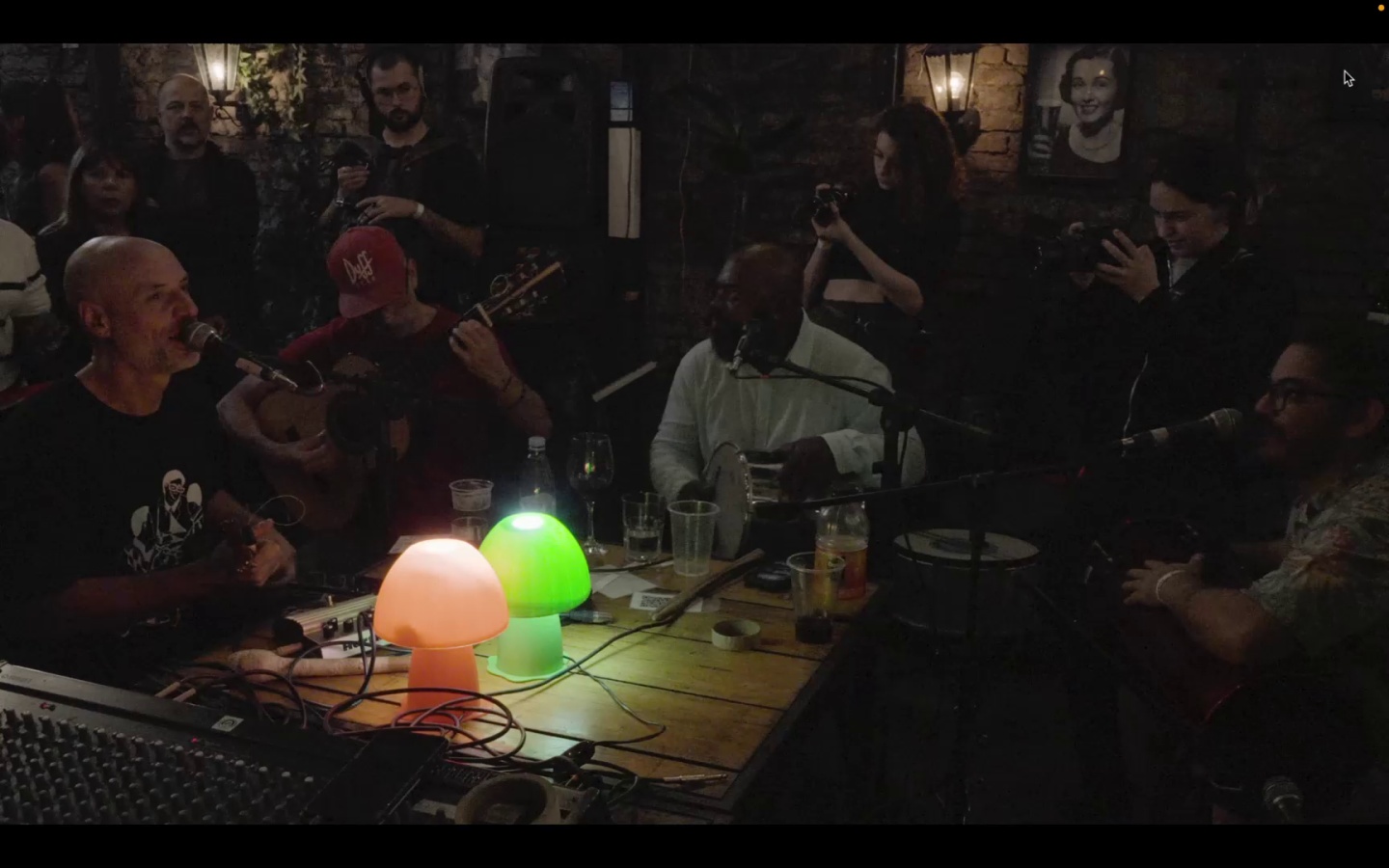 
key(Escape)
 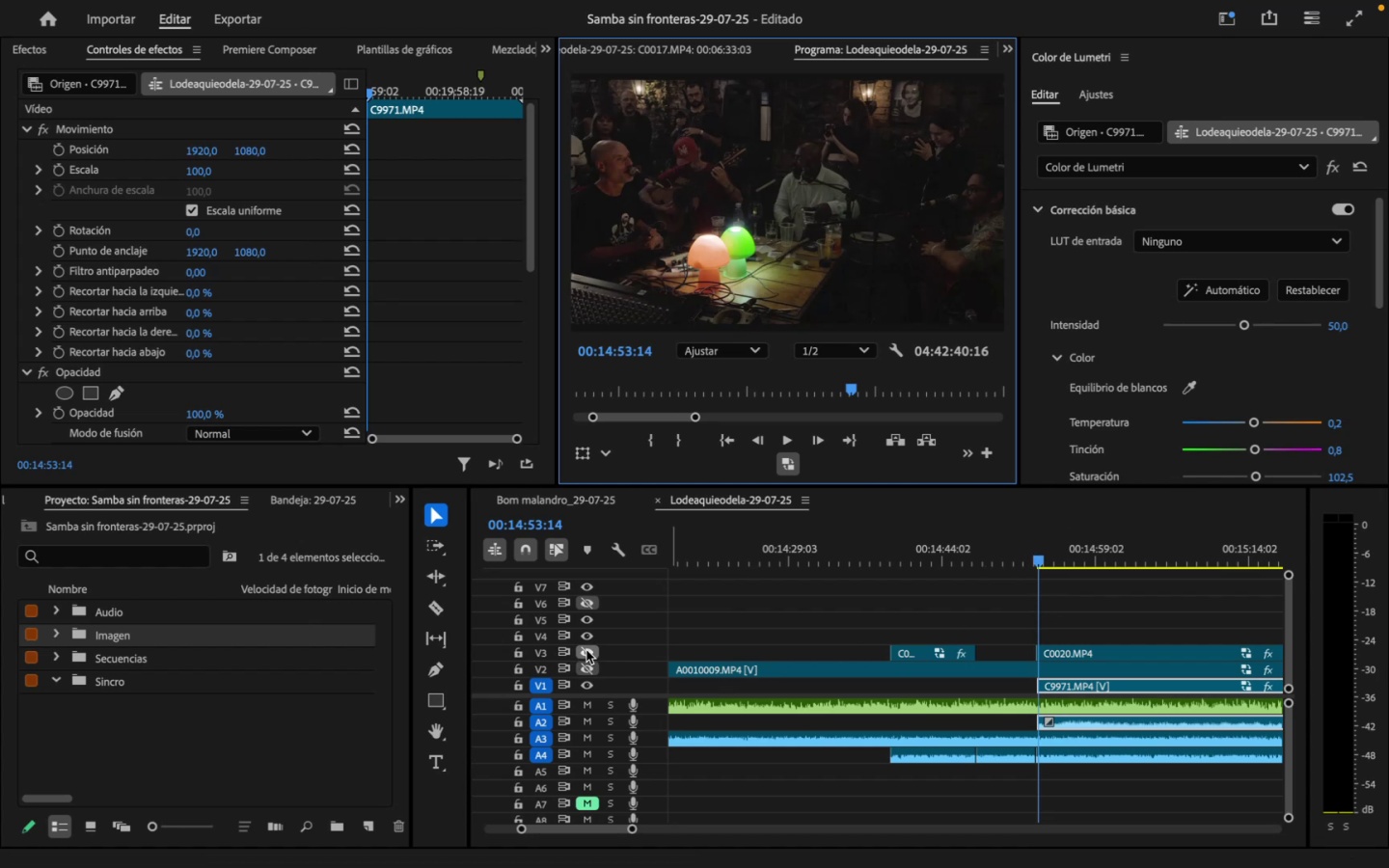 
wait(9.81)
 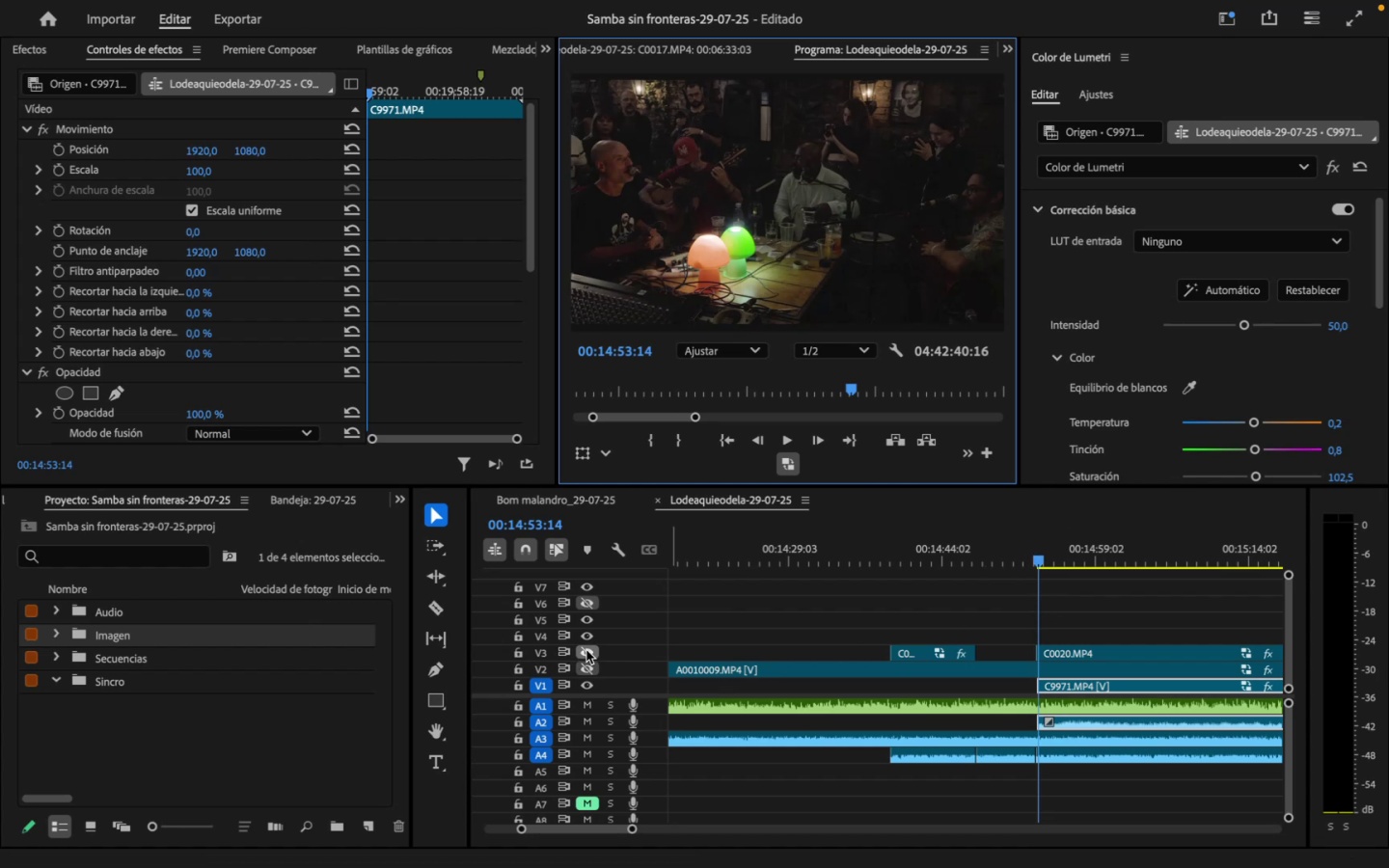 
key(Space)
 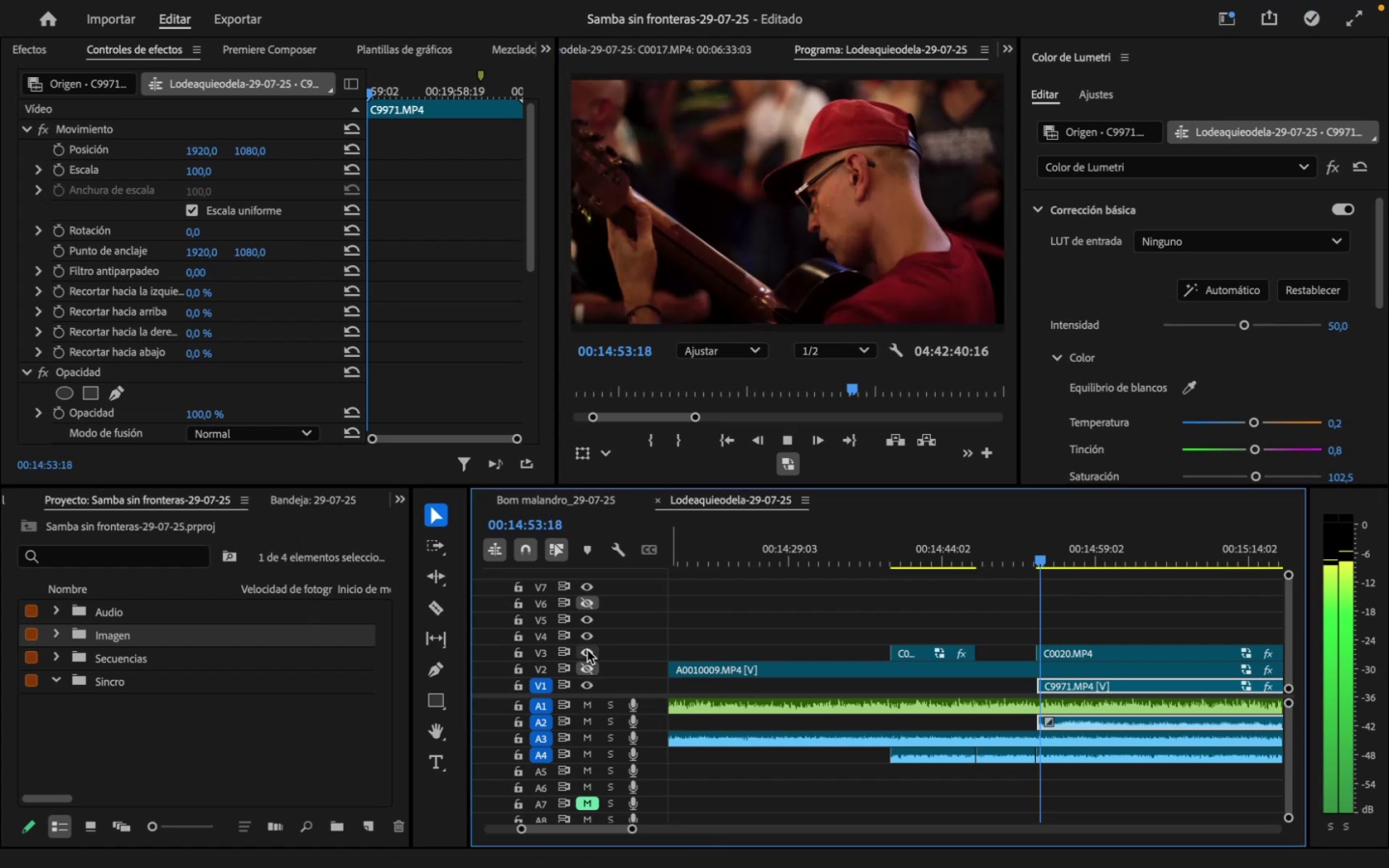 
key(Space)
 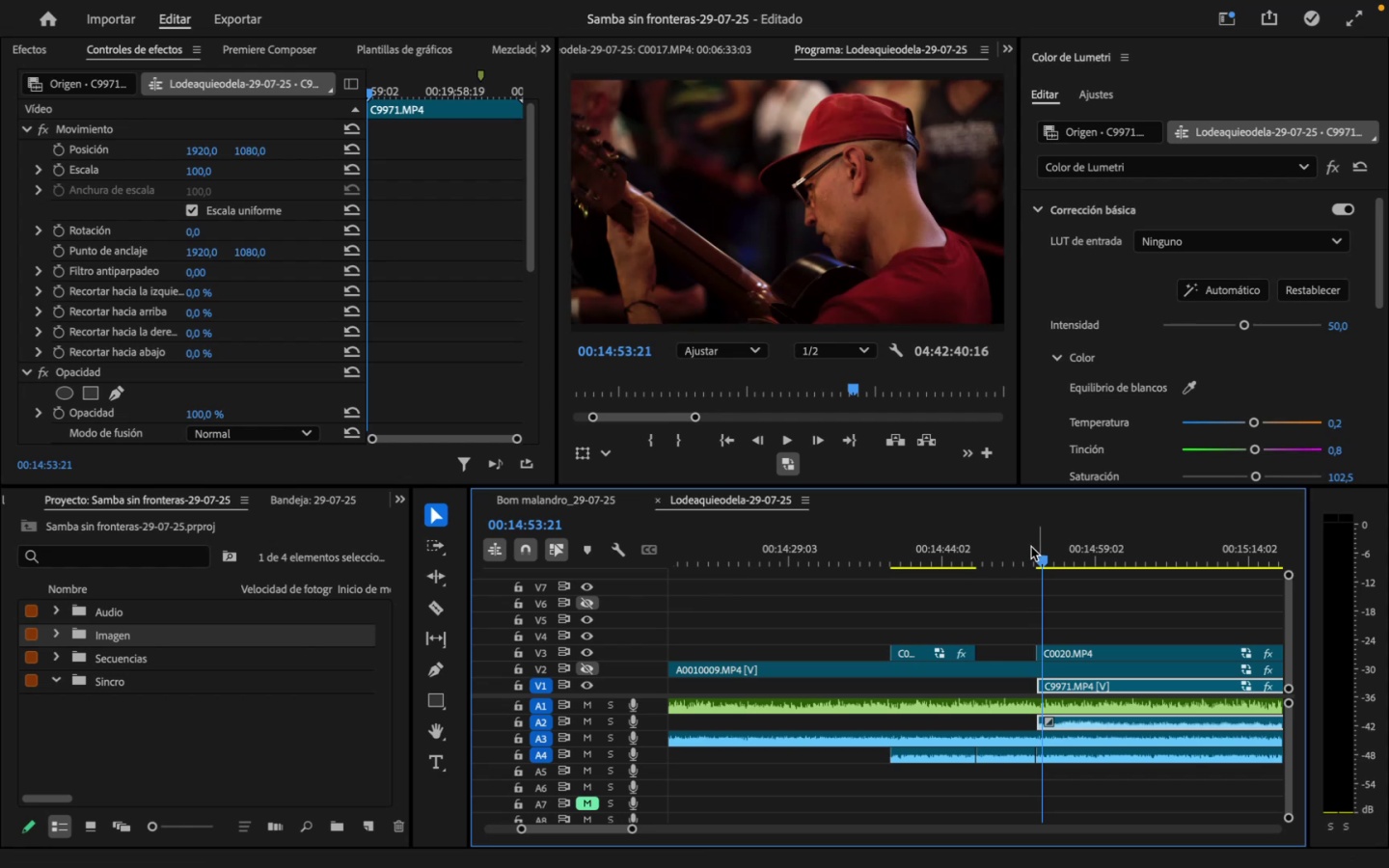 
left_click_drag(start_coordinate=[1013, 545], to_coordinate=[988, 550])
 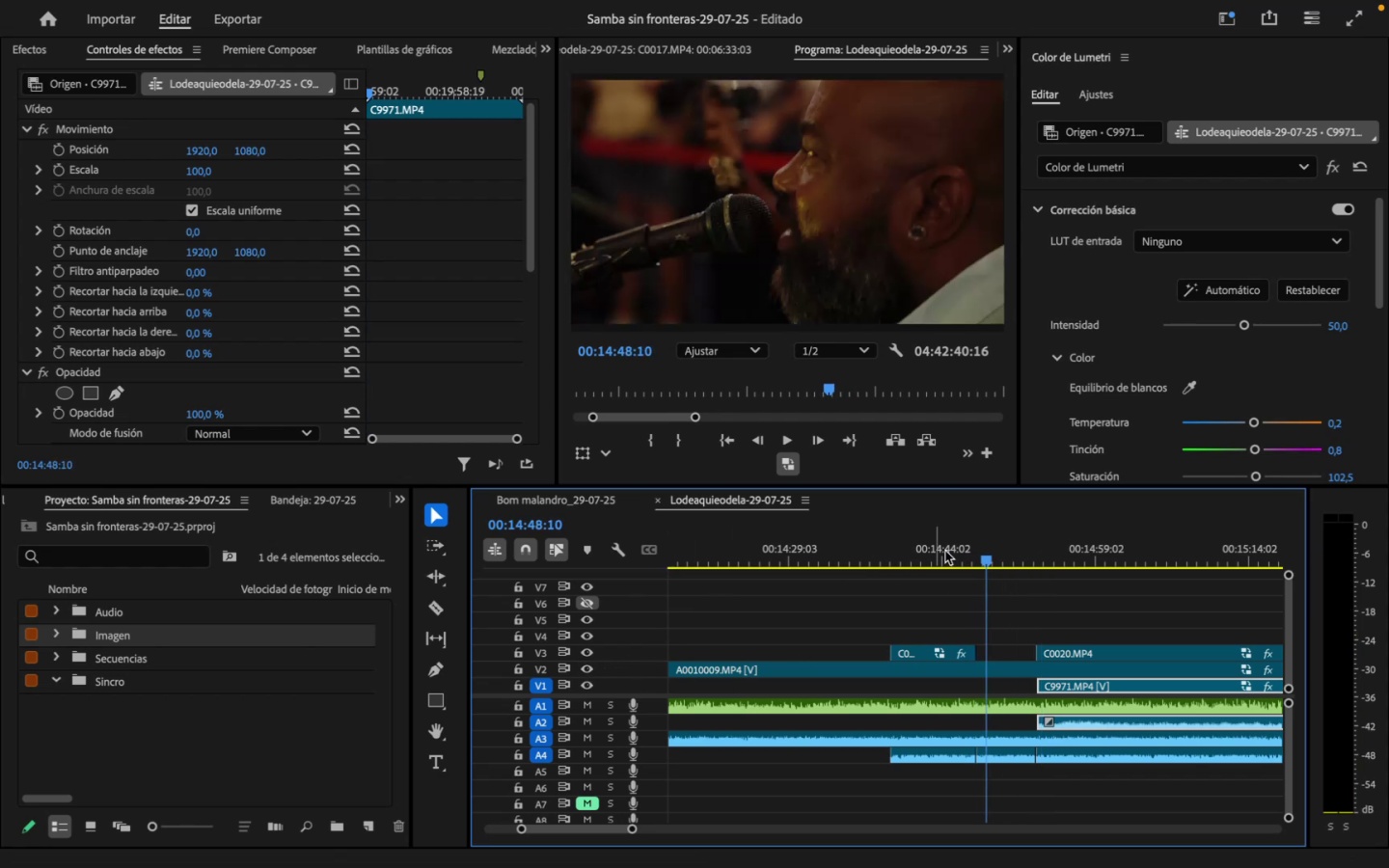 
key(Space)
 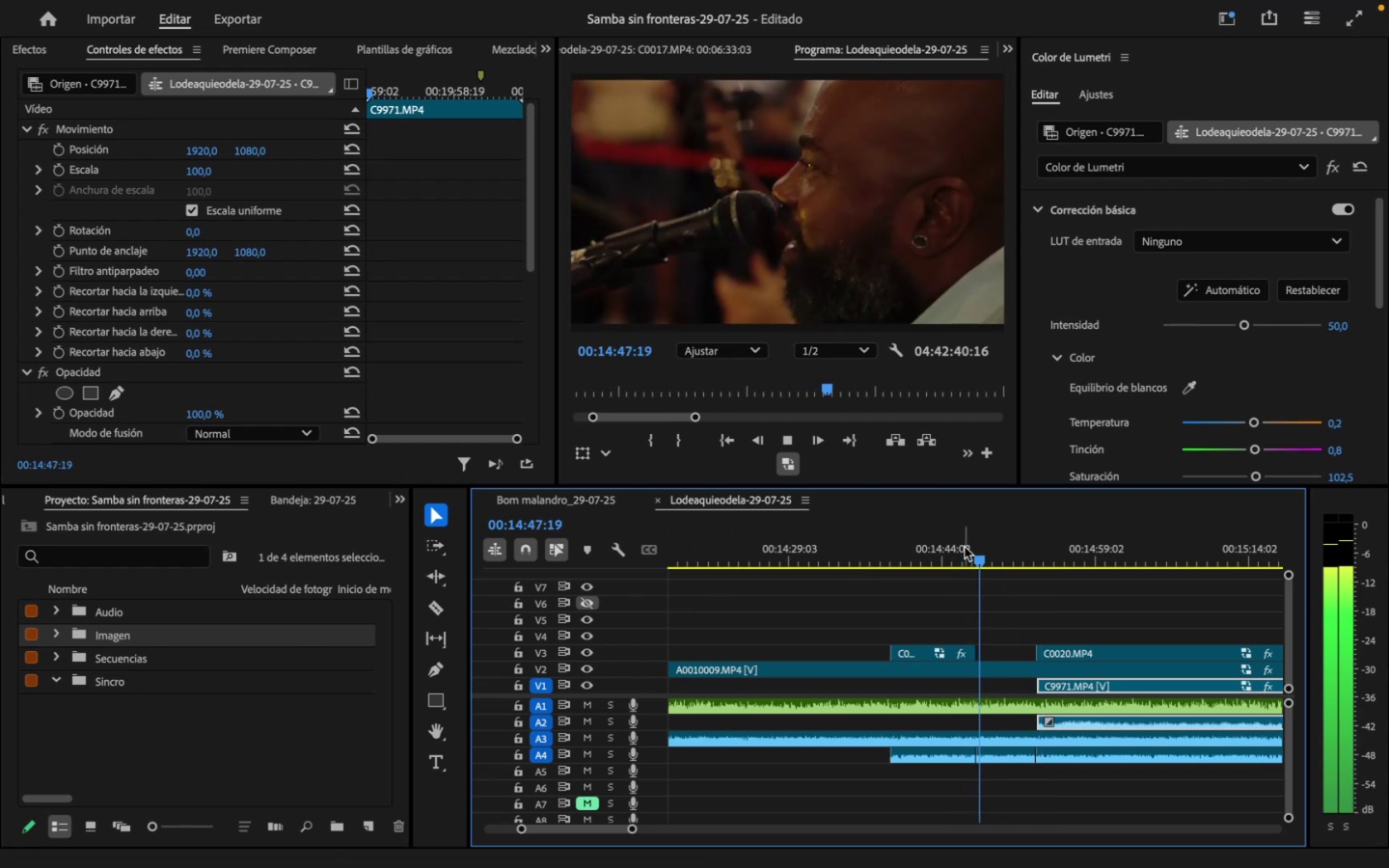 
left_click_drag(start_coordinate=[968, 553], to_coordinate=[969, 533])
 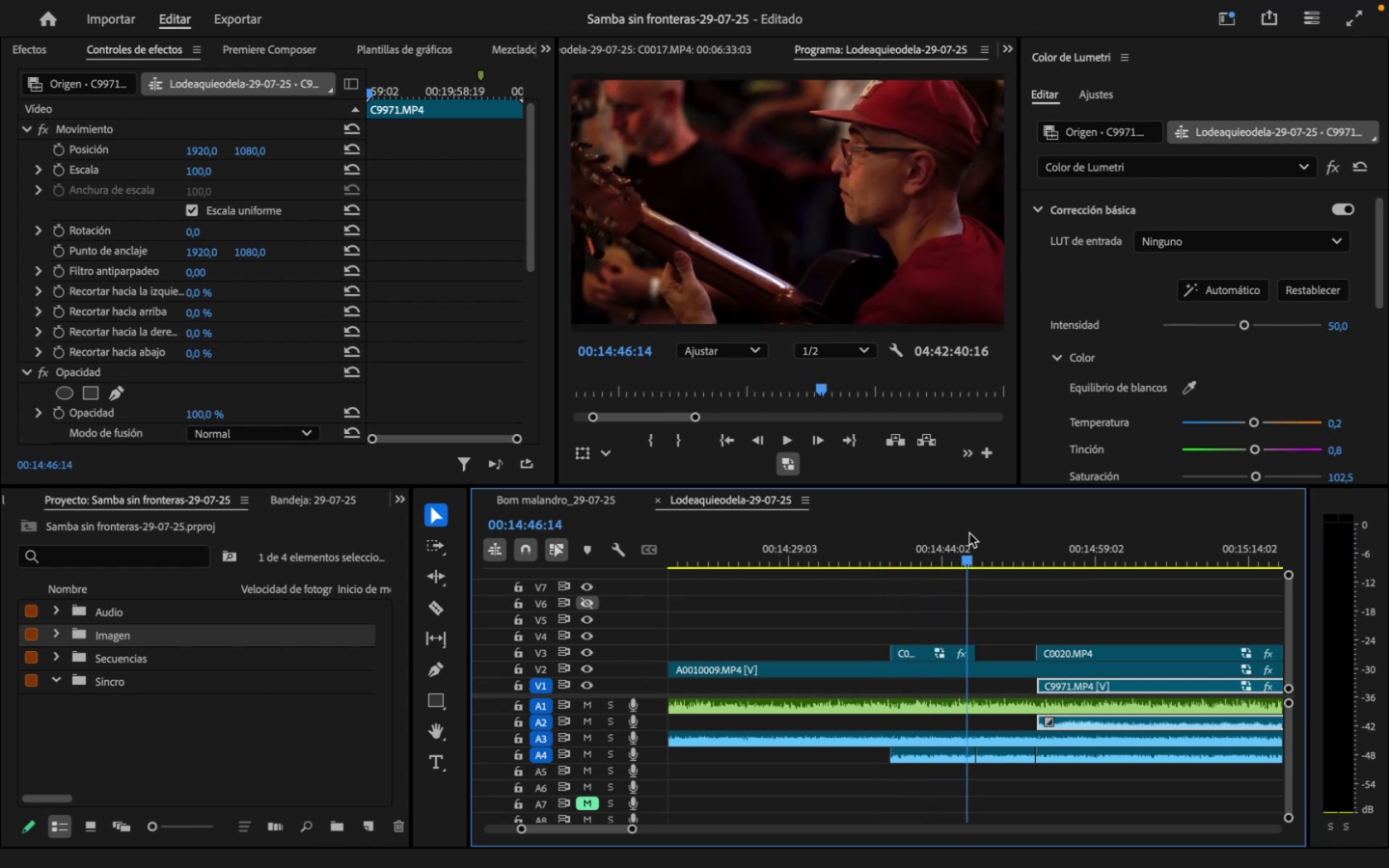 
key(ArrowRight)
 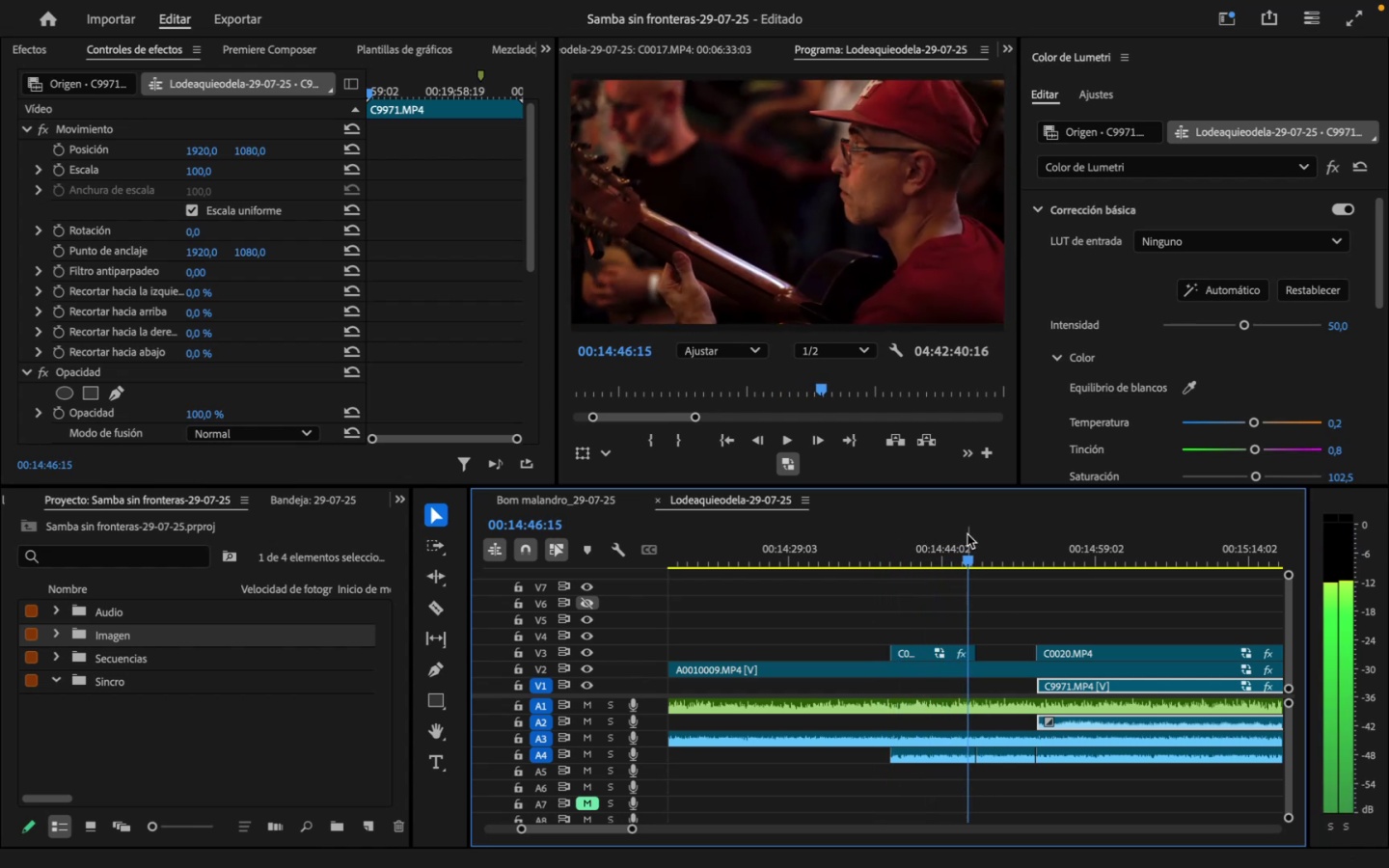 
key(ArrowRight)
 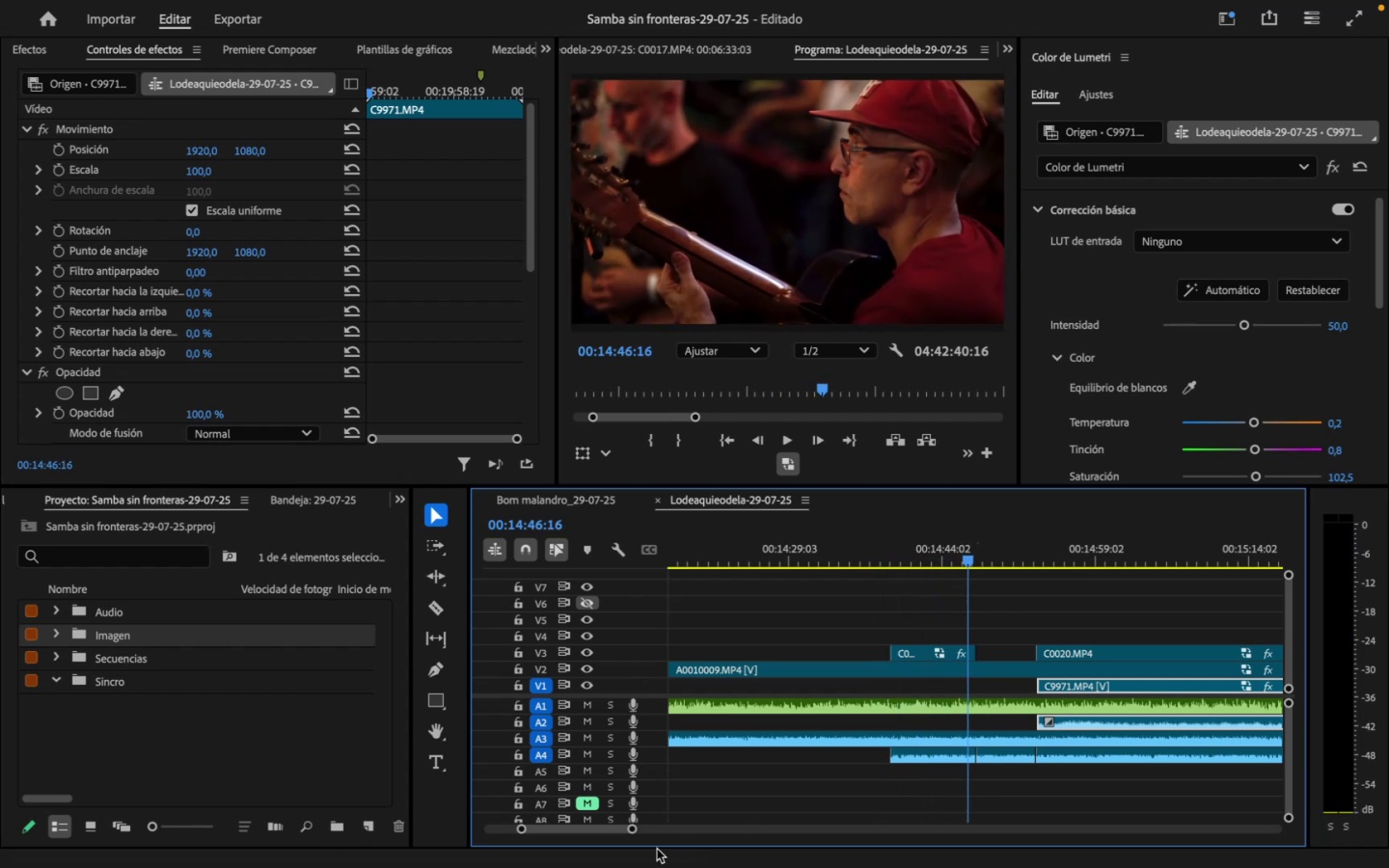 
left_click_drag(start_coordinate=[633, 830], to_coordinate=[607, 830])
 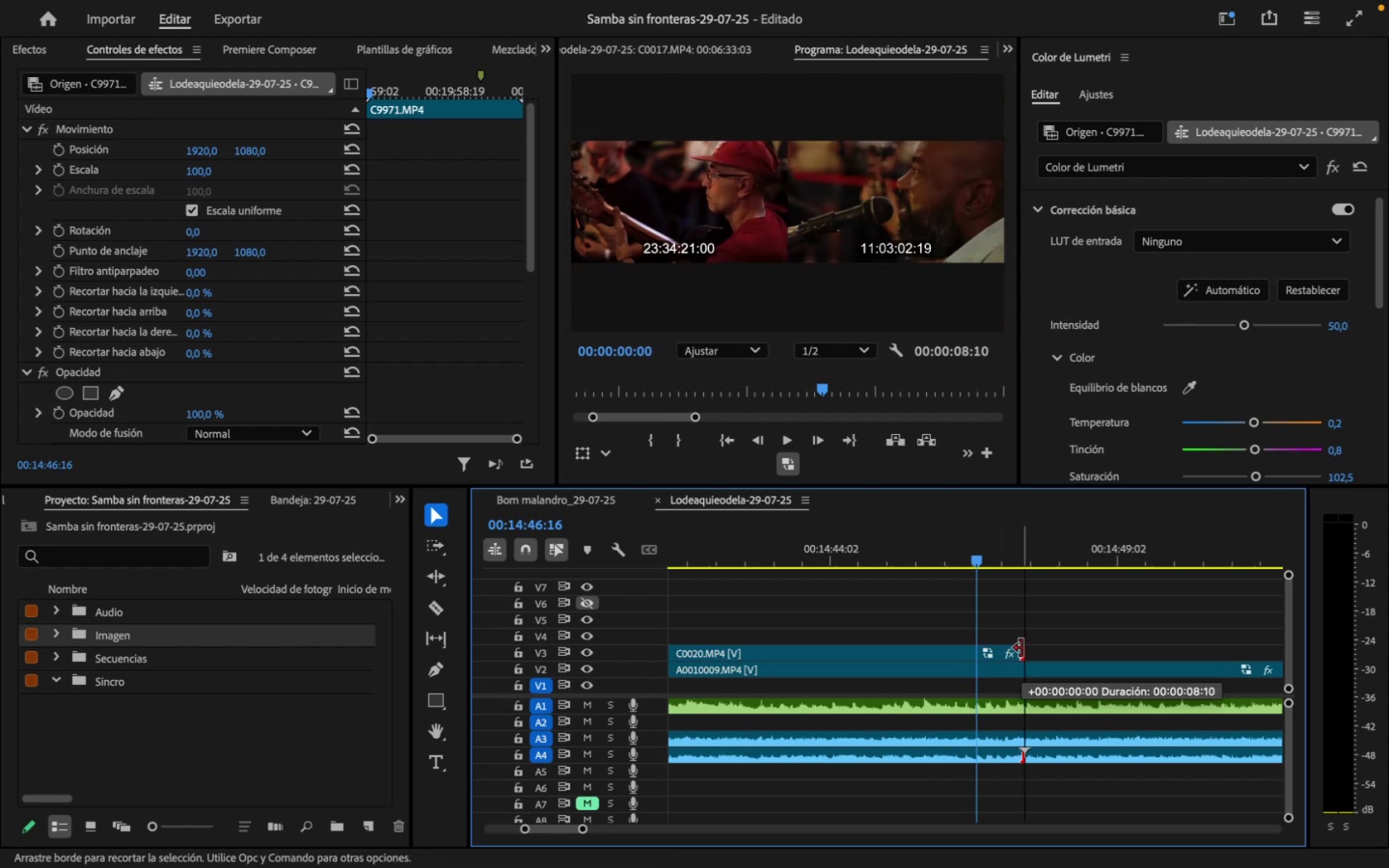 
mouse_move([944, 668])
 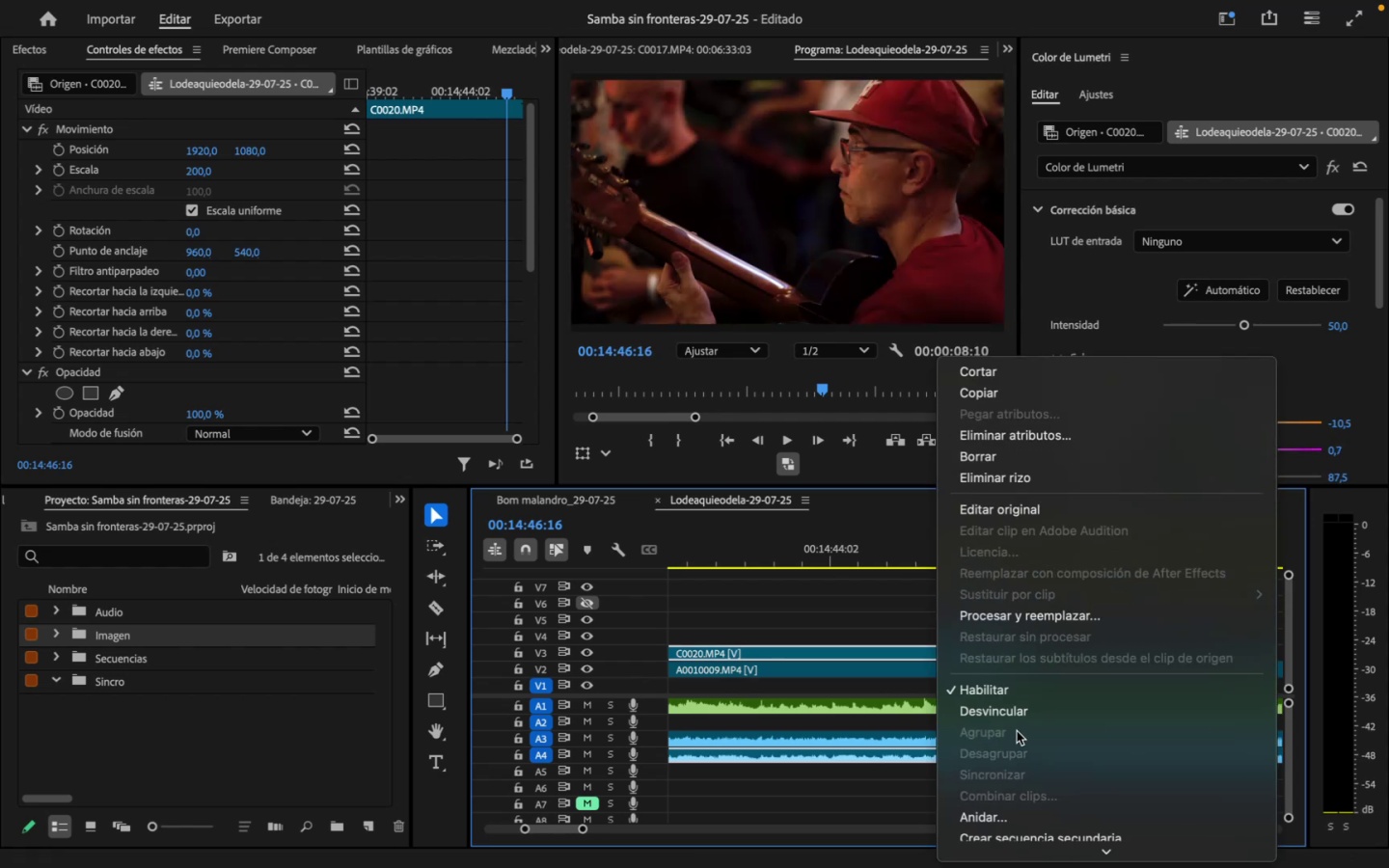 
left_click([1021, 717])
 